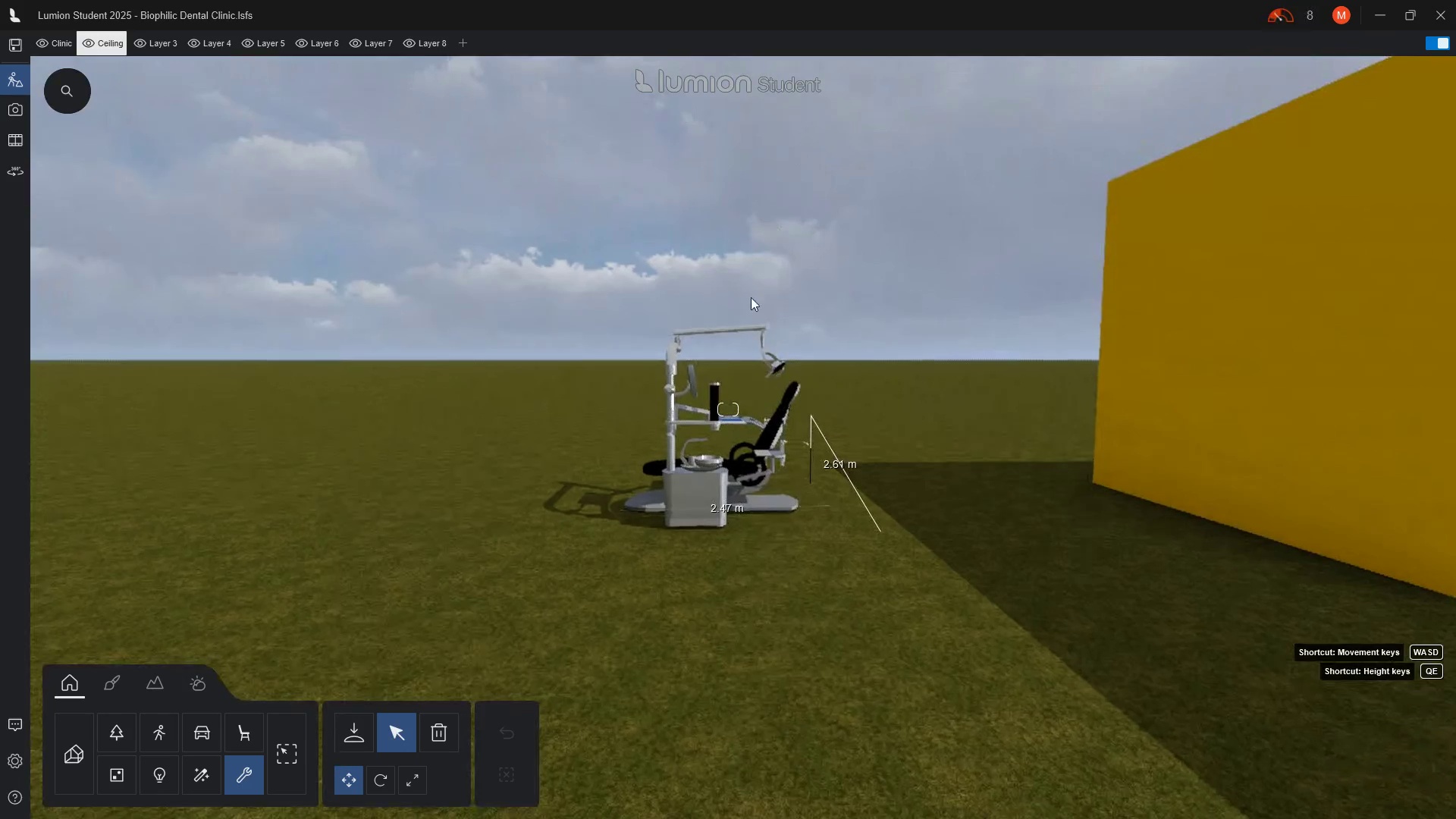 
scroll: coordinate [733, 428], scroll_direction: up, amount: 3.0
 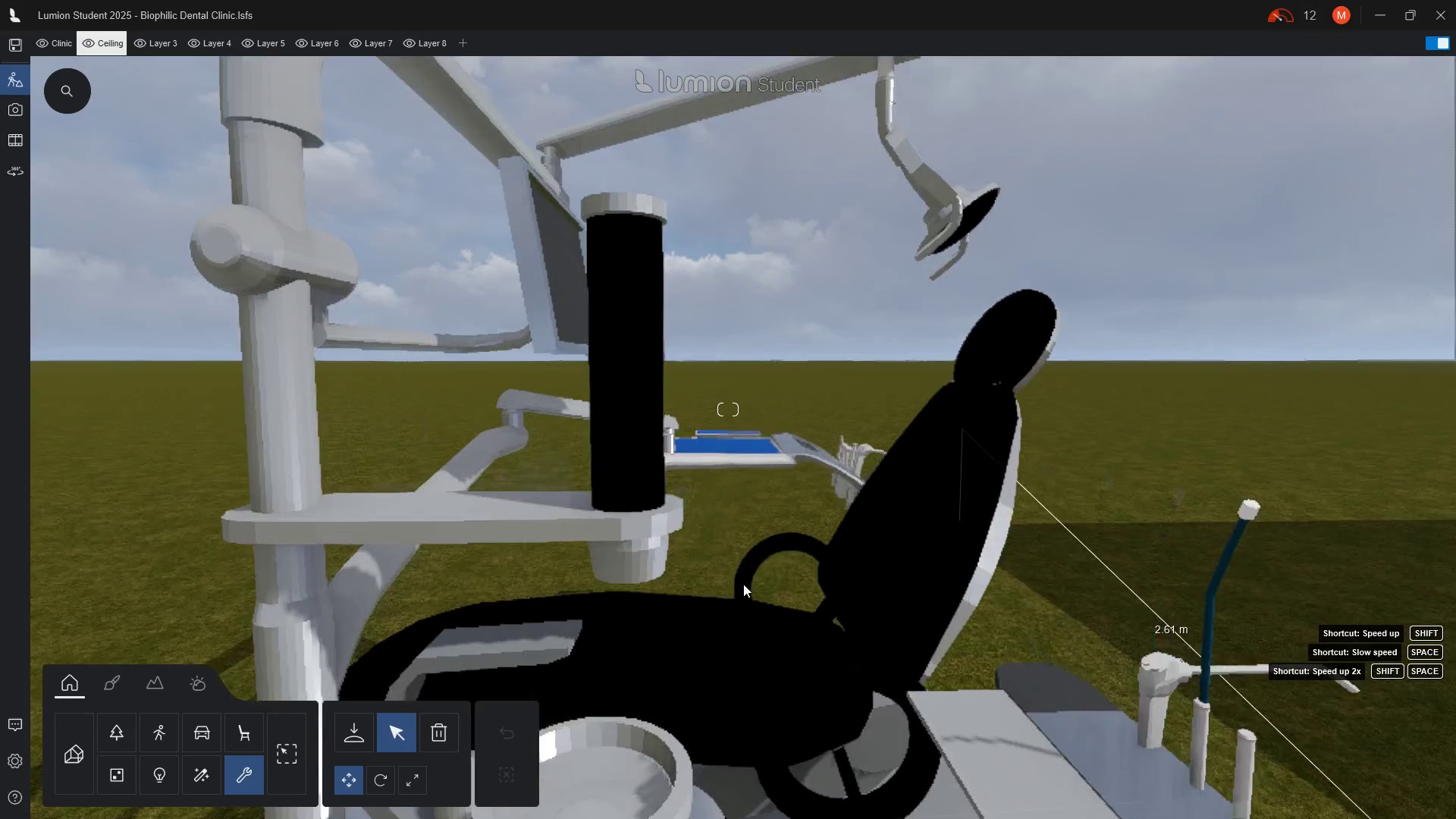 
scroll: coordinate [743, 577], scroll_direction: down, amount: 1.0
 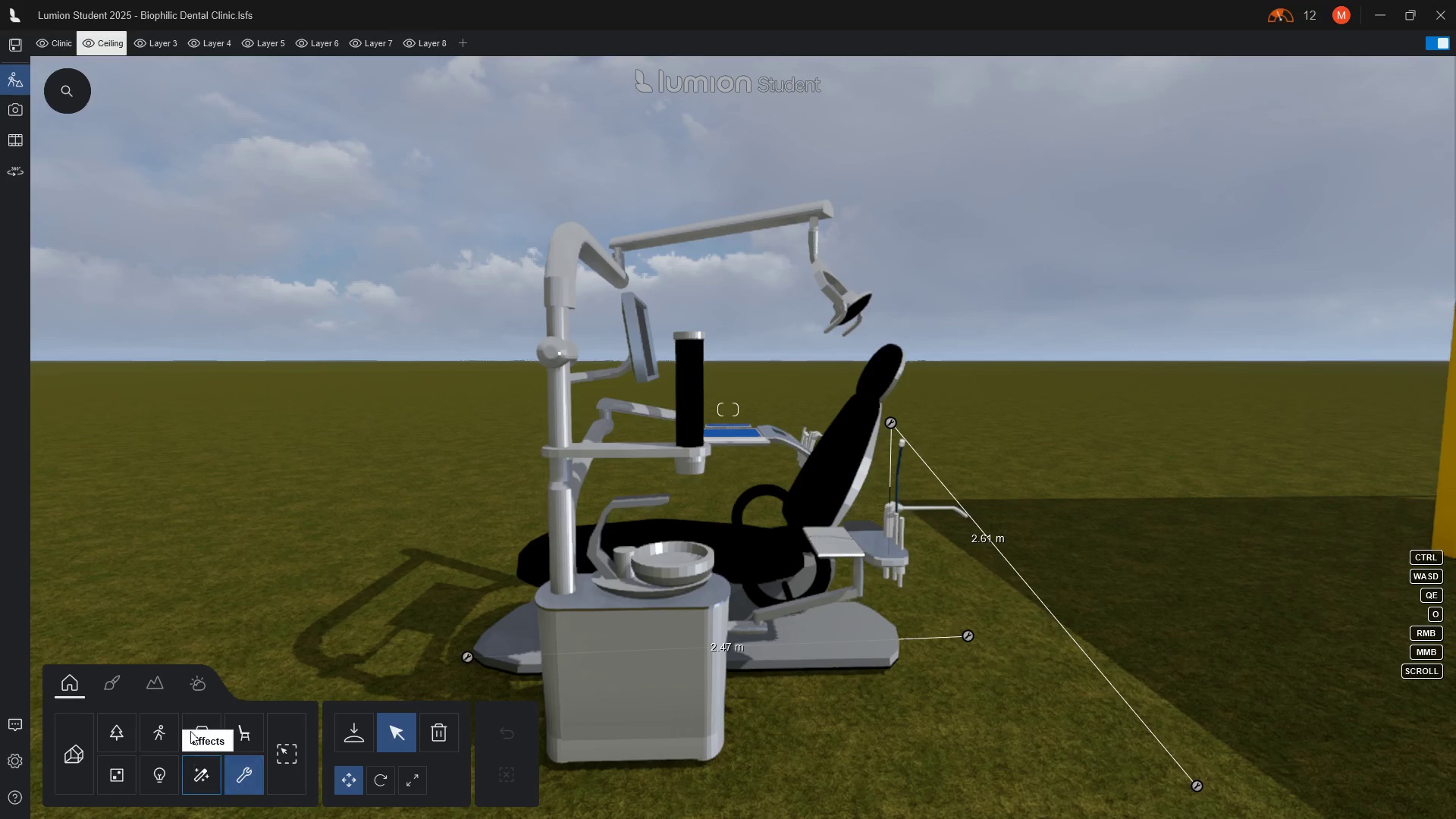 
left_click([163, 736])
 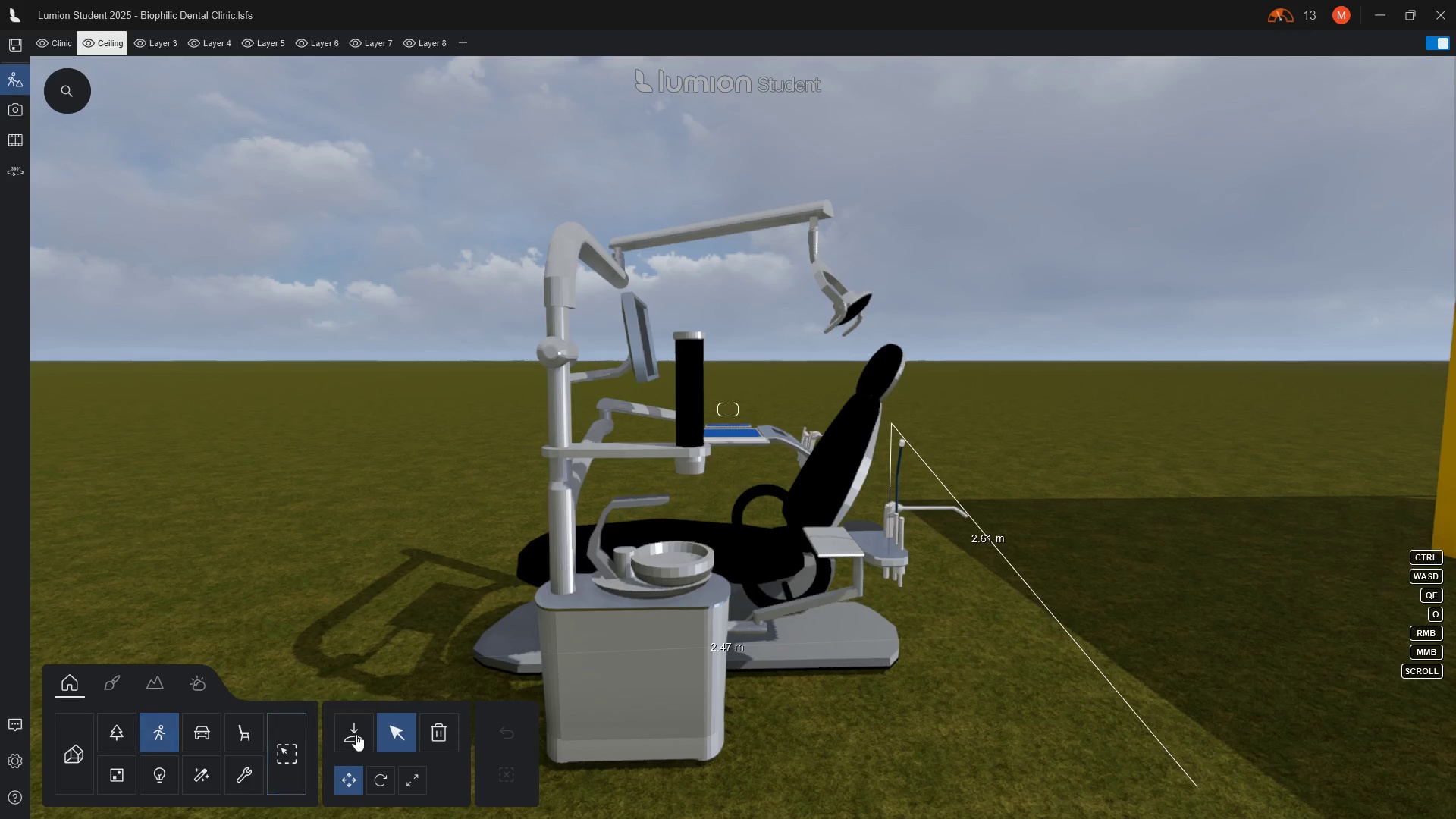 
left_click([357, 734])
 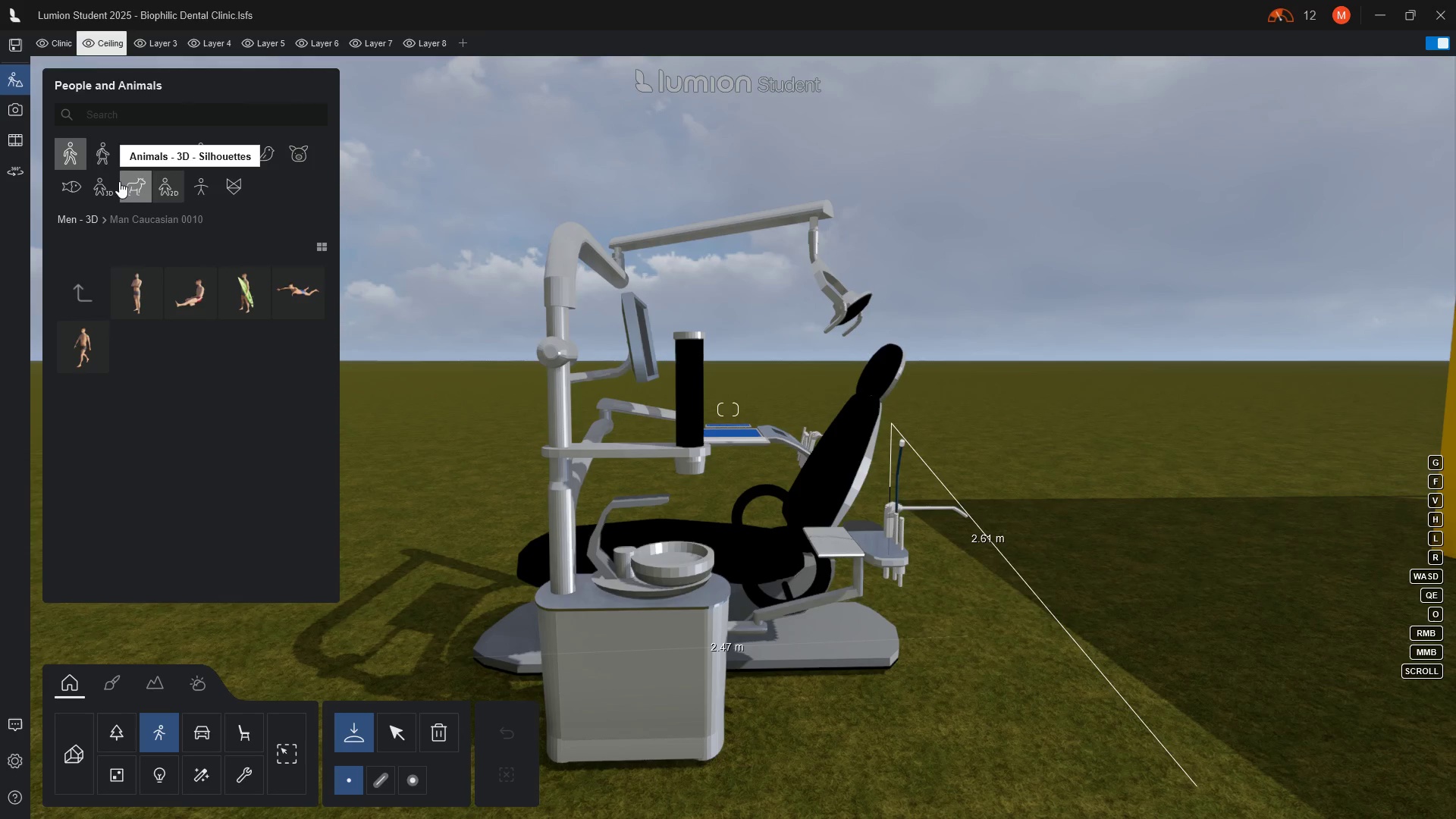 
left_click([107, 165])
 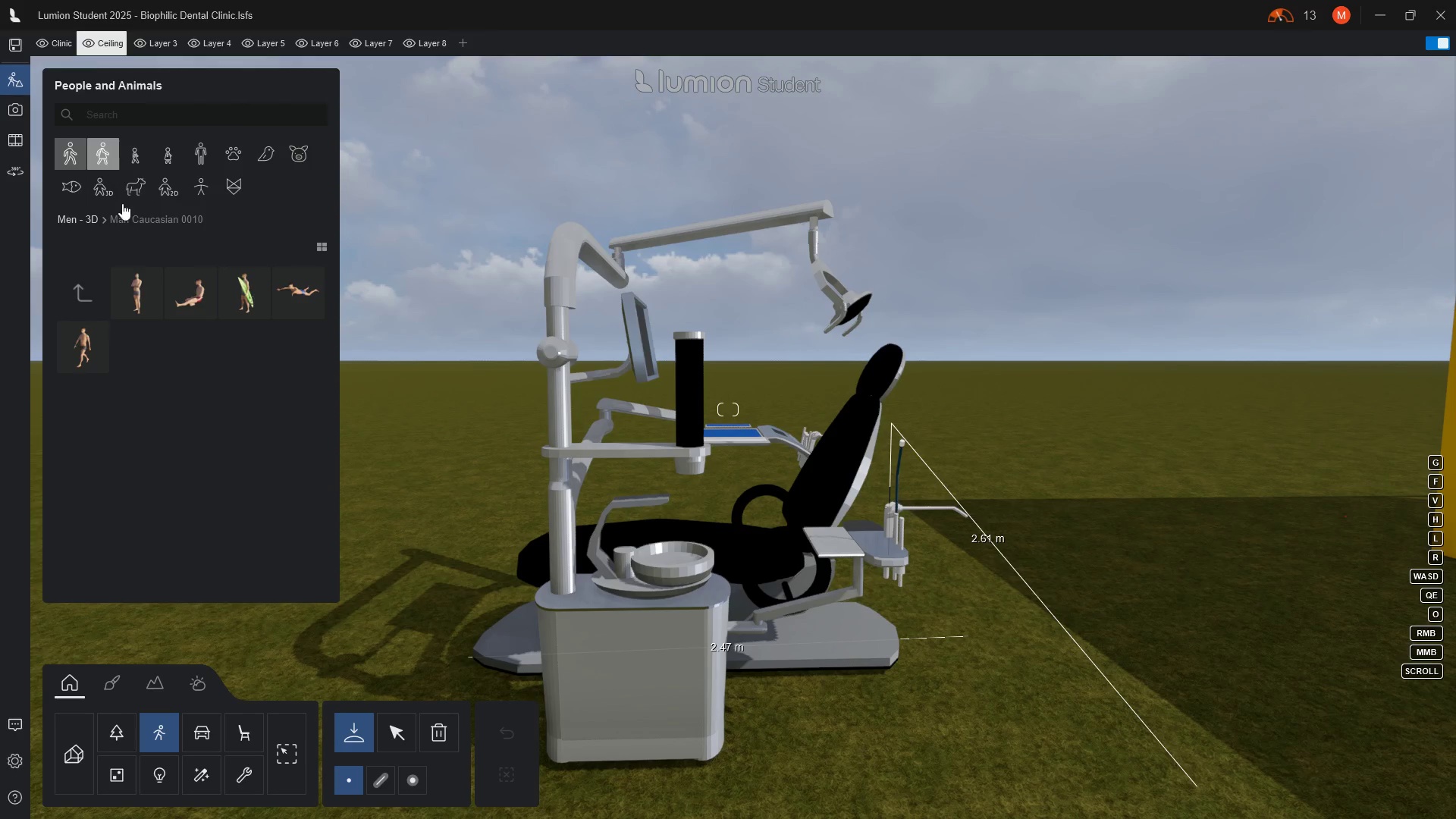 
mouse_move([122, 210])
 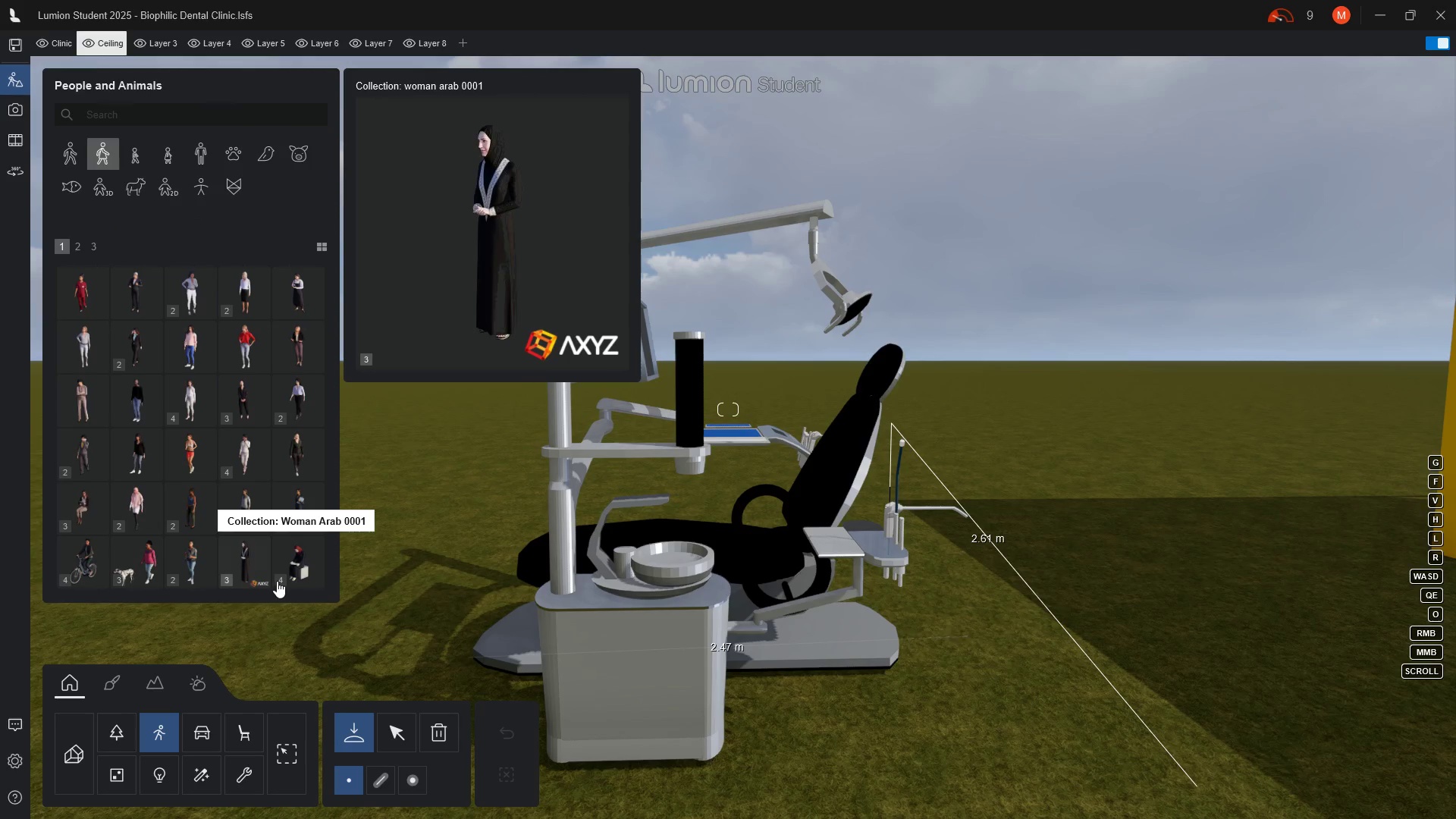 
left_click([289, 570])
 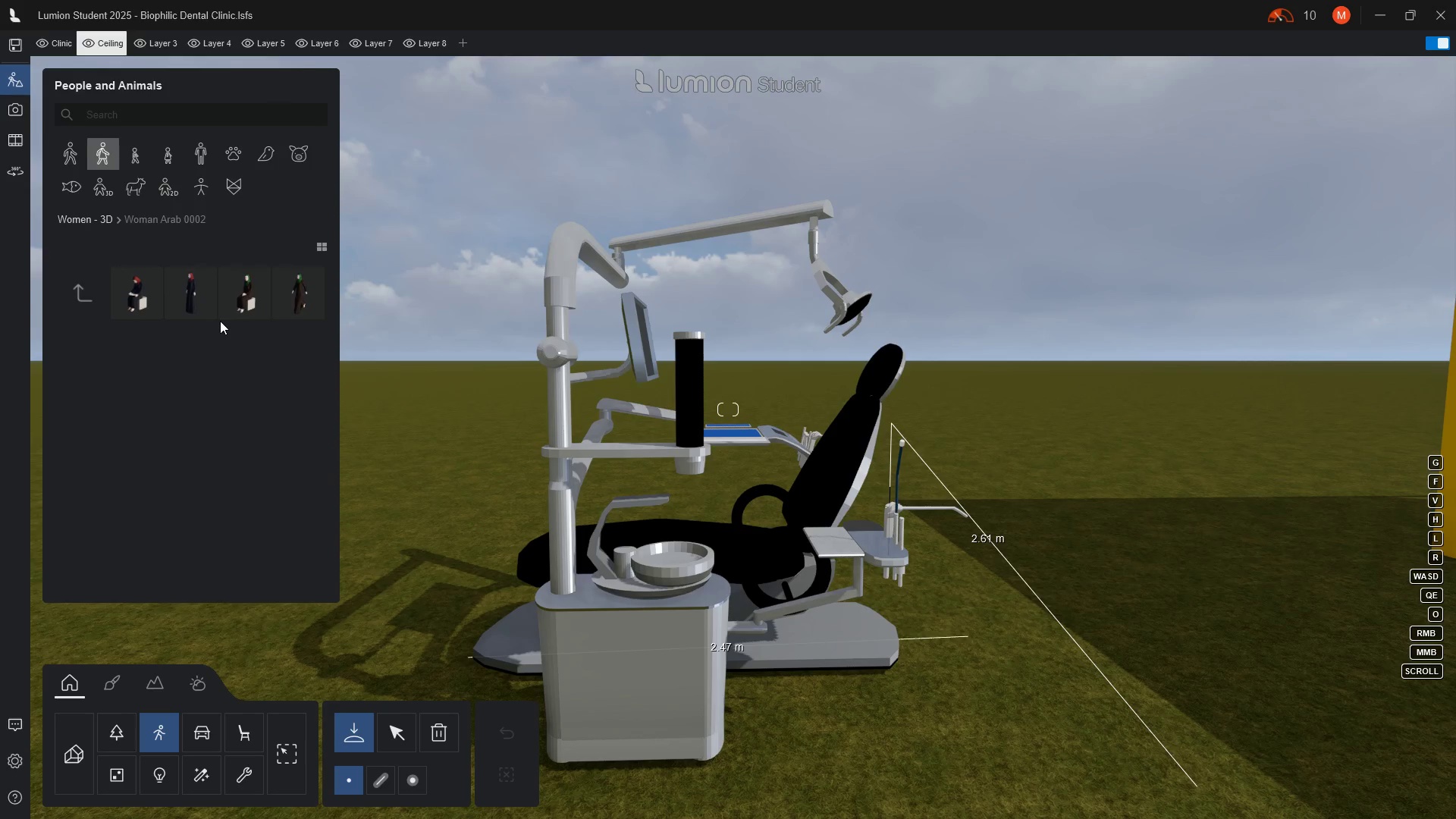 
wait(8.92)
 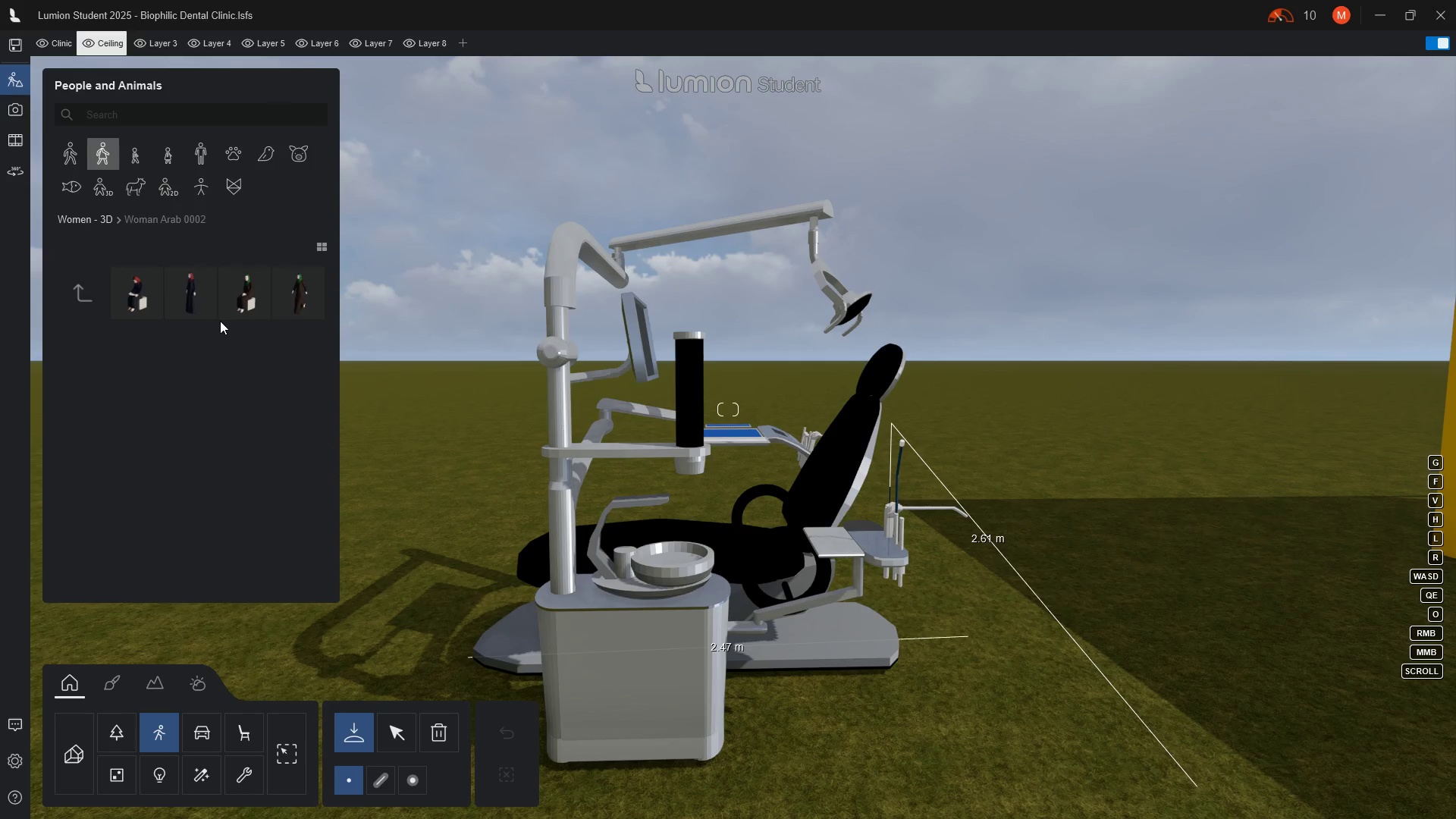 
left_click([253, 303])
 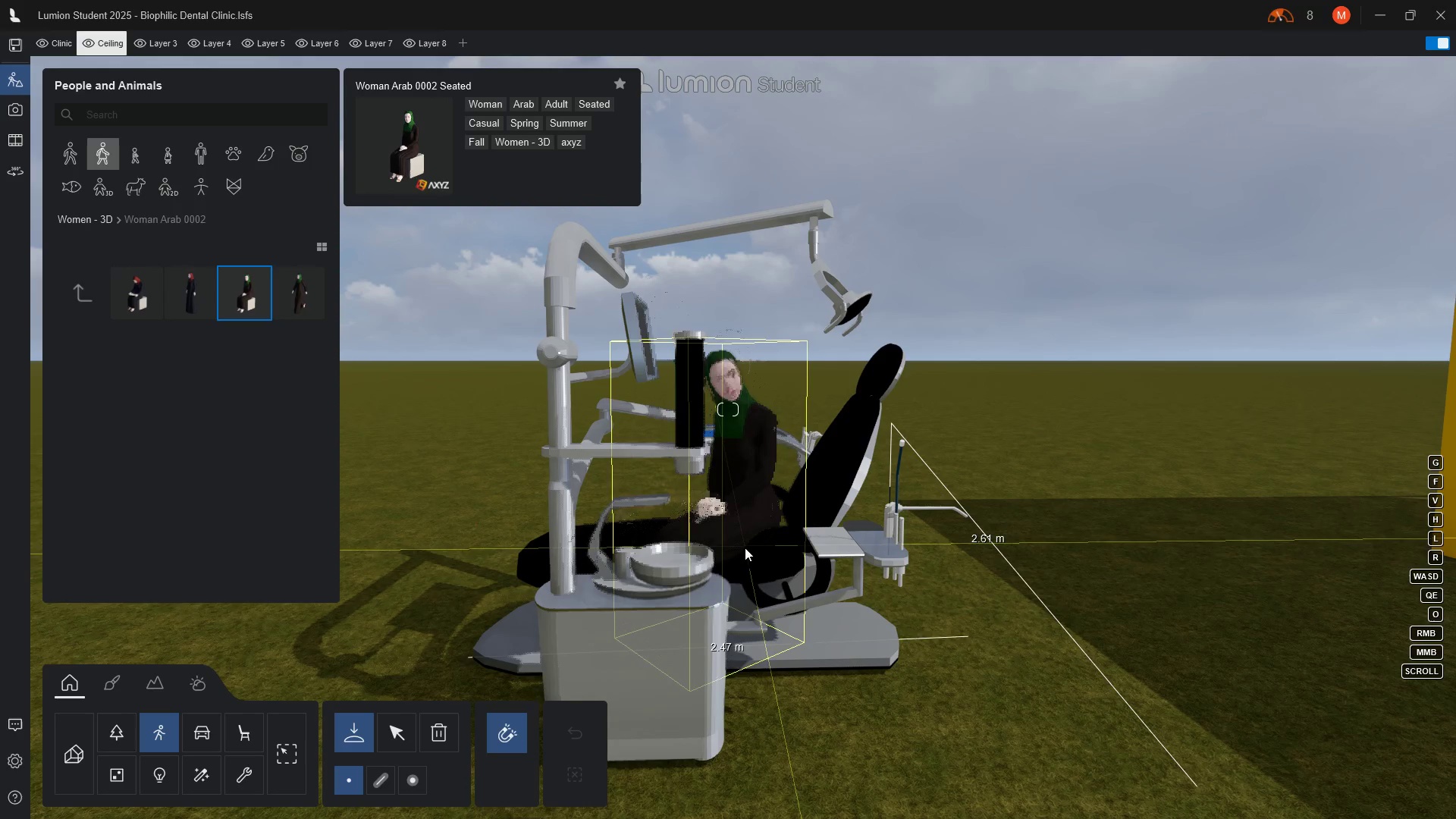 
wait(7.62)
 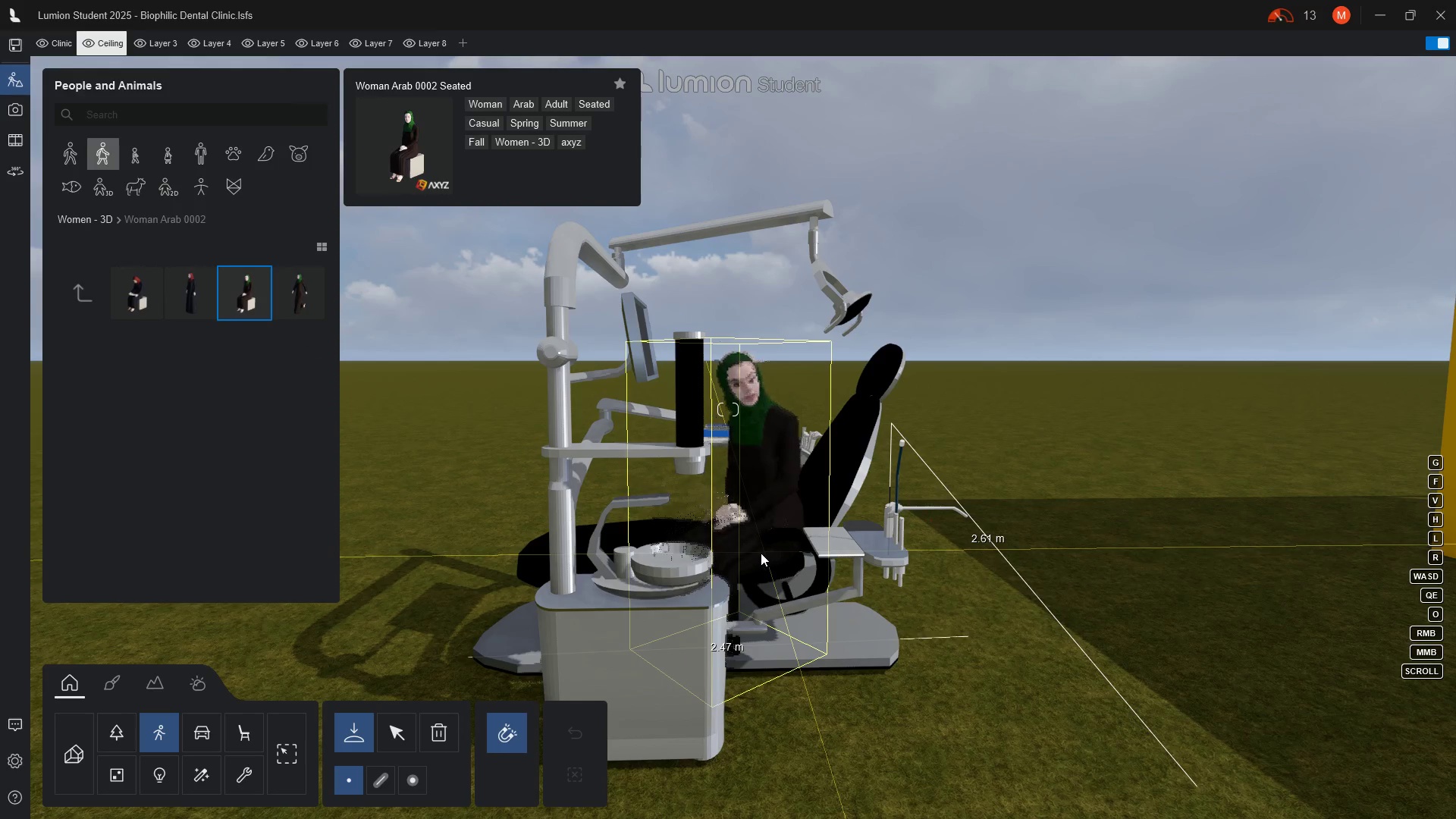 
left_click([745, 551])
 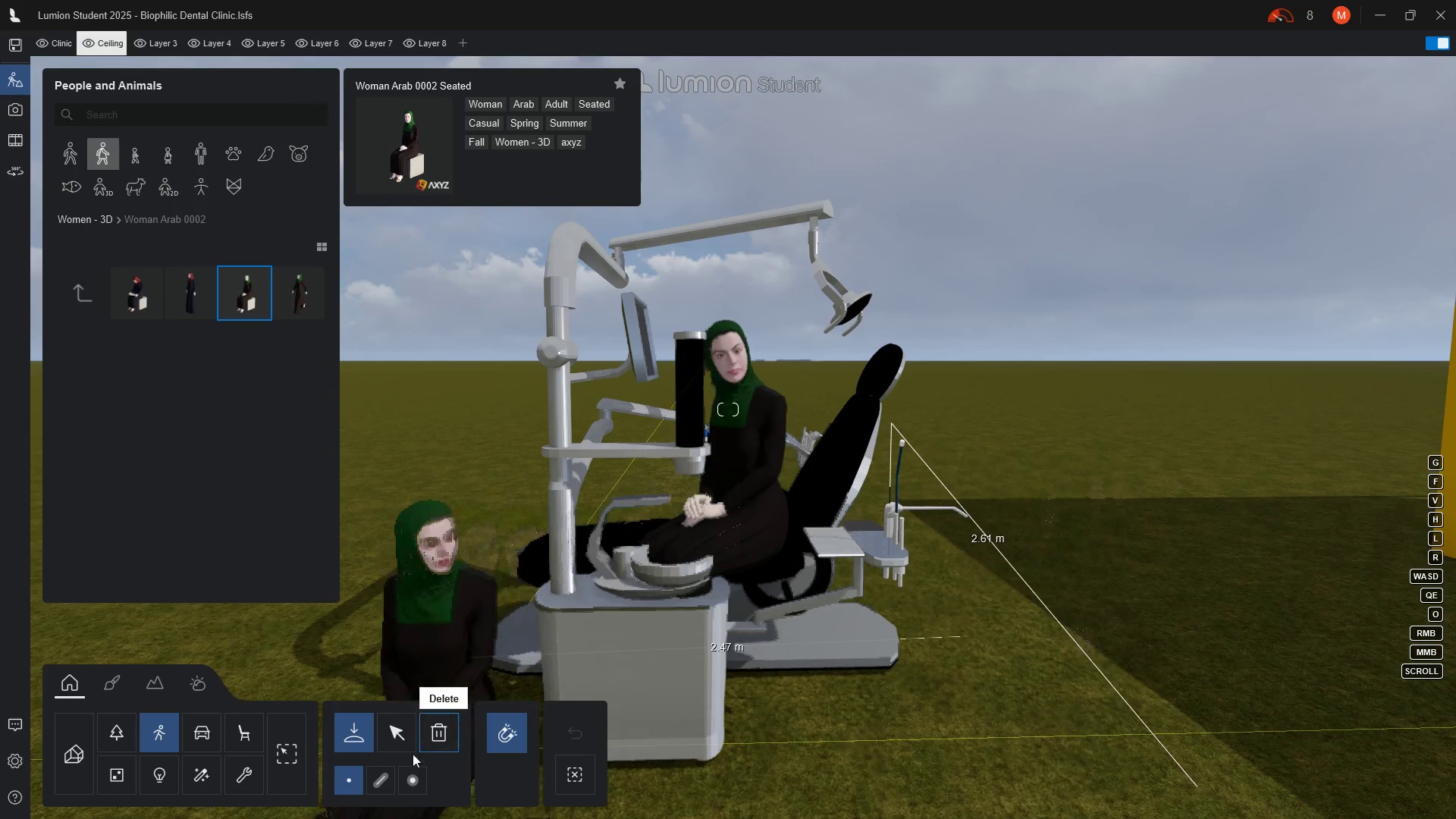 
key(Escape)
 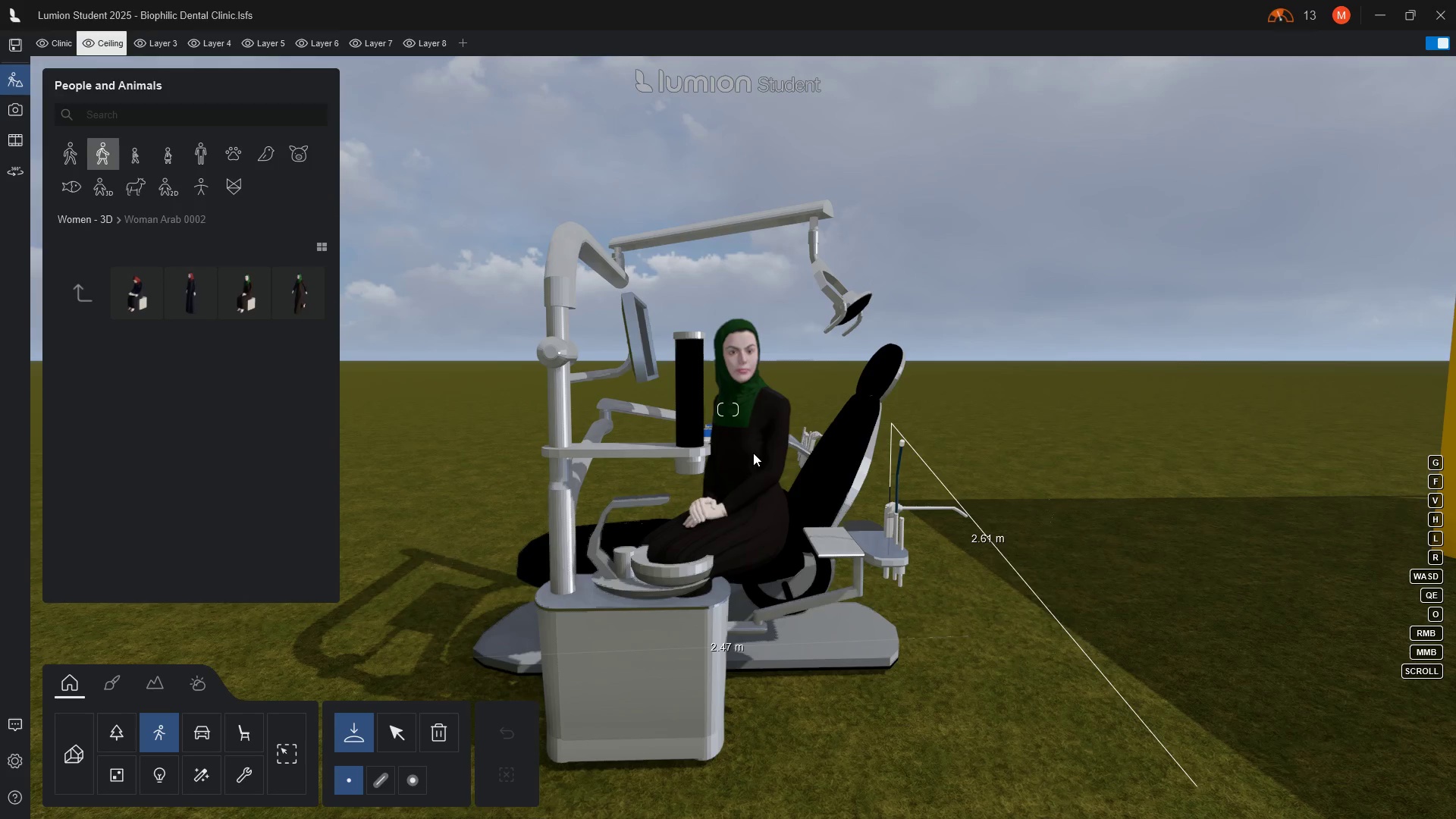 
left_click([747, 438])
 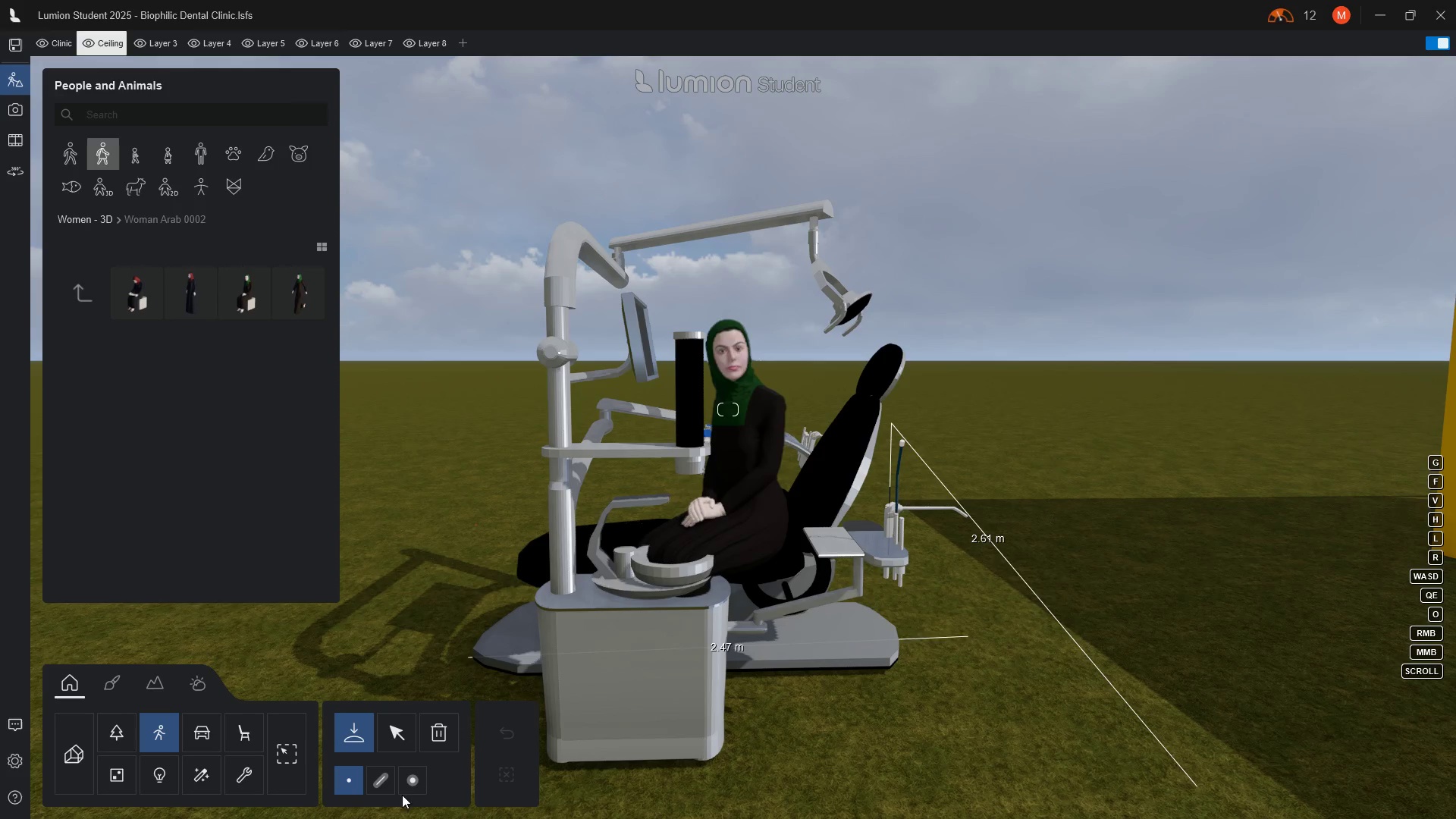 
left_click([388, 739])
 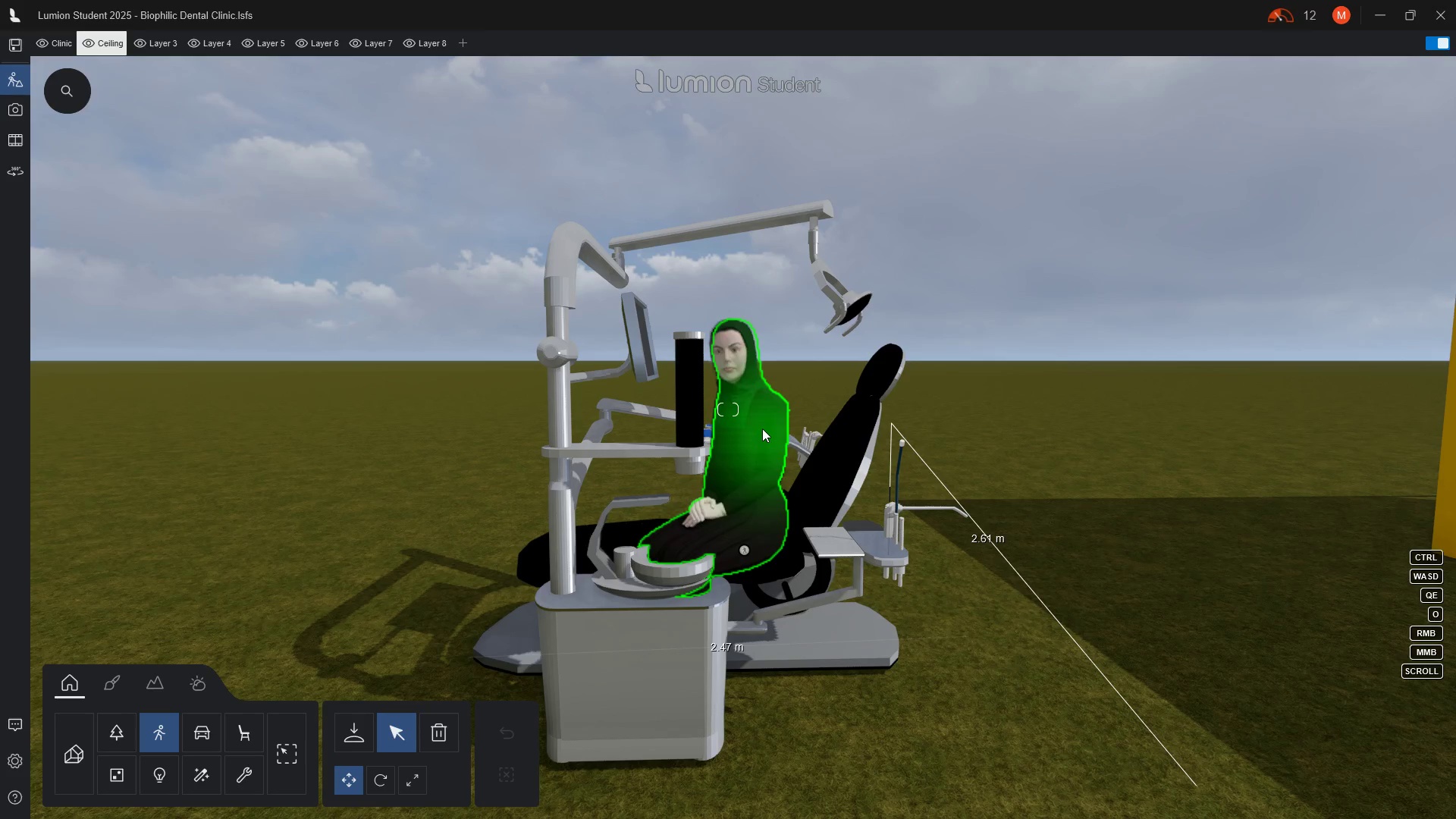 
left_click([762, 428])
 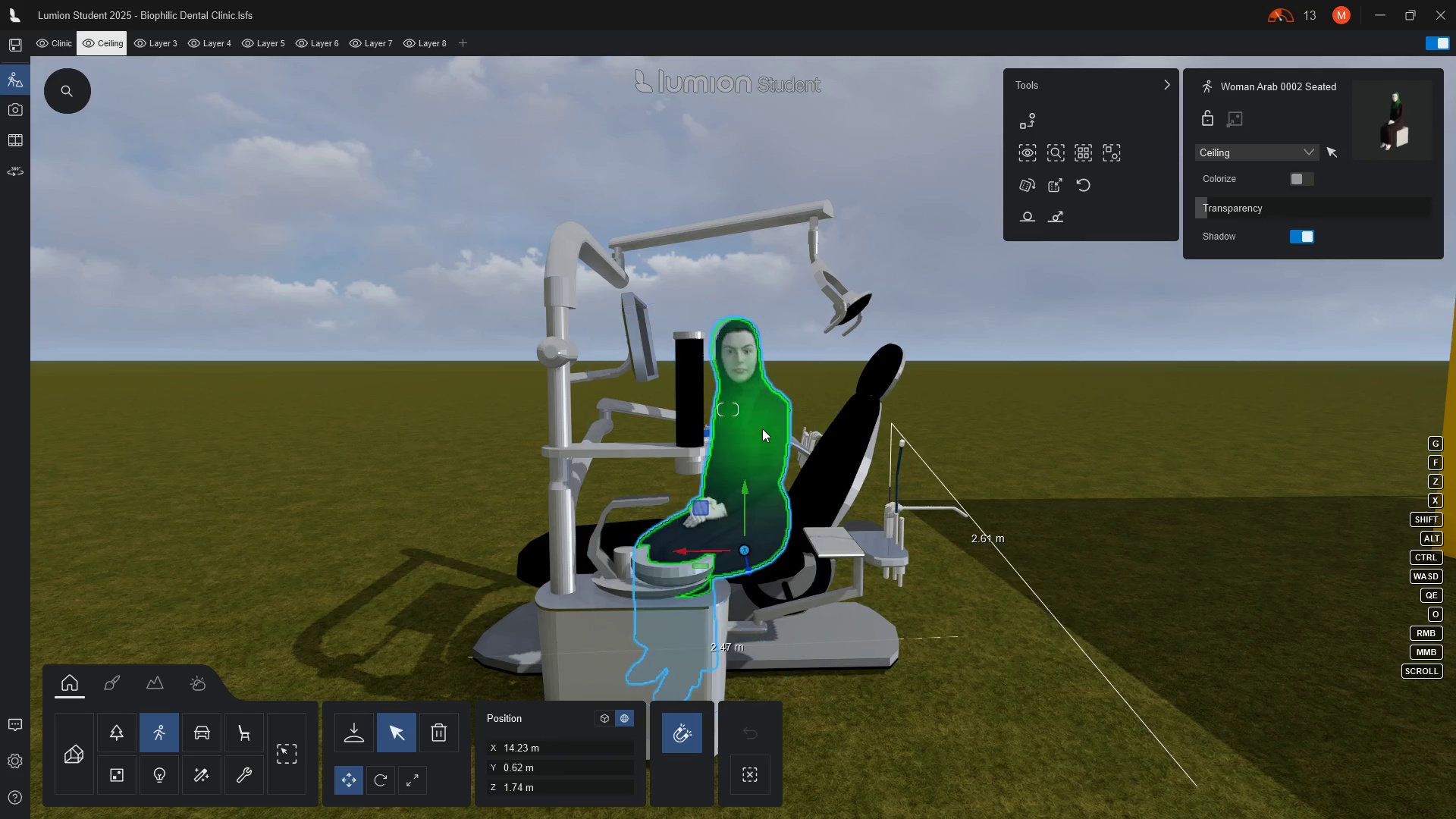 
hold_key(key=O, duration=1.5)
 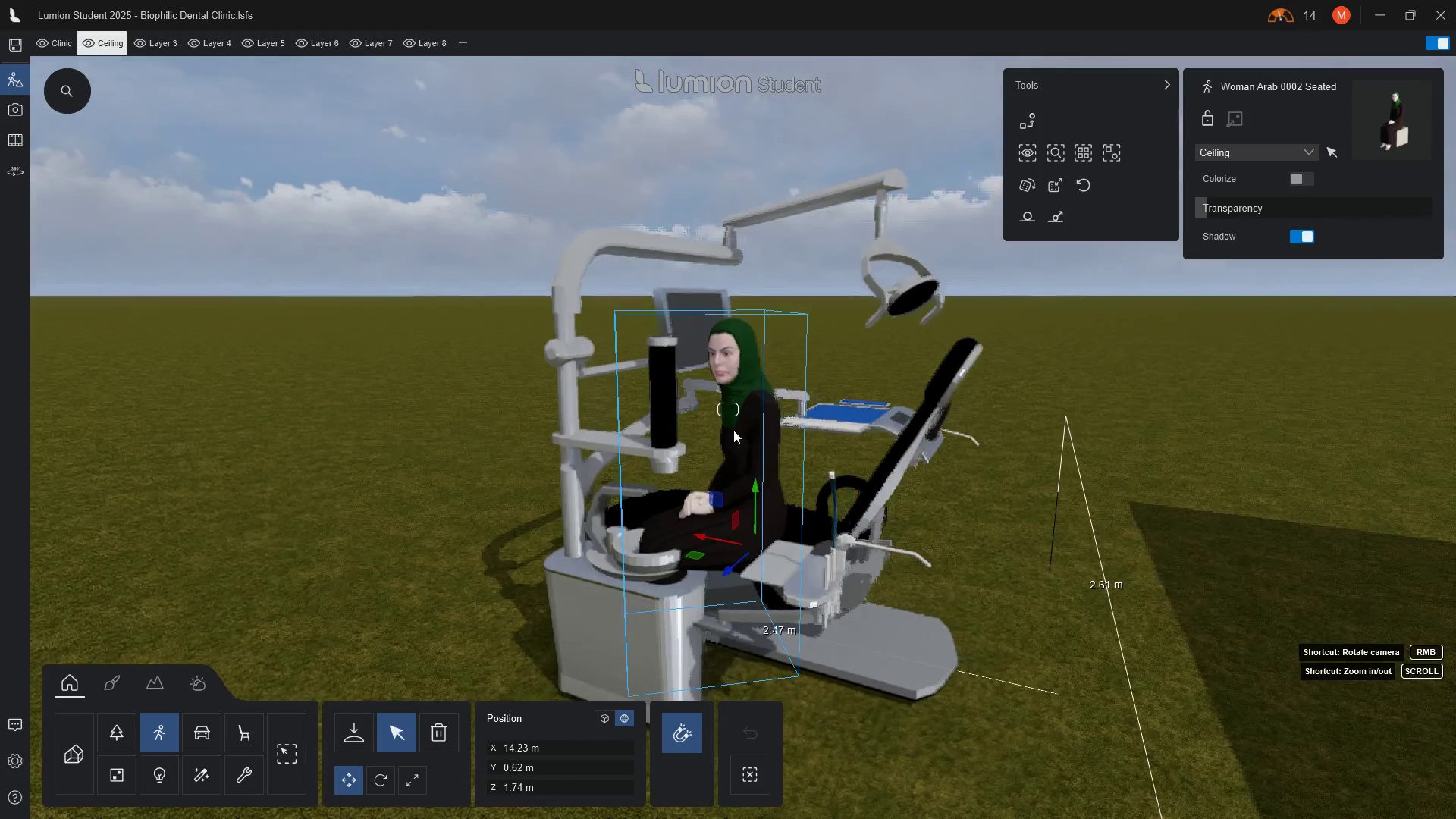 
hold_key(key=O, duration=1.5)
 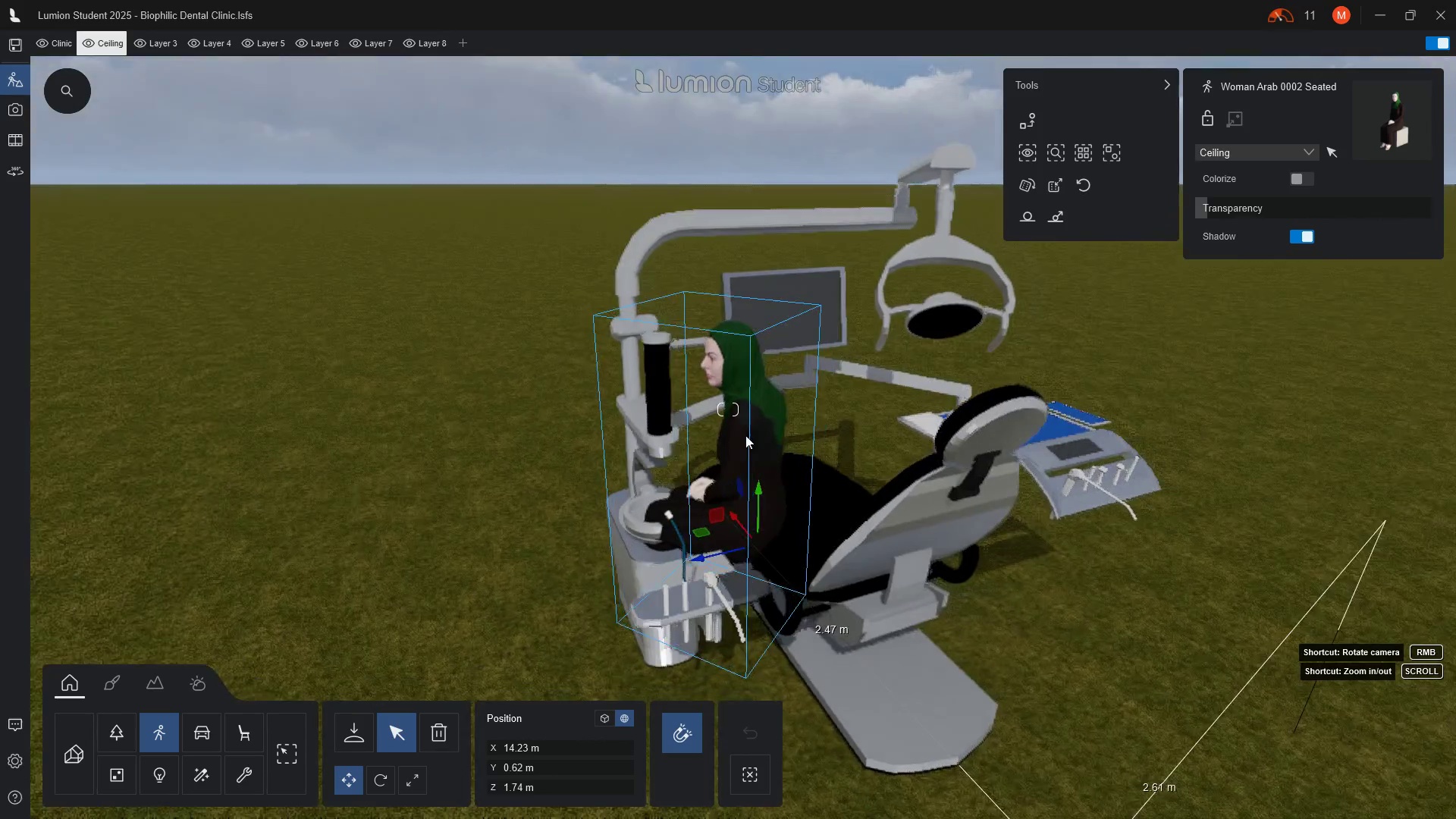 
hold_key(key=O, duration=1.52)
 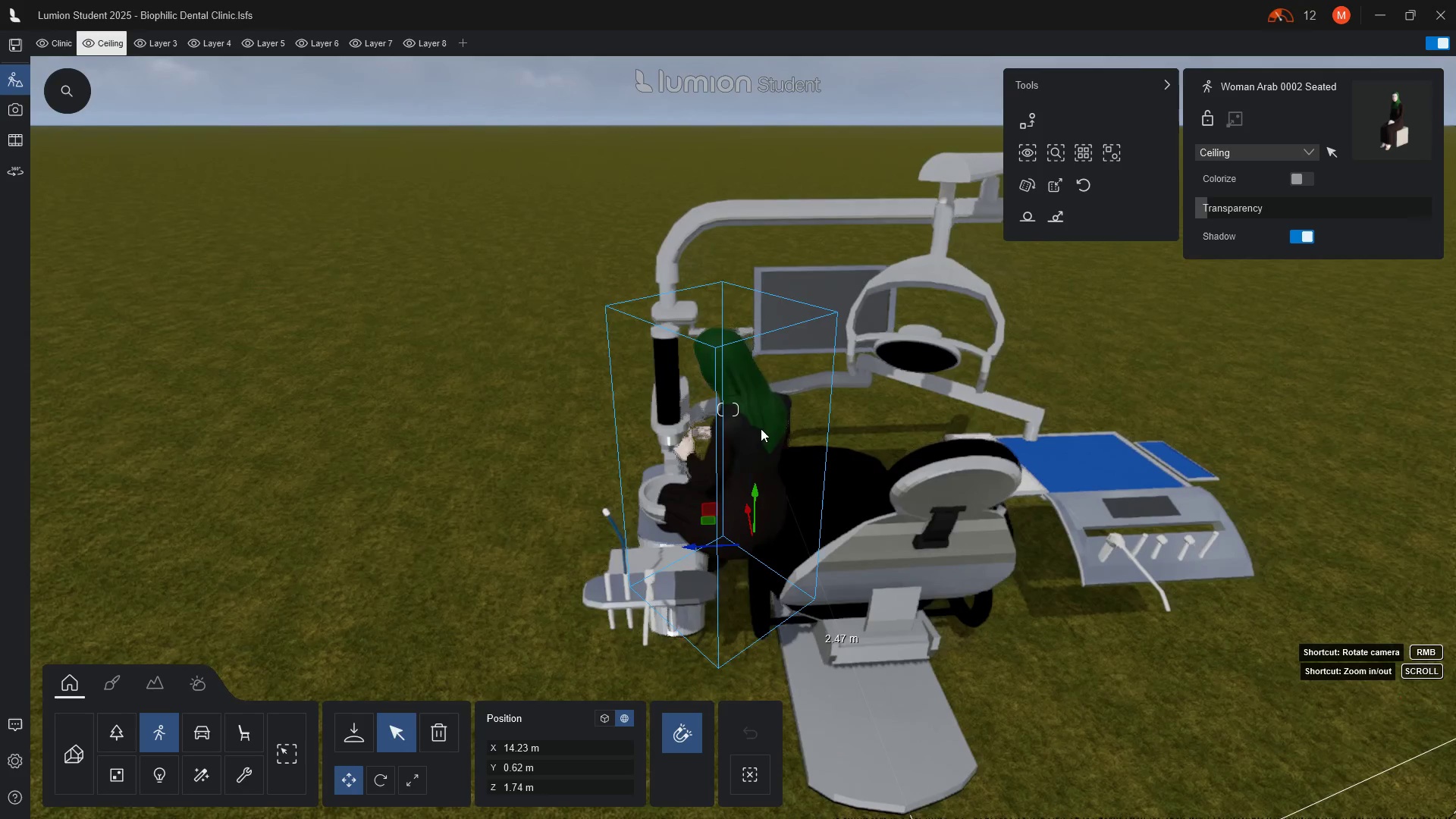 
hold_key(key=O, duration=1.5)
 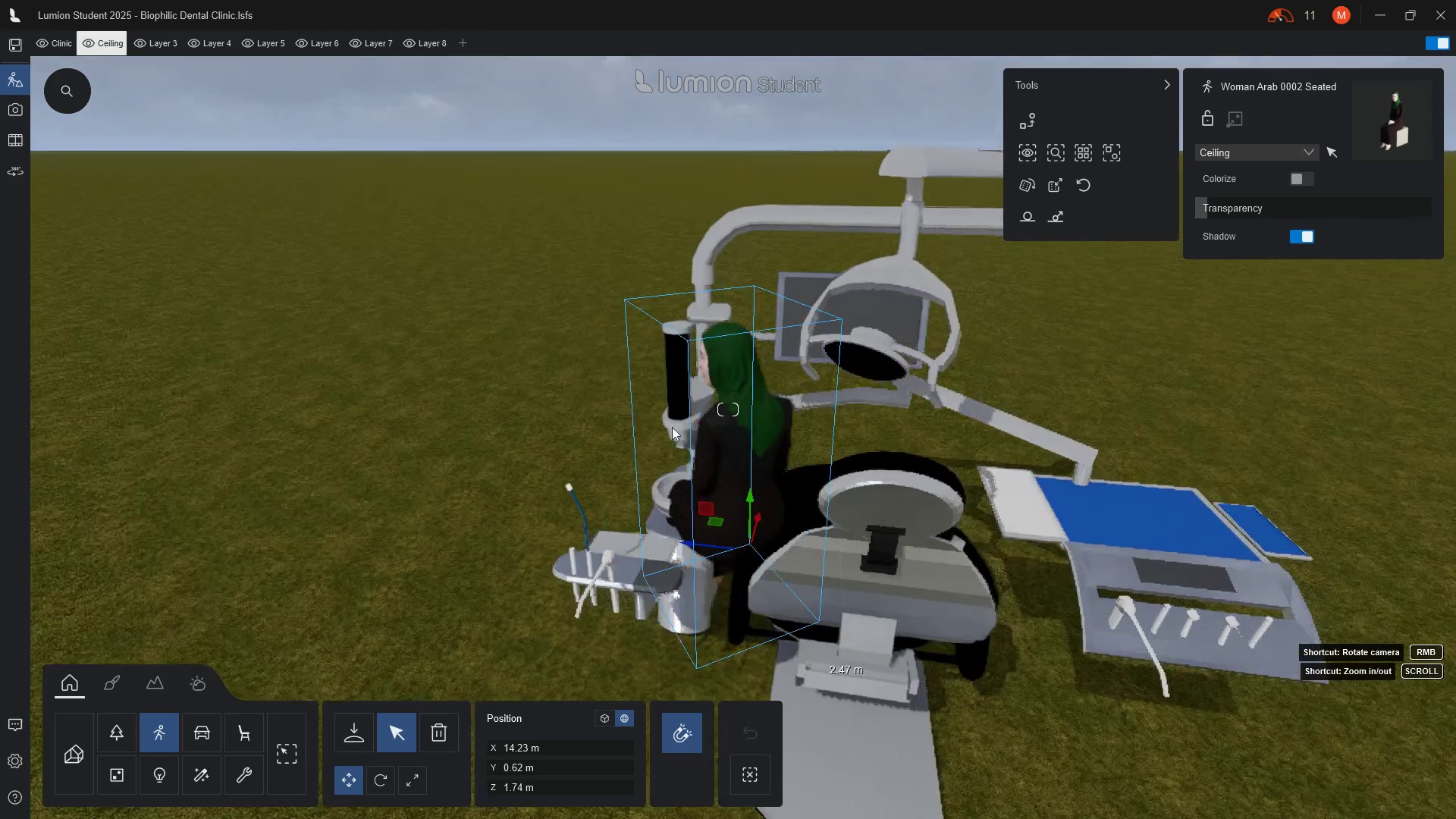 
hold_key(key=O, duration=1.51)
 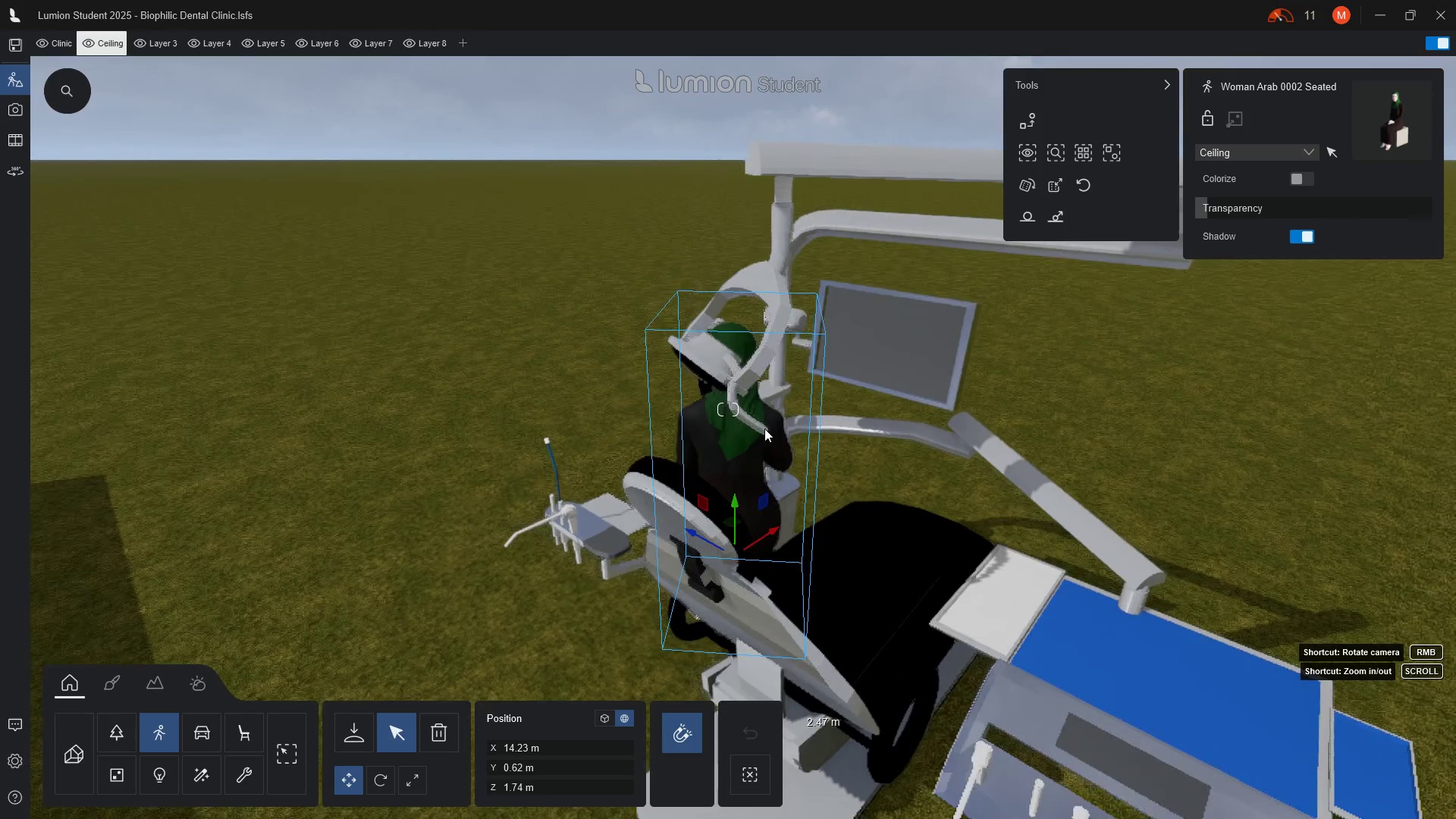 
hold_key(key=O, duration=1.5)
 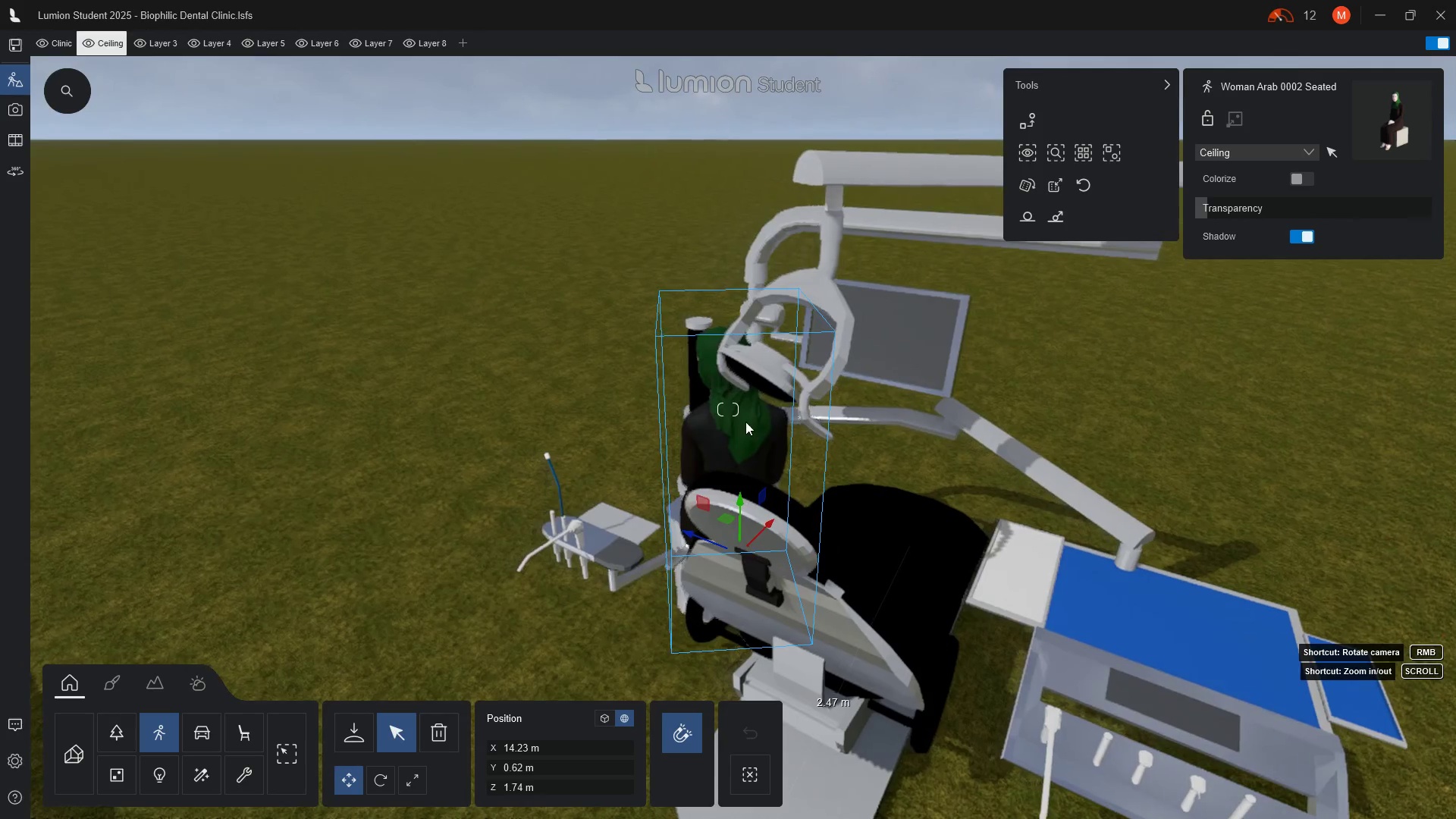 
hold_key(key=O, duration=1.52)
 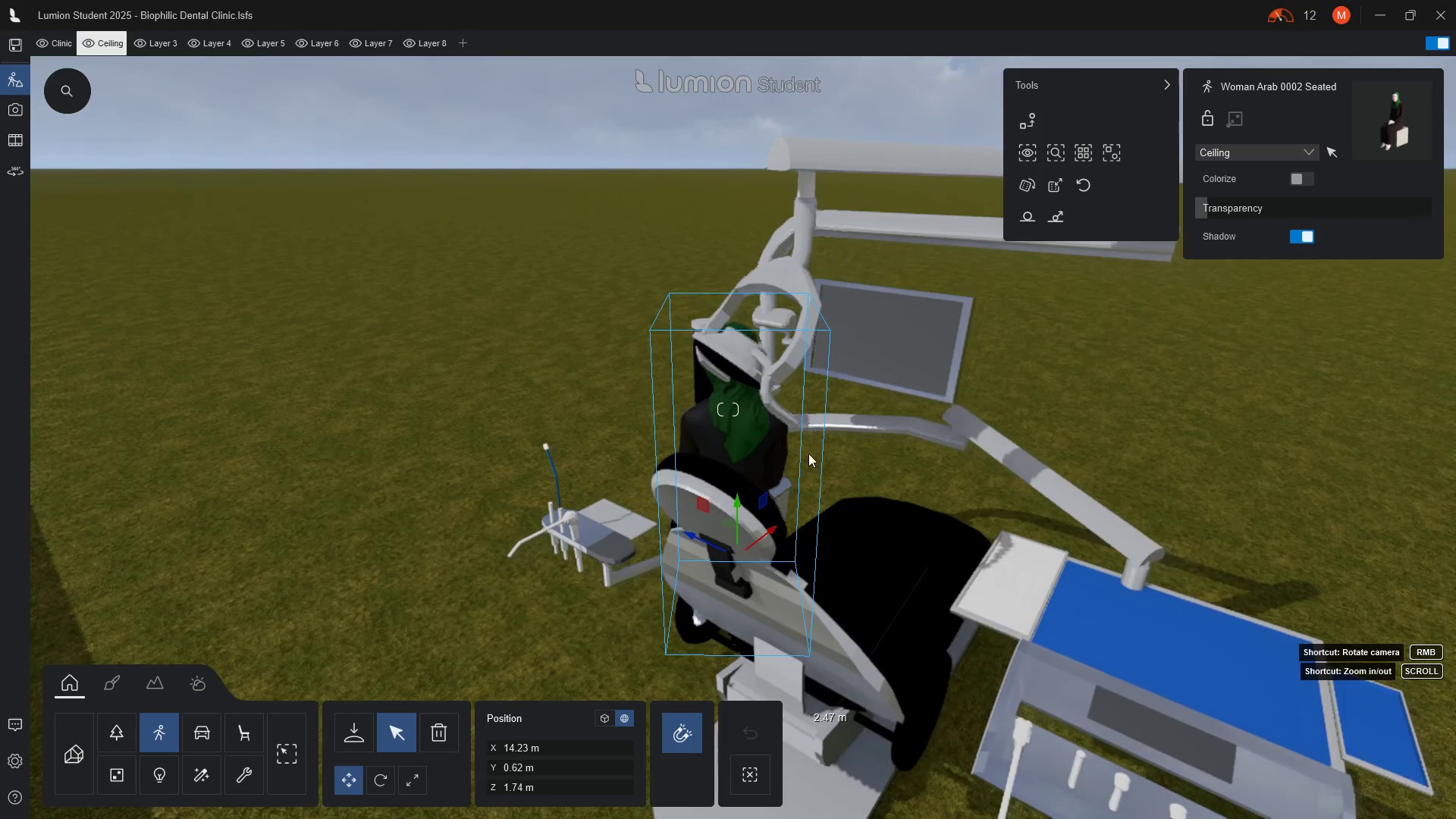 
type(oo)
 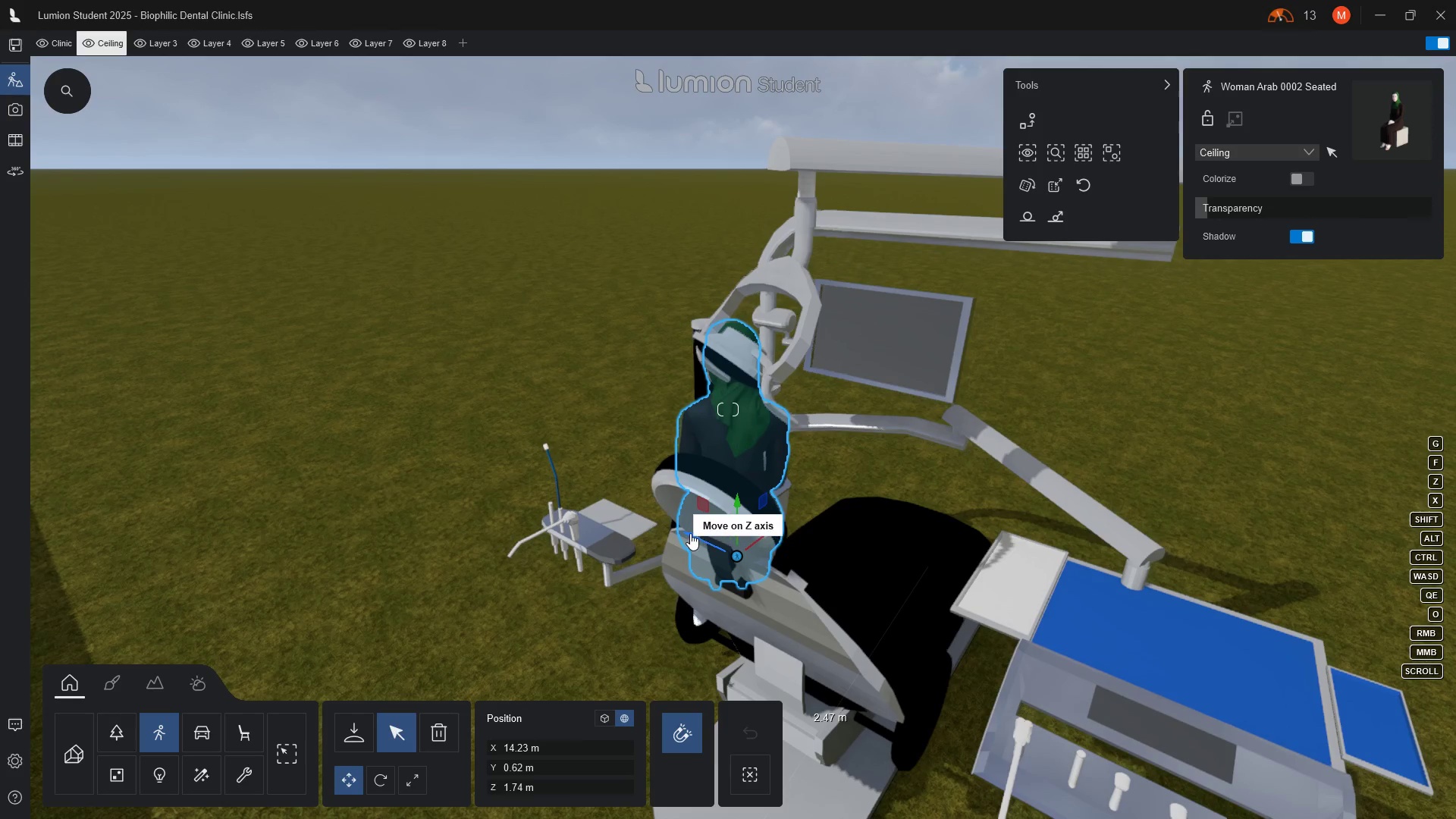 
left_click_drag(start_coordinate=[690, 533], to_coordinate=[843, 607])
 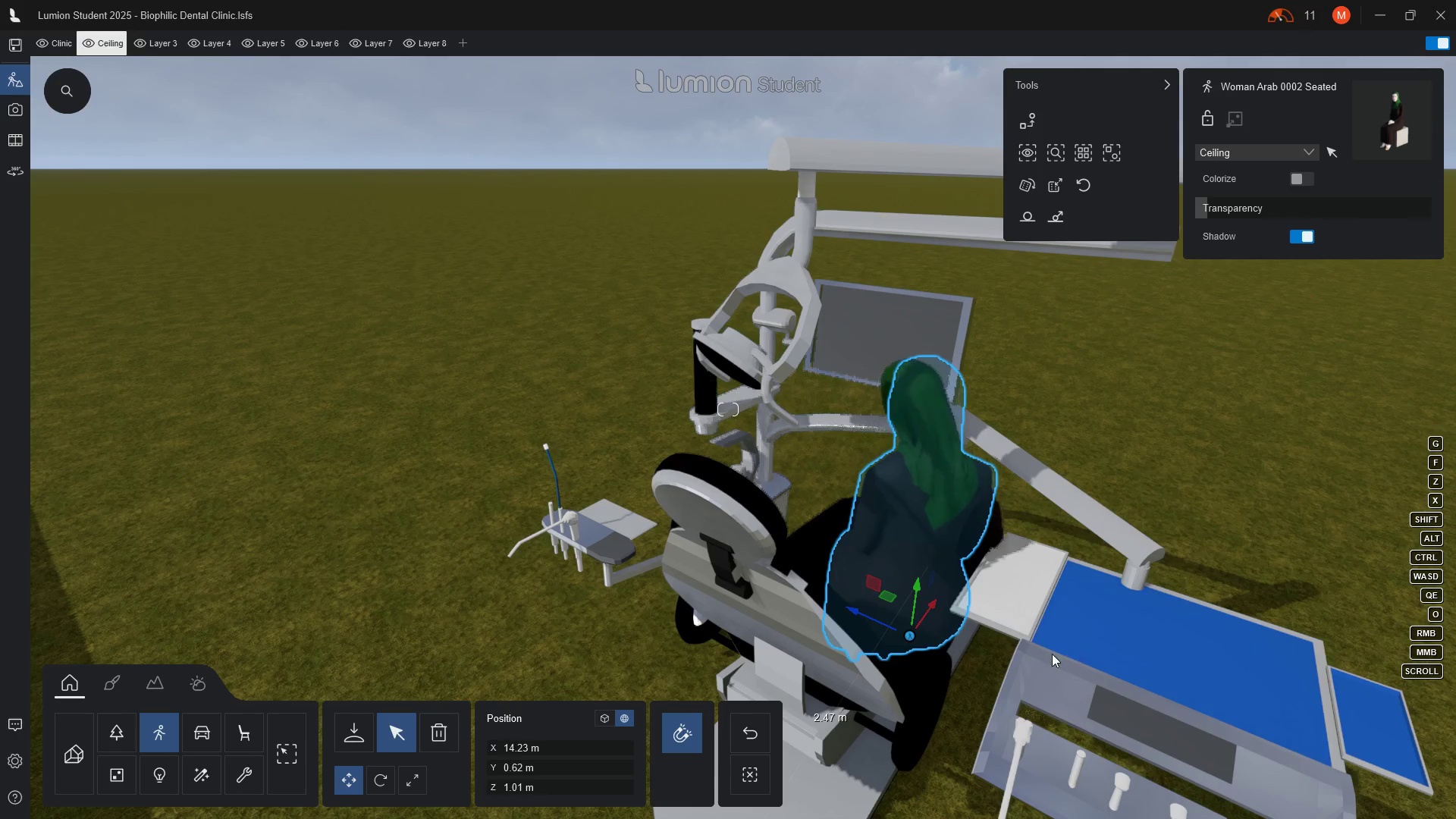 
hold_key(key=O, duration=1.52)
 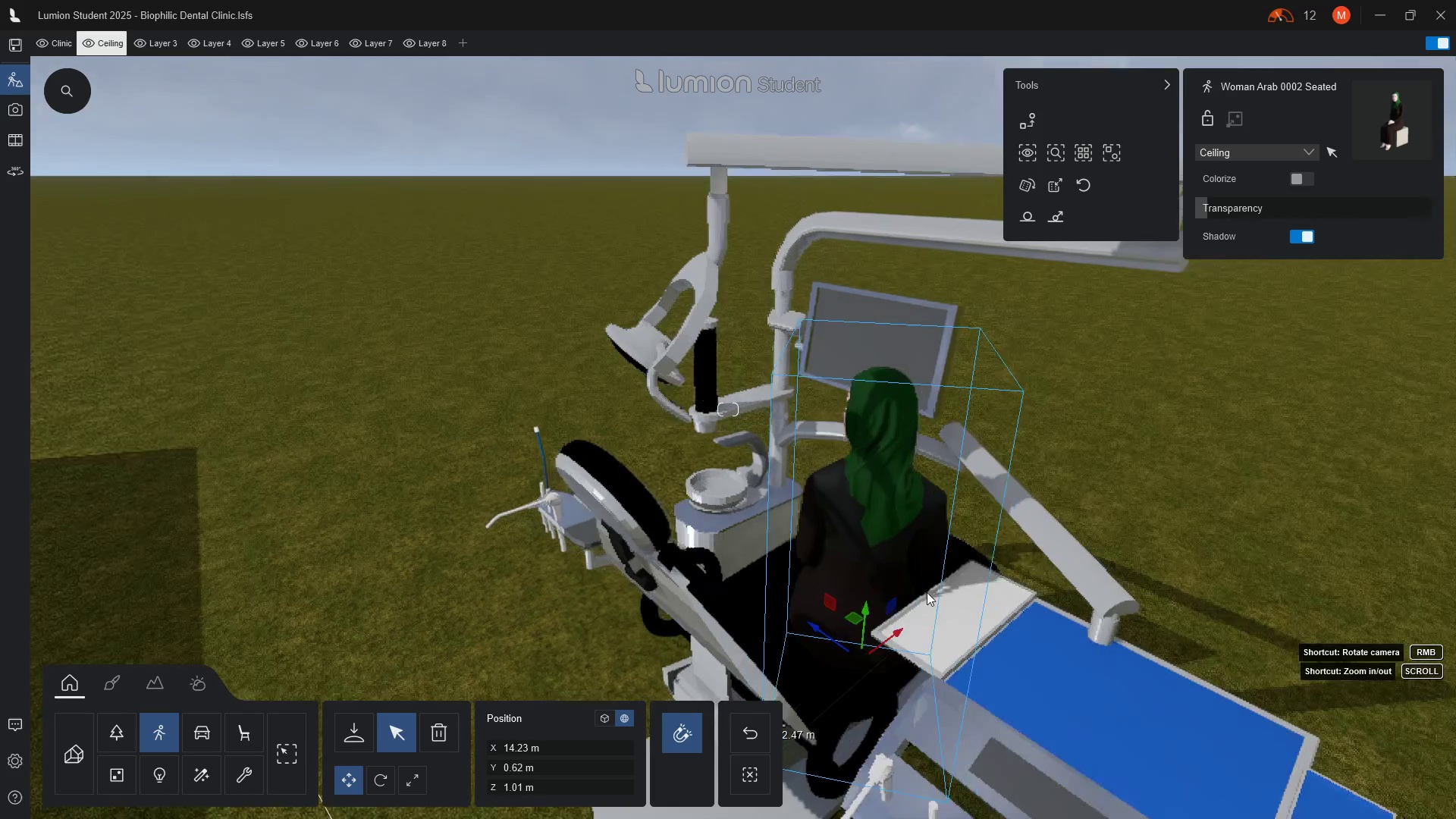 
hold_key(key=O, duration=1.5)
 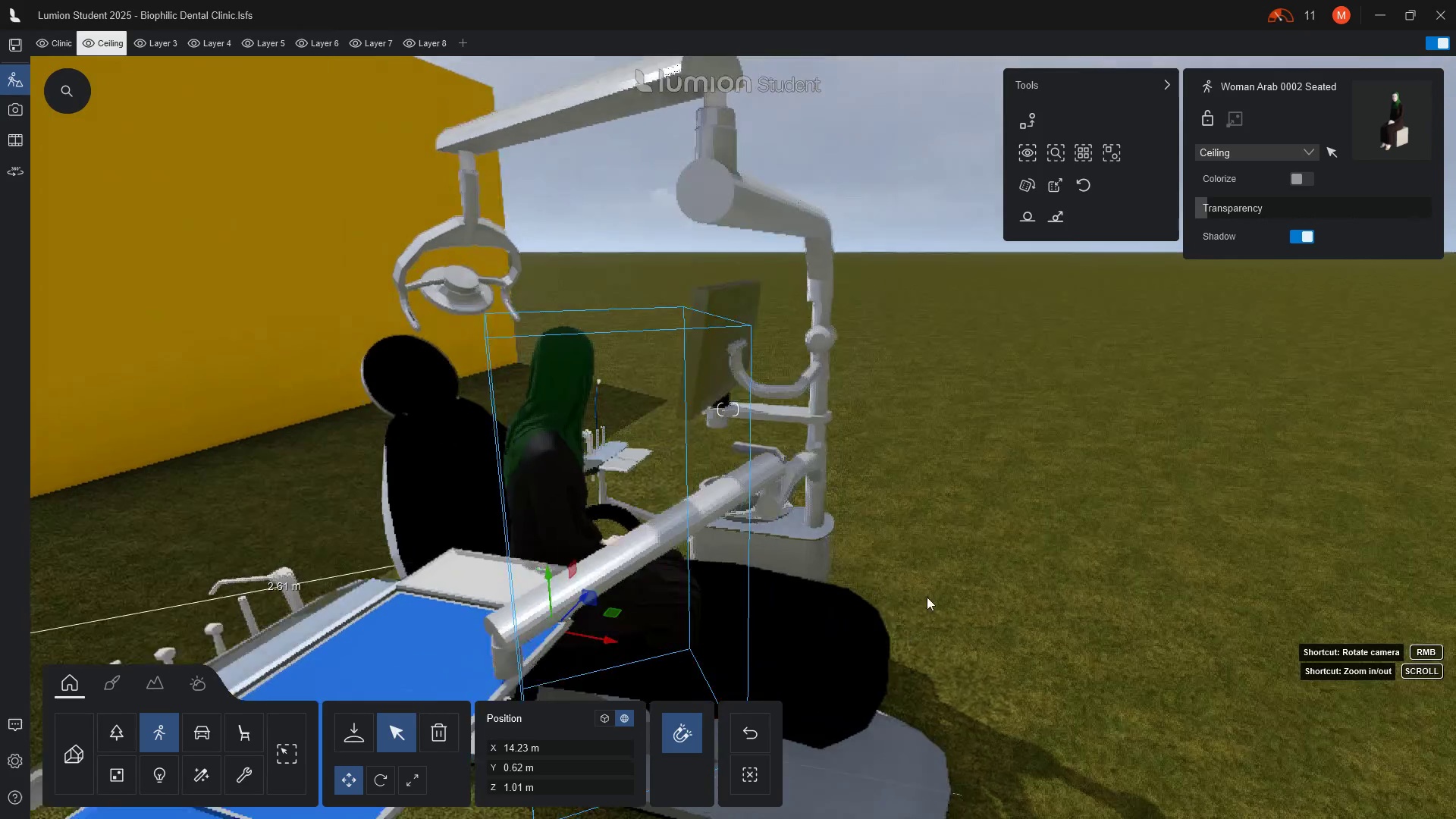 
hold_key(key=O, duration=1.52)
 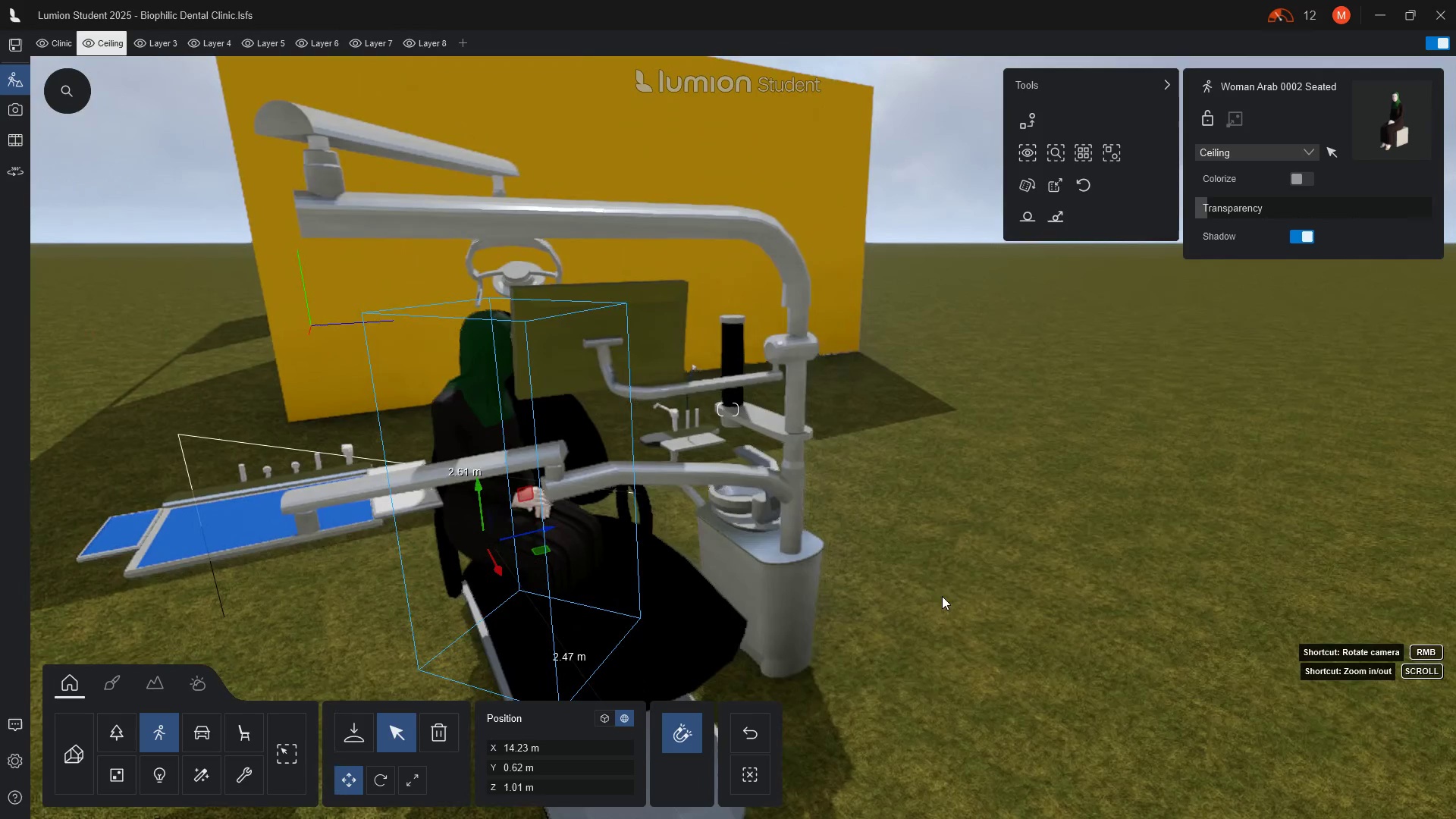 
hold_key(key=O, duration=0.94)
 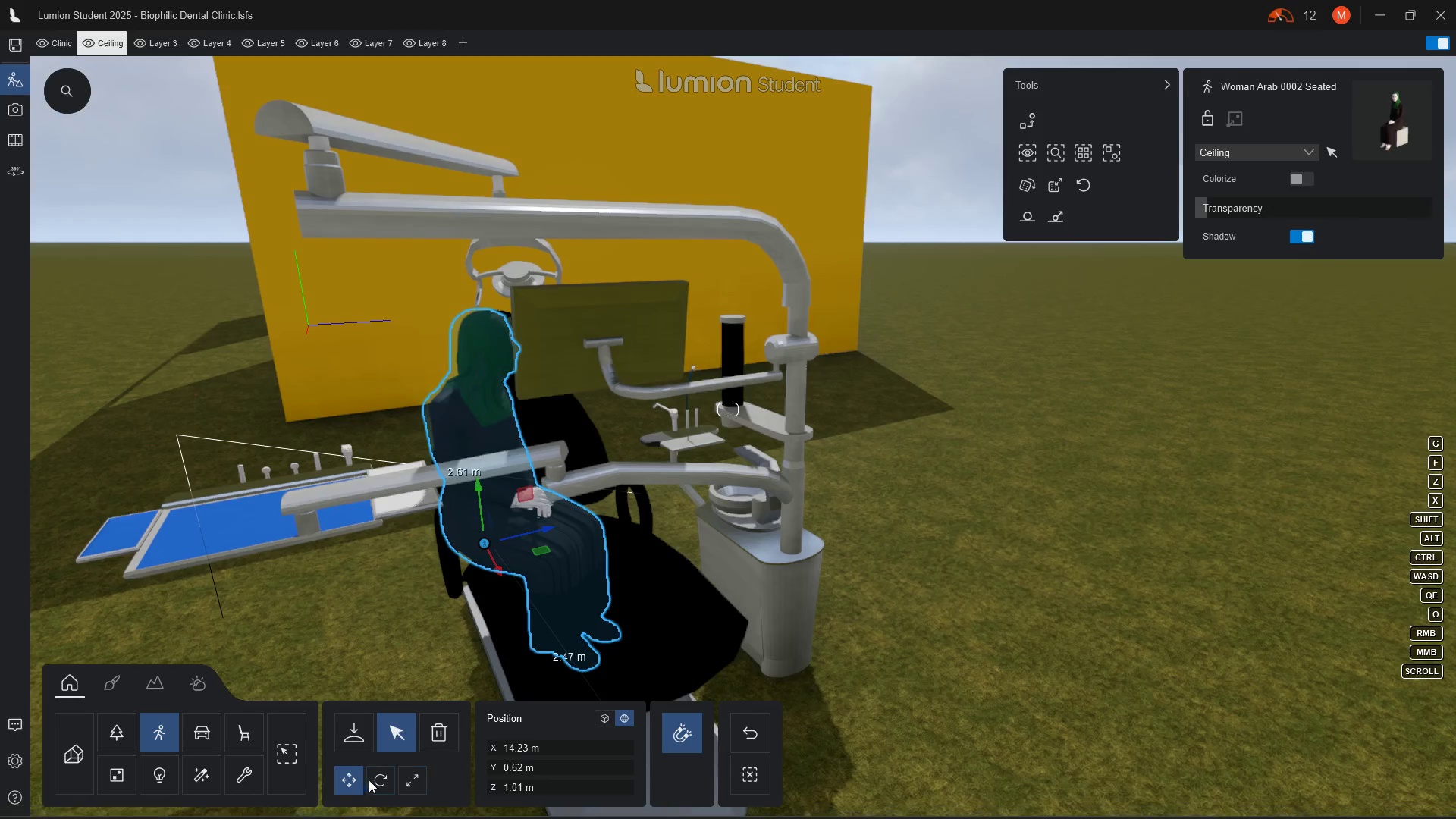 
left_click([382, 782])
 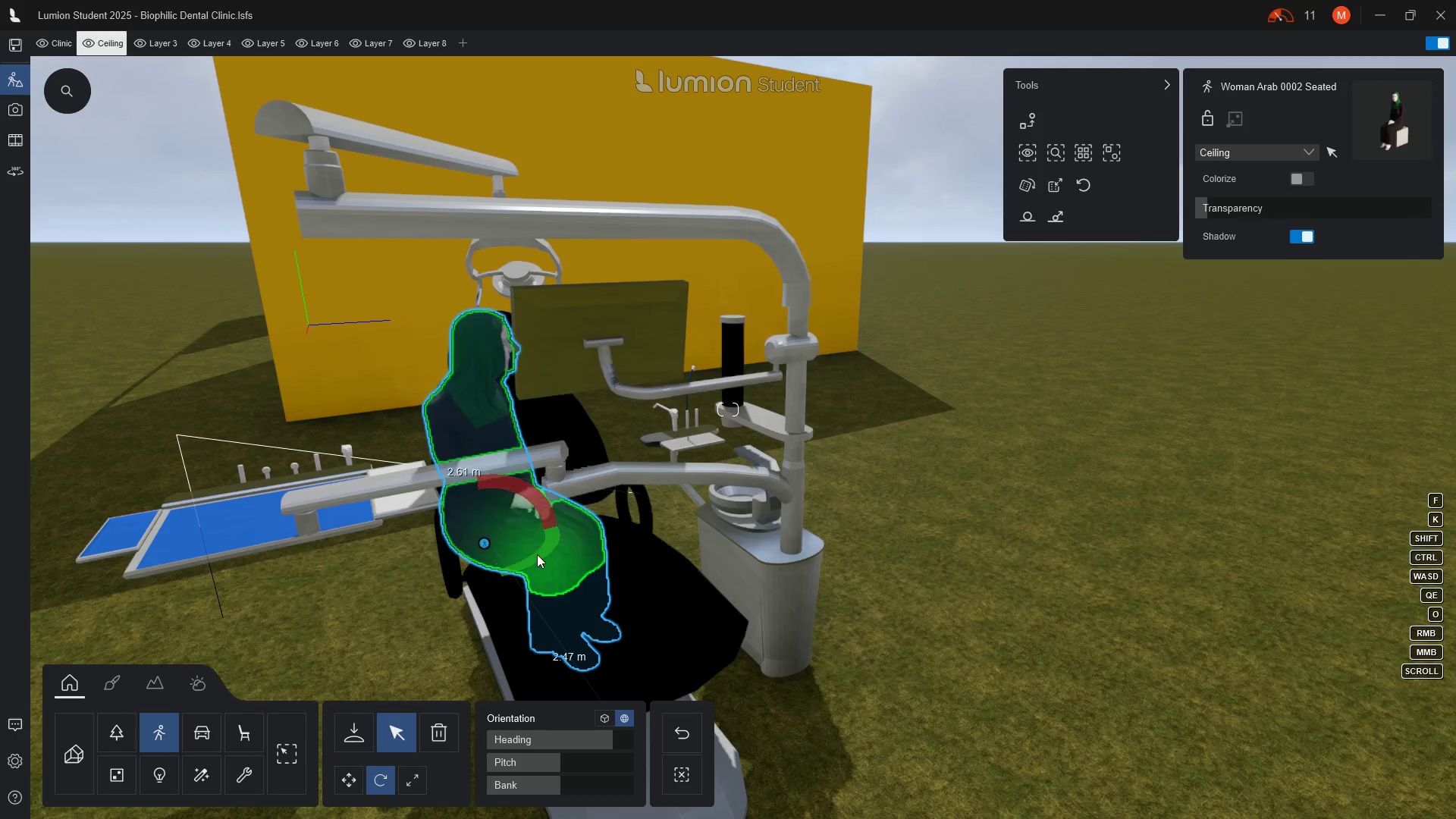 
left_click_drag(start_coordinate=[537, 554], to_coordinate=[425, 586])
 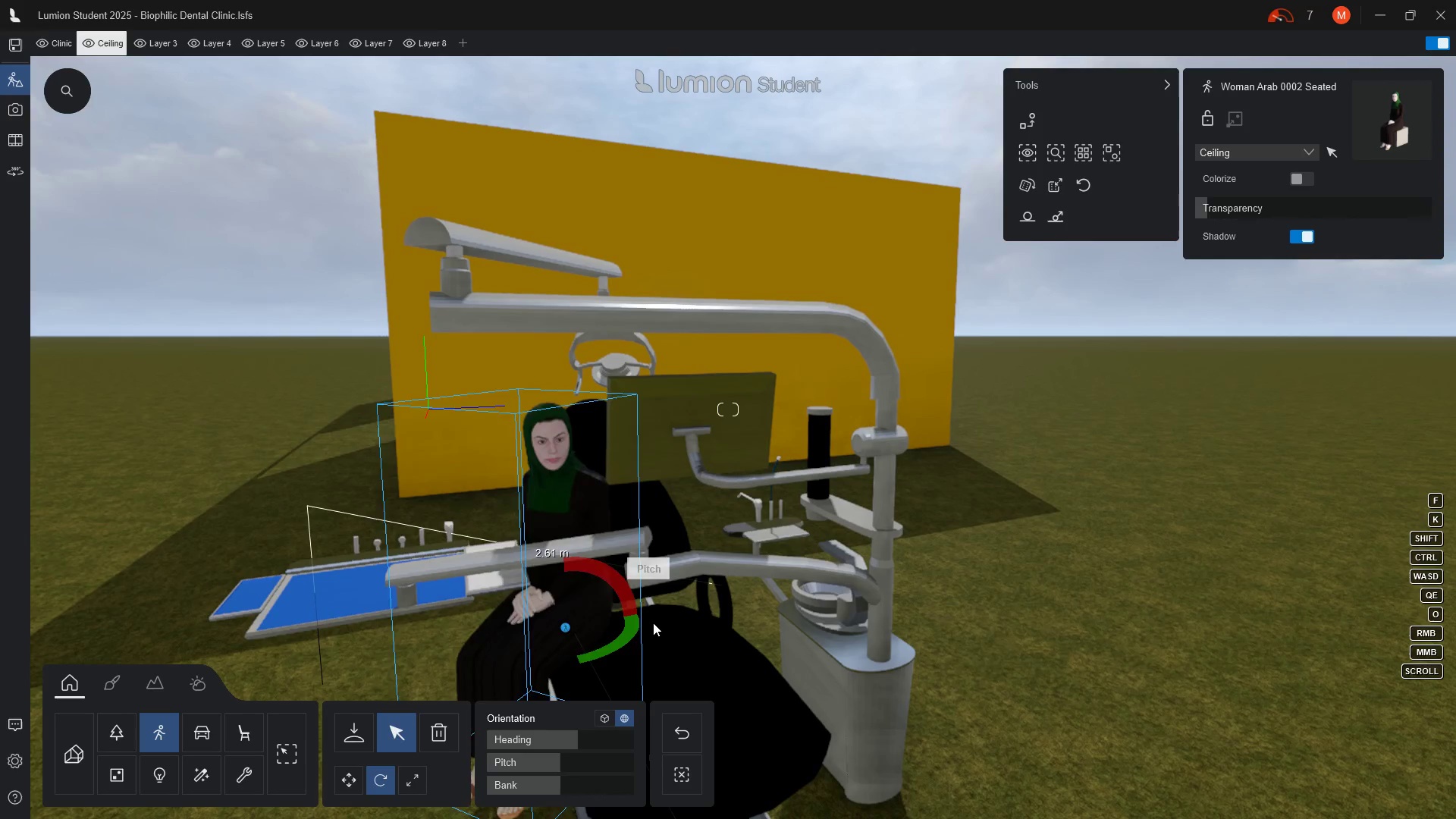 
key(E)
 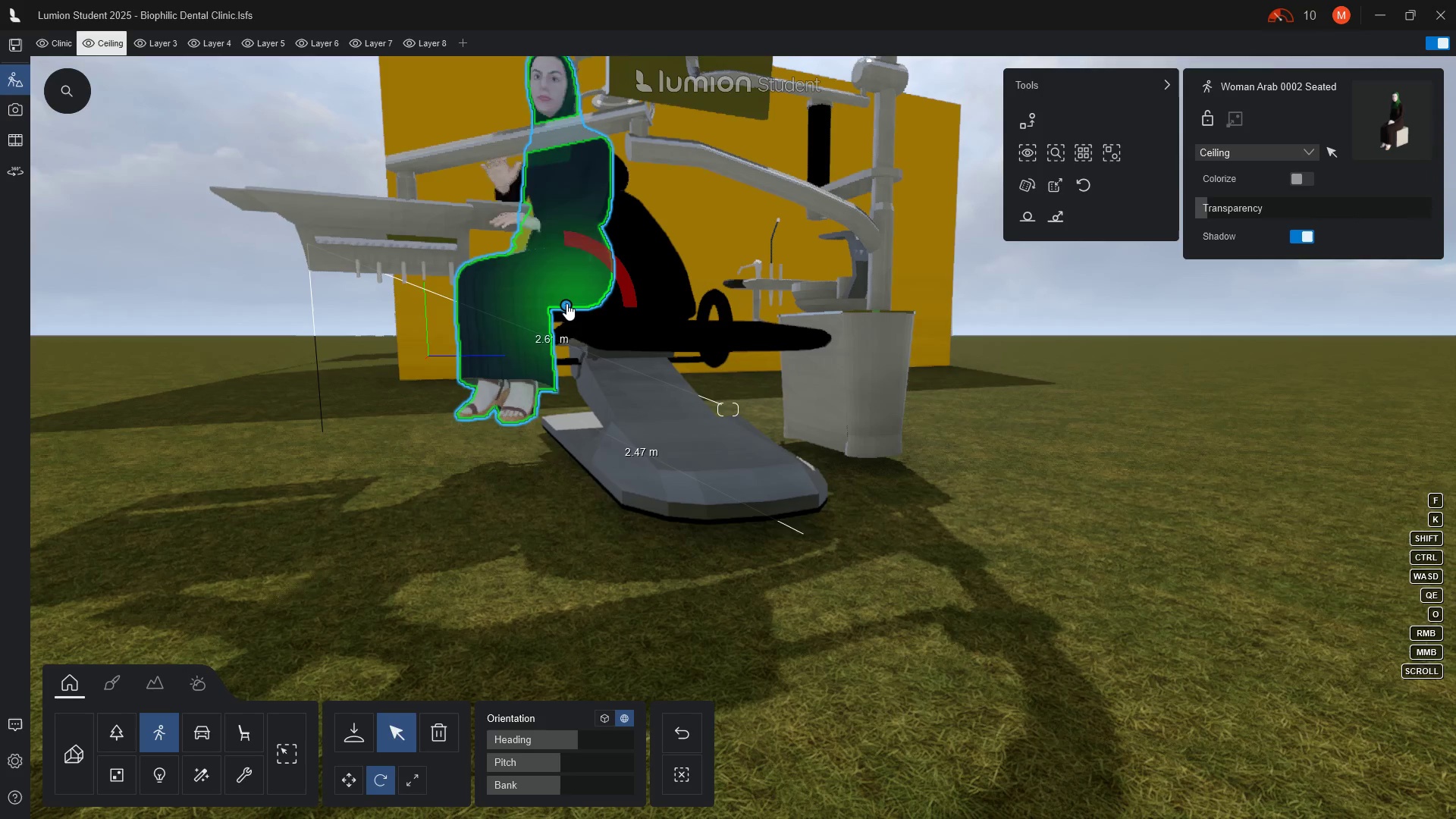 
left_click_drag(start_coordinate=[566, 303], to_coordinate=[629, 329])
 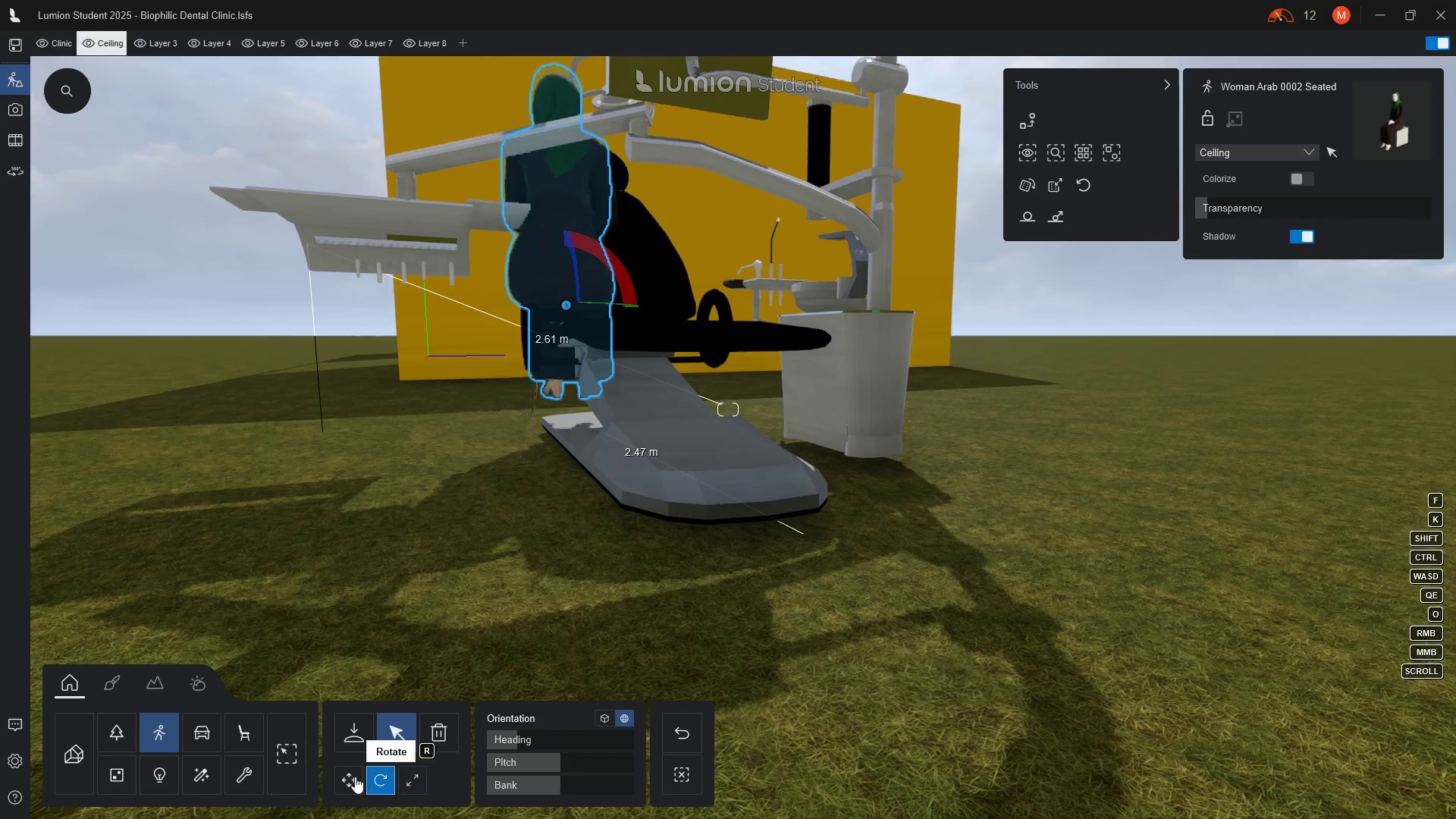 
left_click([350, 775])
 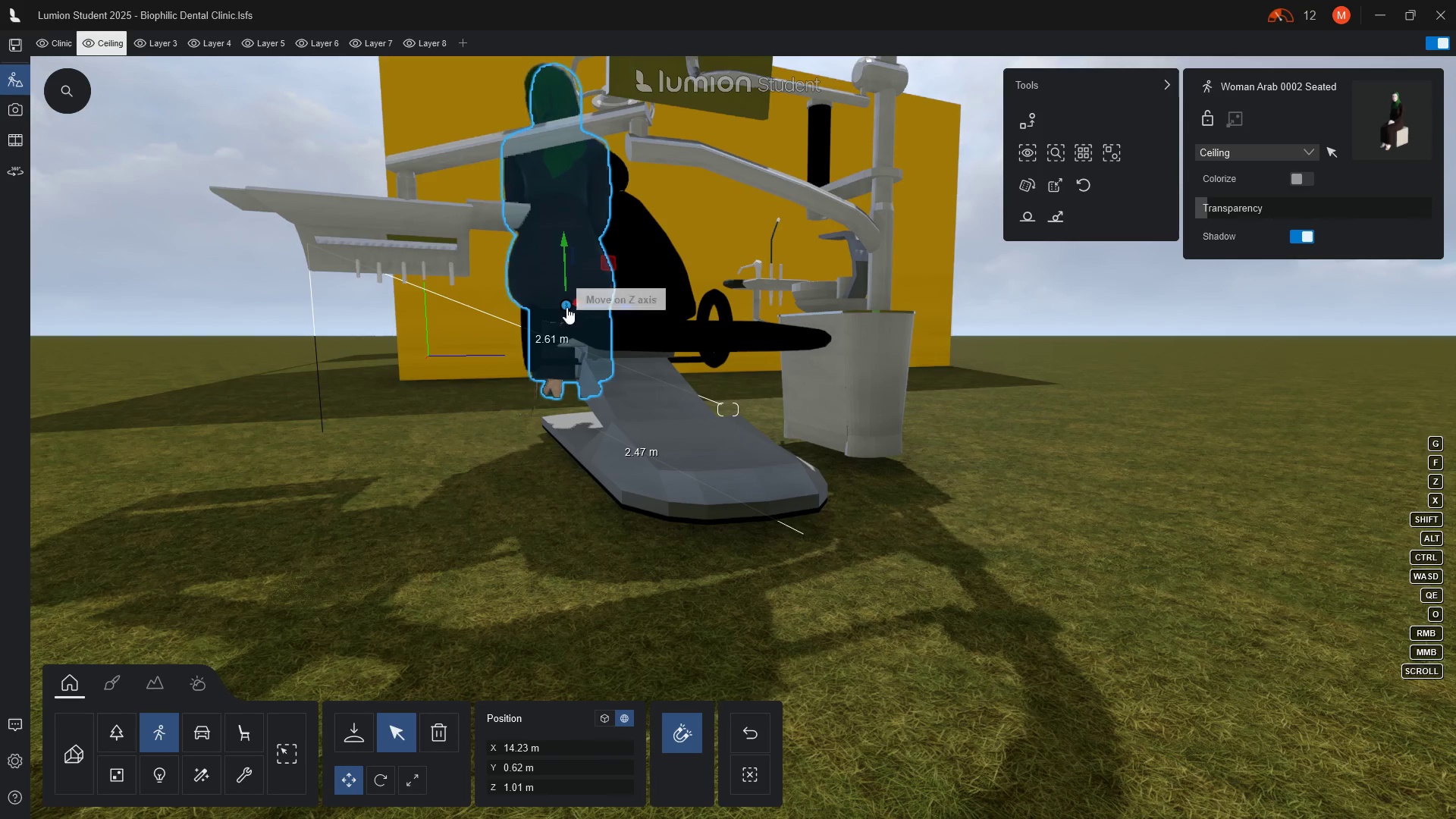 
left_click_drag(start_coordinate=[563, 307], to_coordinate=[651, 333])
 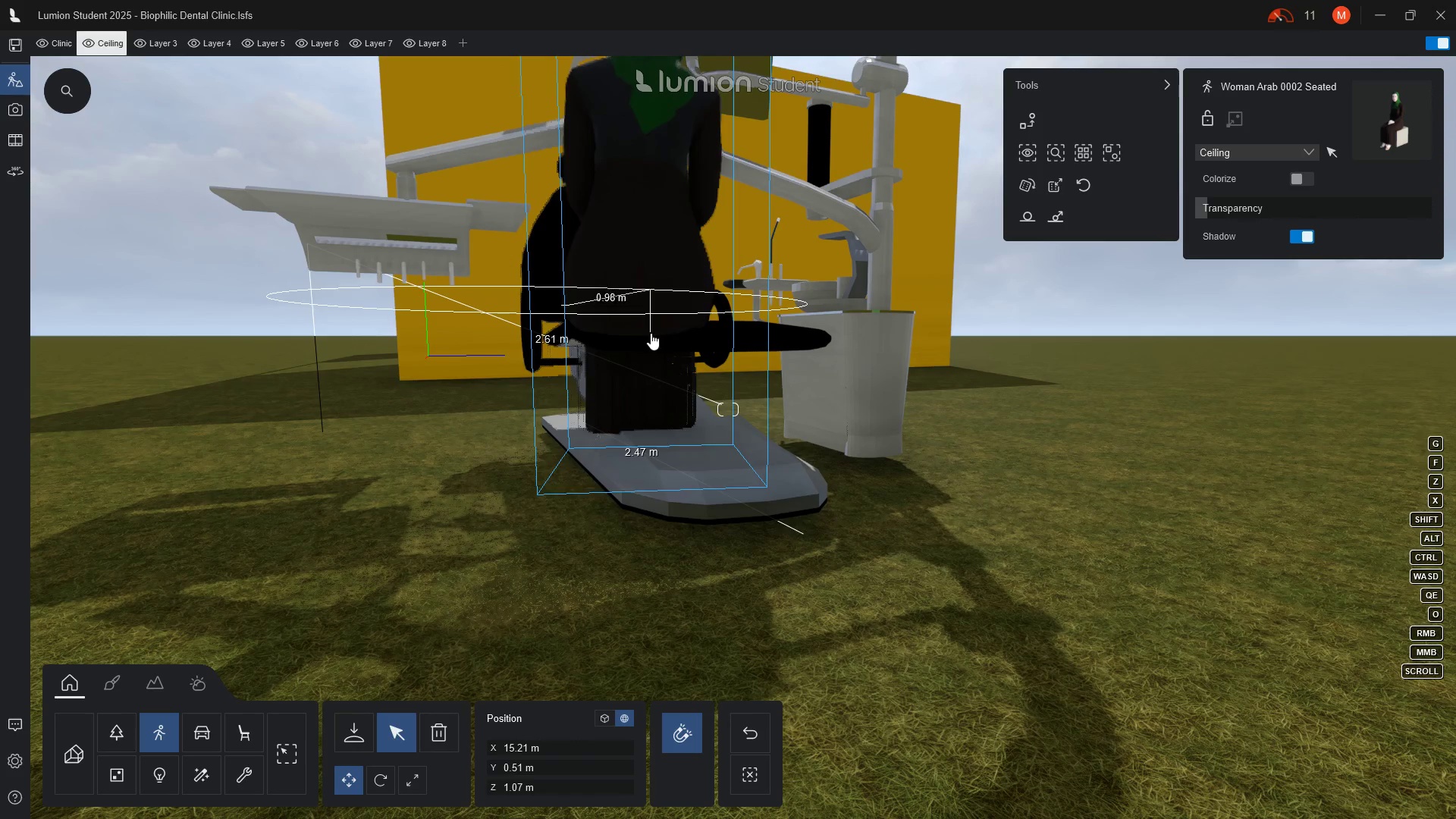 
left_click([651, 333])
 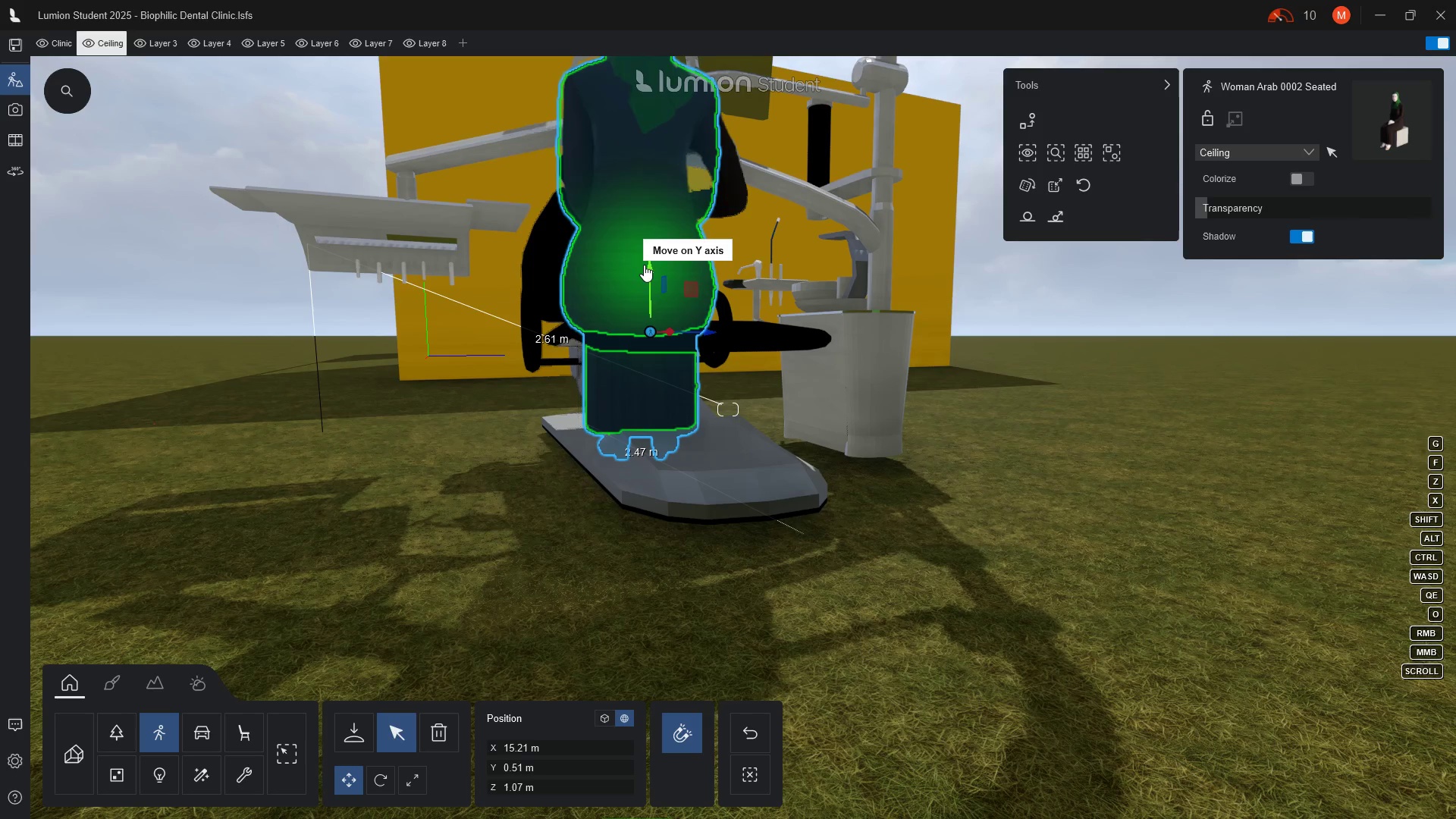 
left_click_drag(start_coordinate=[648, 265], to_coordinate=[651, 276])
 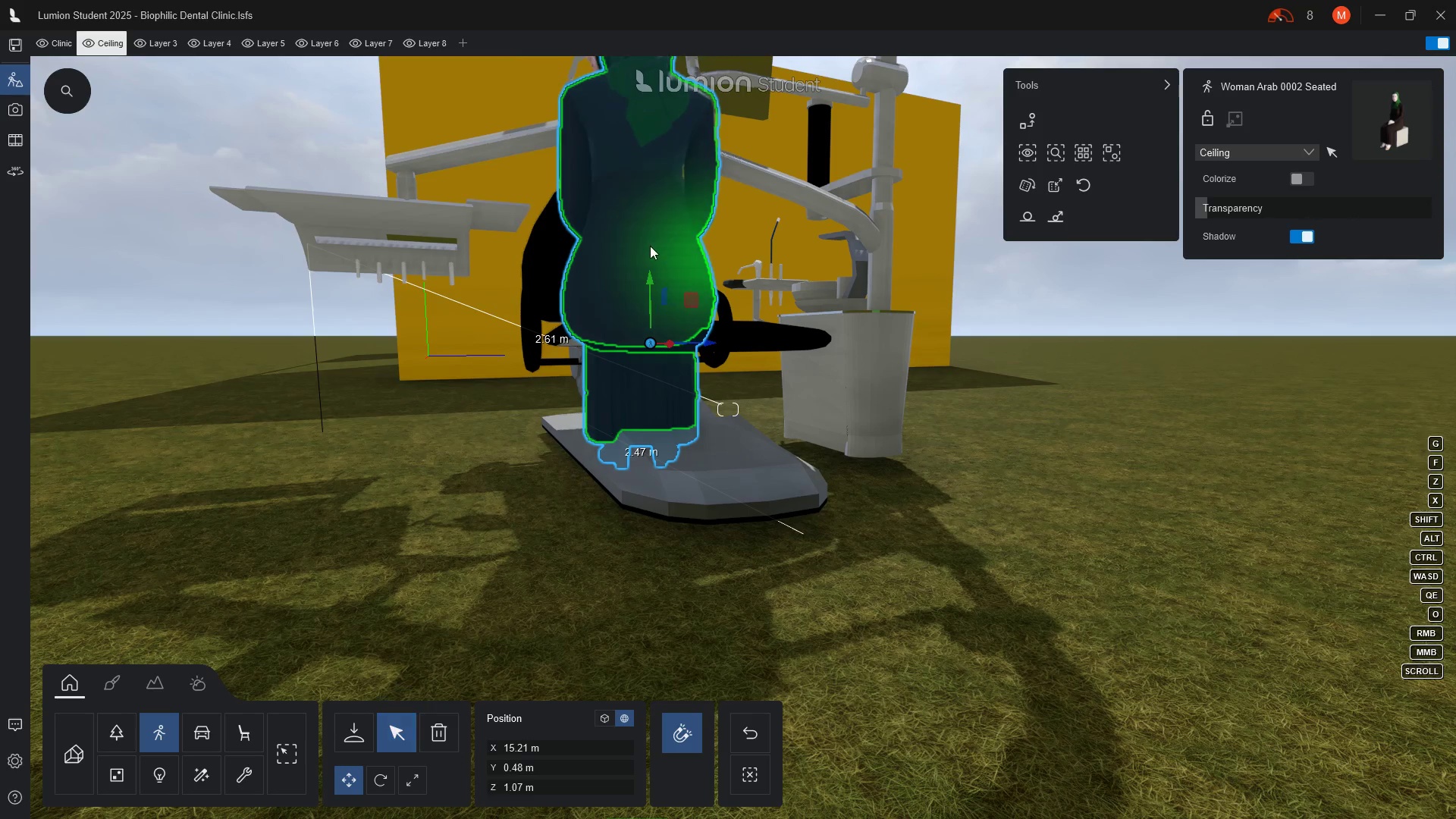 
hold_key(key=O, duration=1.5)
 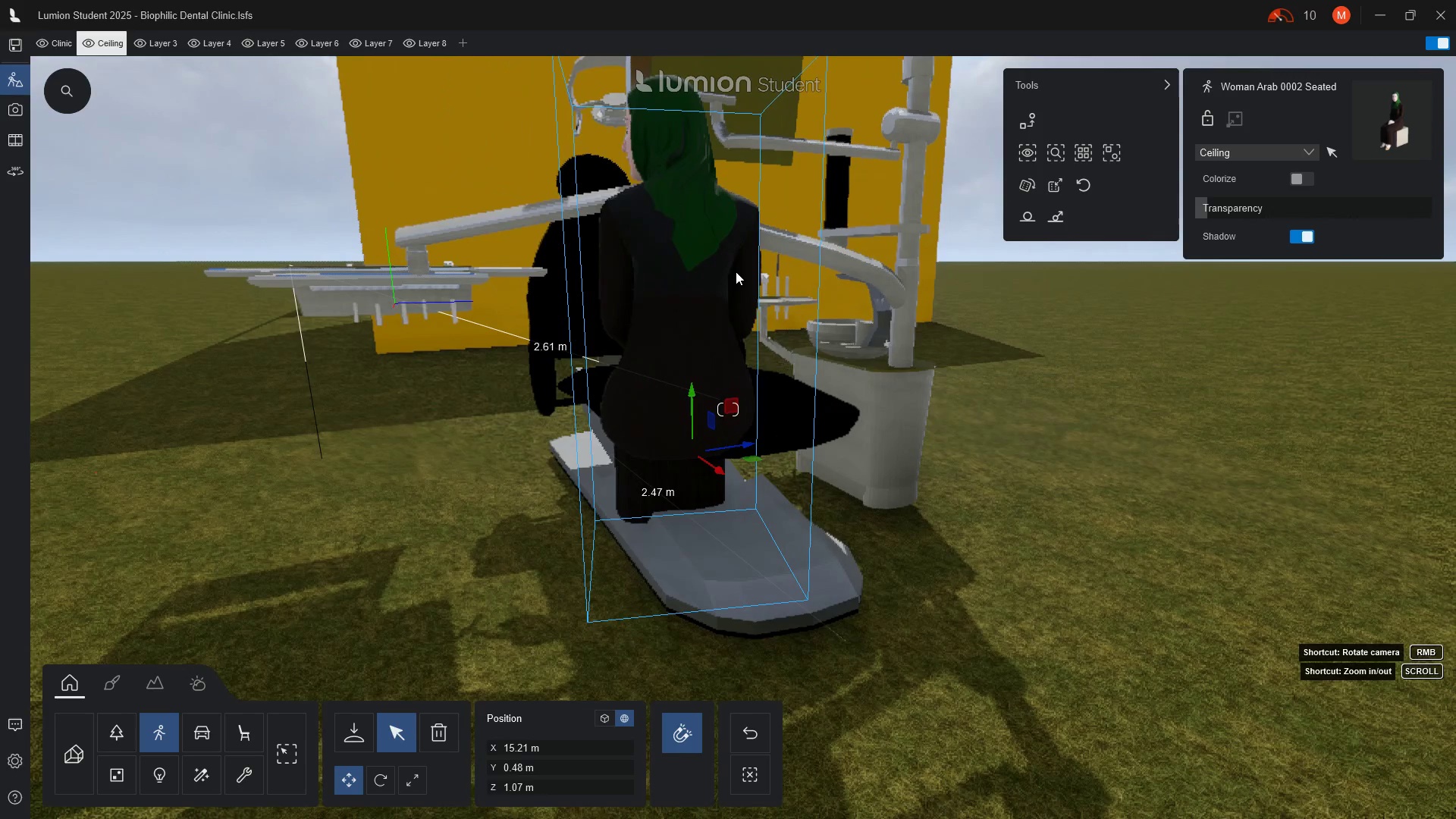 
hold_key(key=O, duration=1.51)
 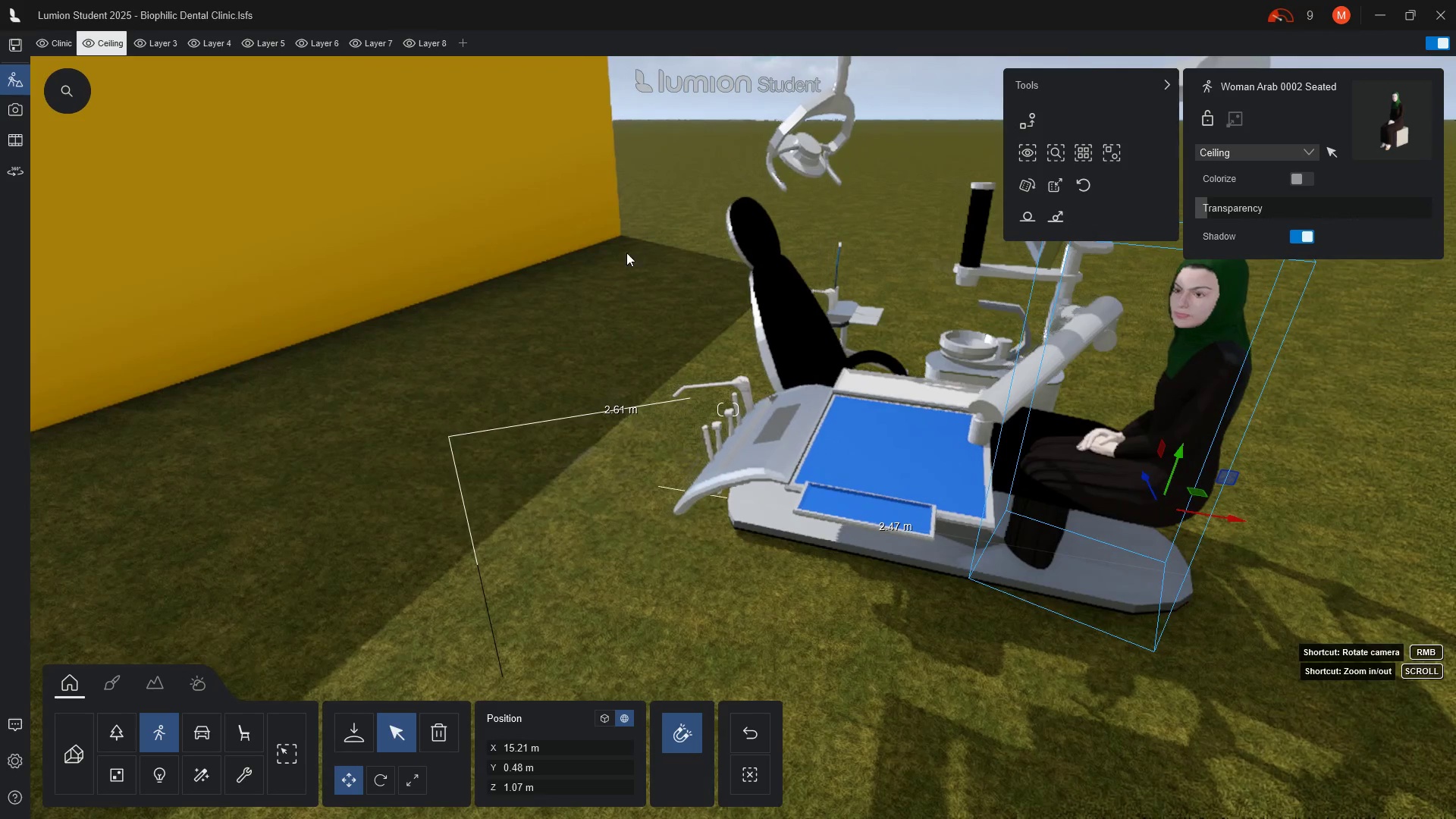 
hold_key(key=O, duration=0.48)
 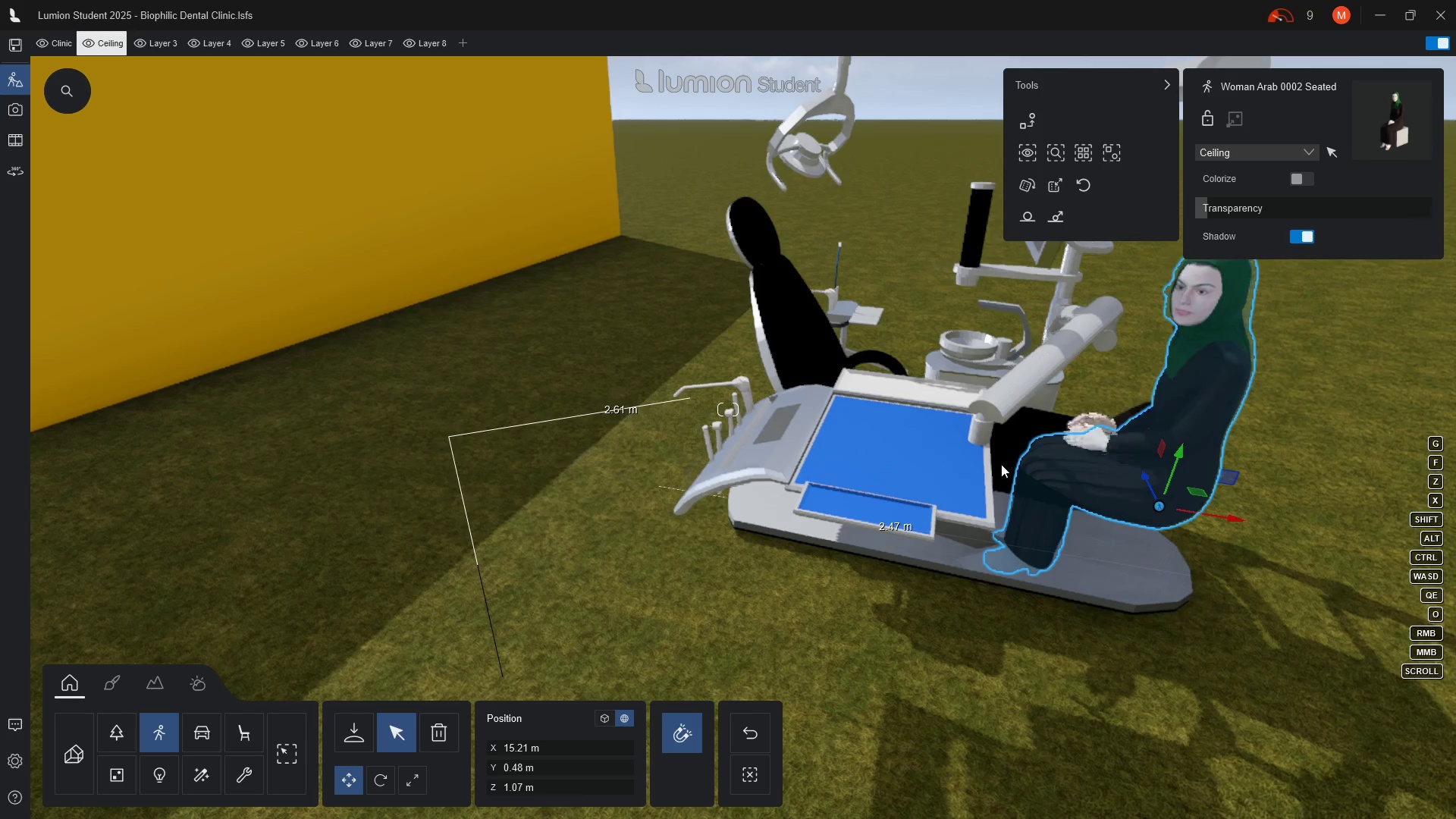 
right_click([648, 246])
 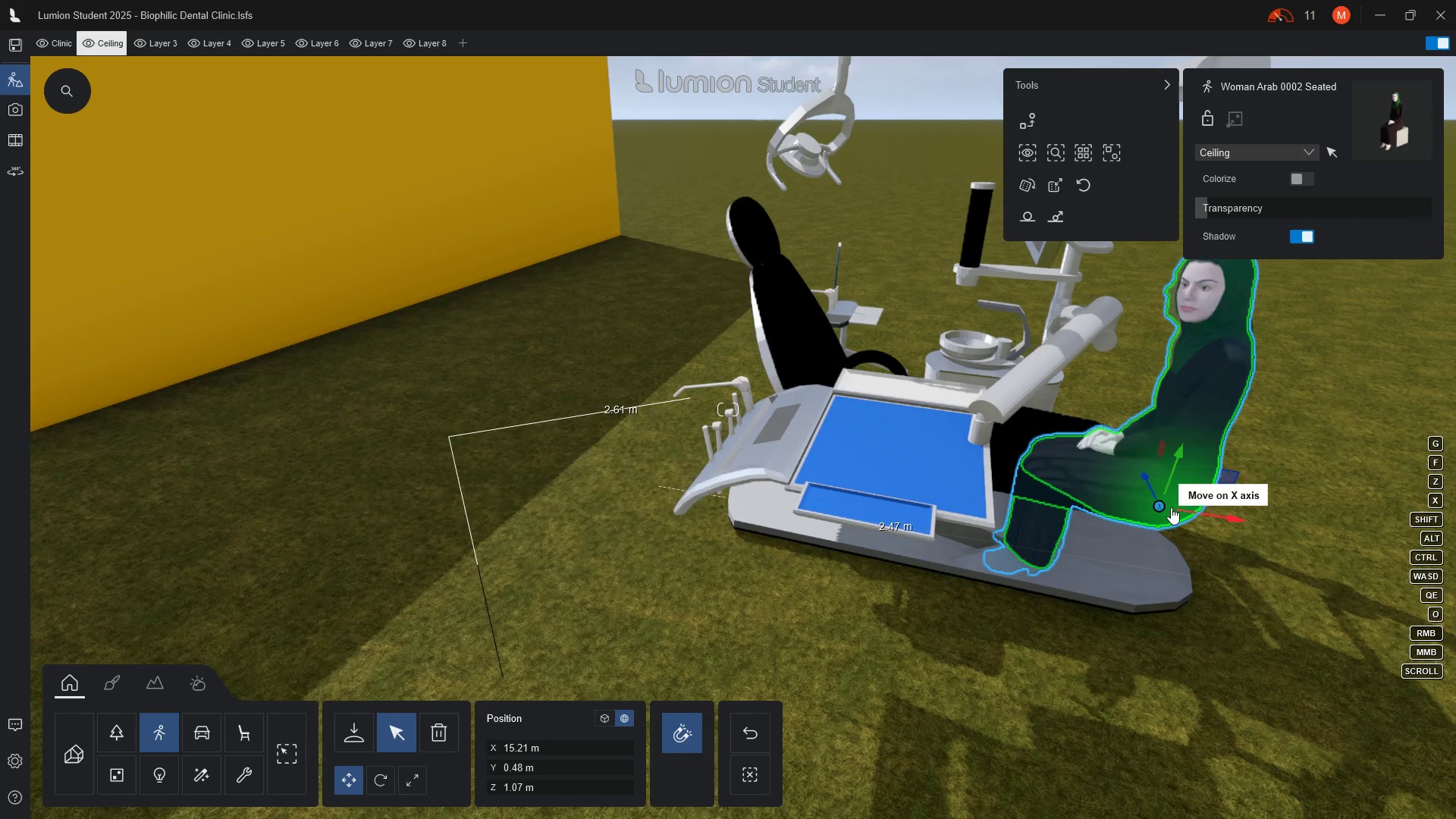 
left_click_drag(start_coordinate=[1160, 510], to_coordinate=[1003, 442])
 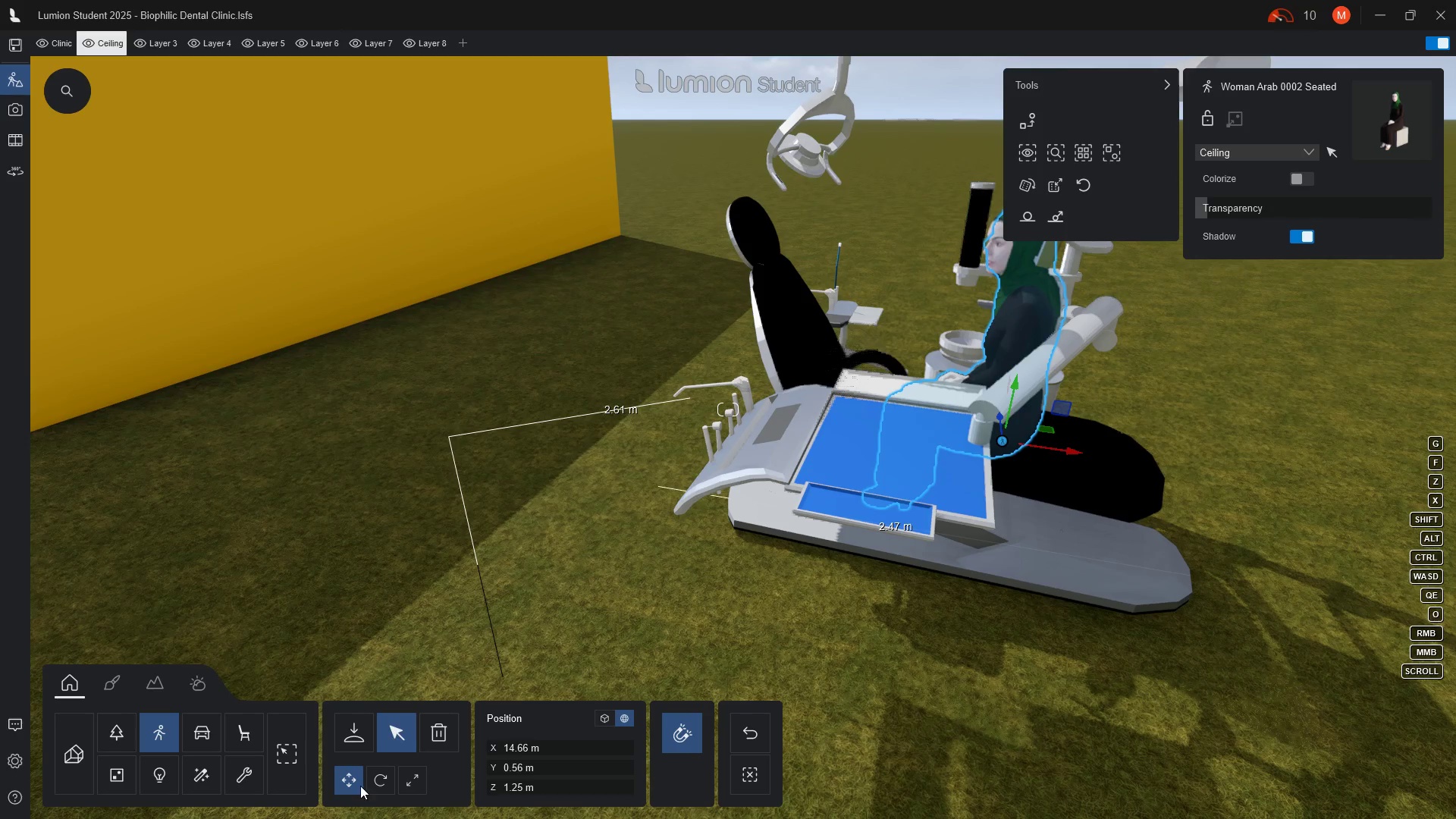 
left_click_drag(start_coordinate=[381, 775], to_coordinate=[375, 783])
 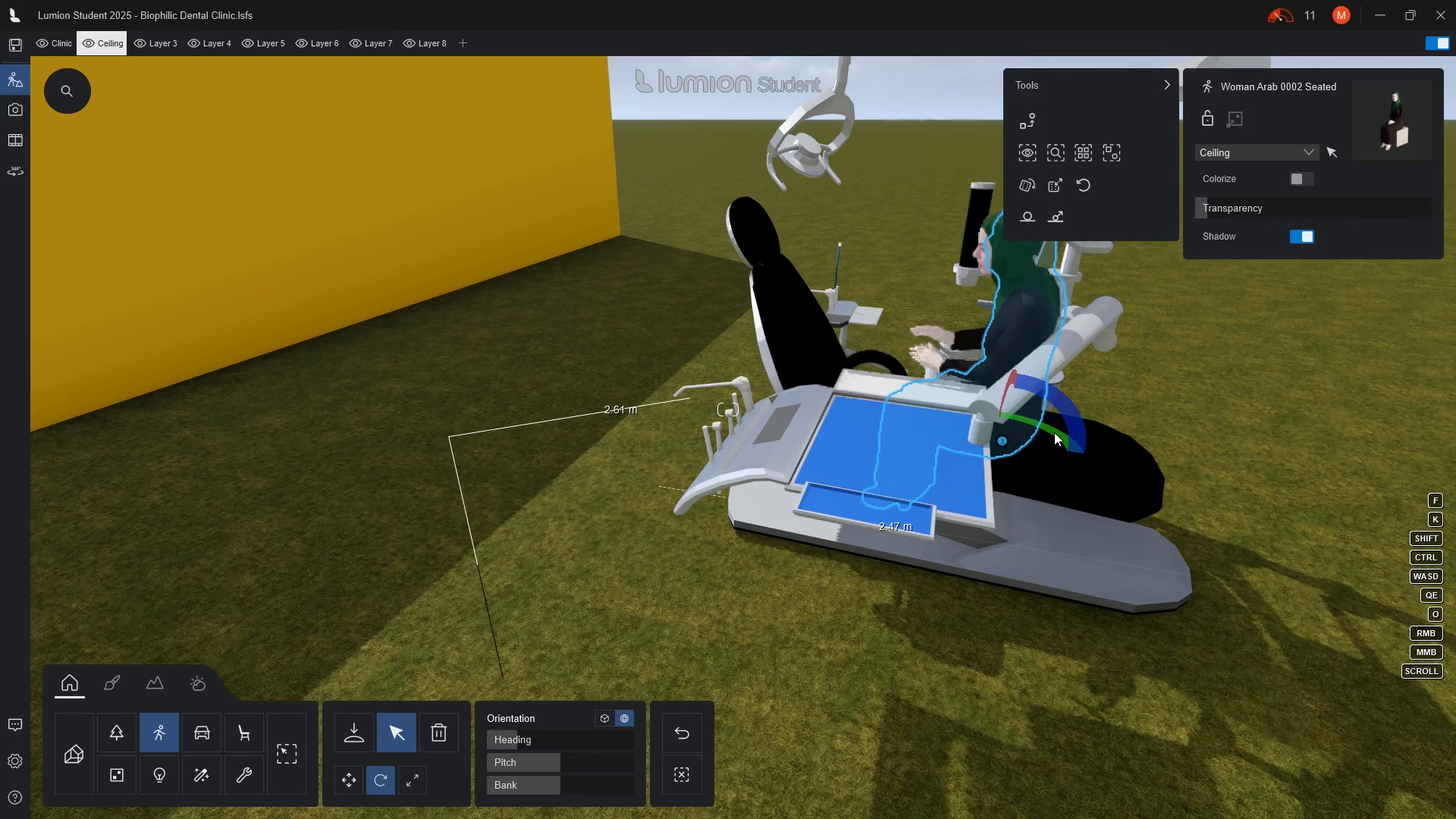 
left_click_drag(start_coordinate=[1054, 432], to_coordinate=[877, 403])
 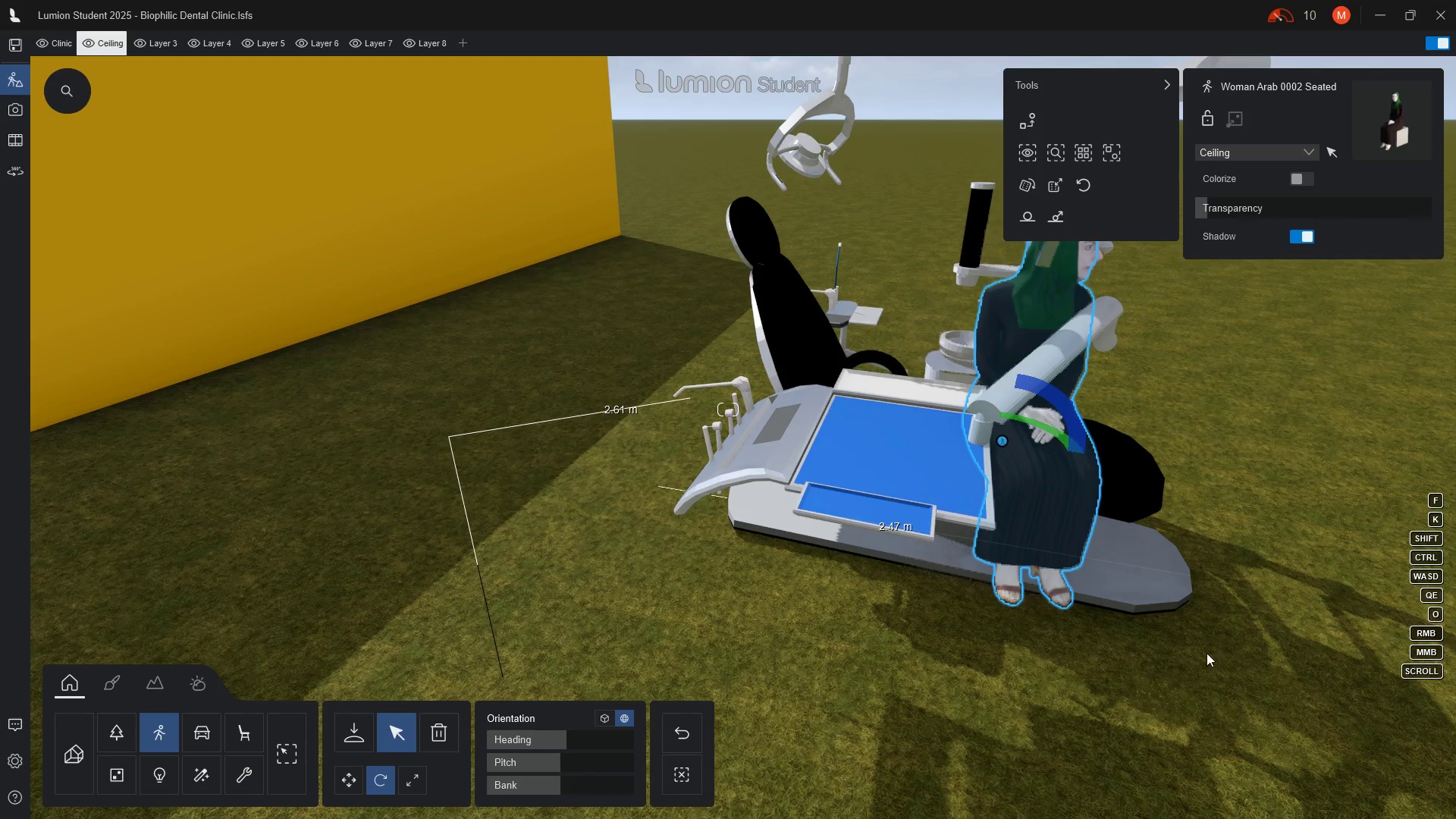 
type(dd)
 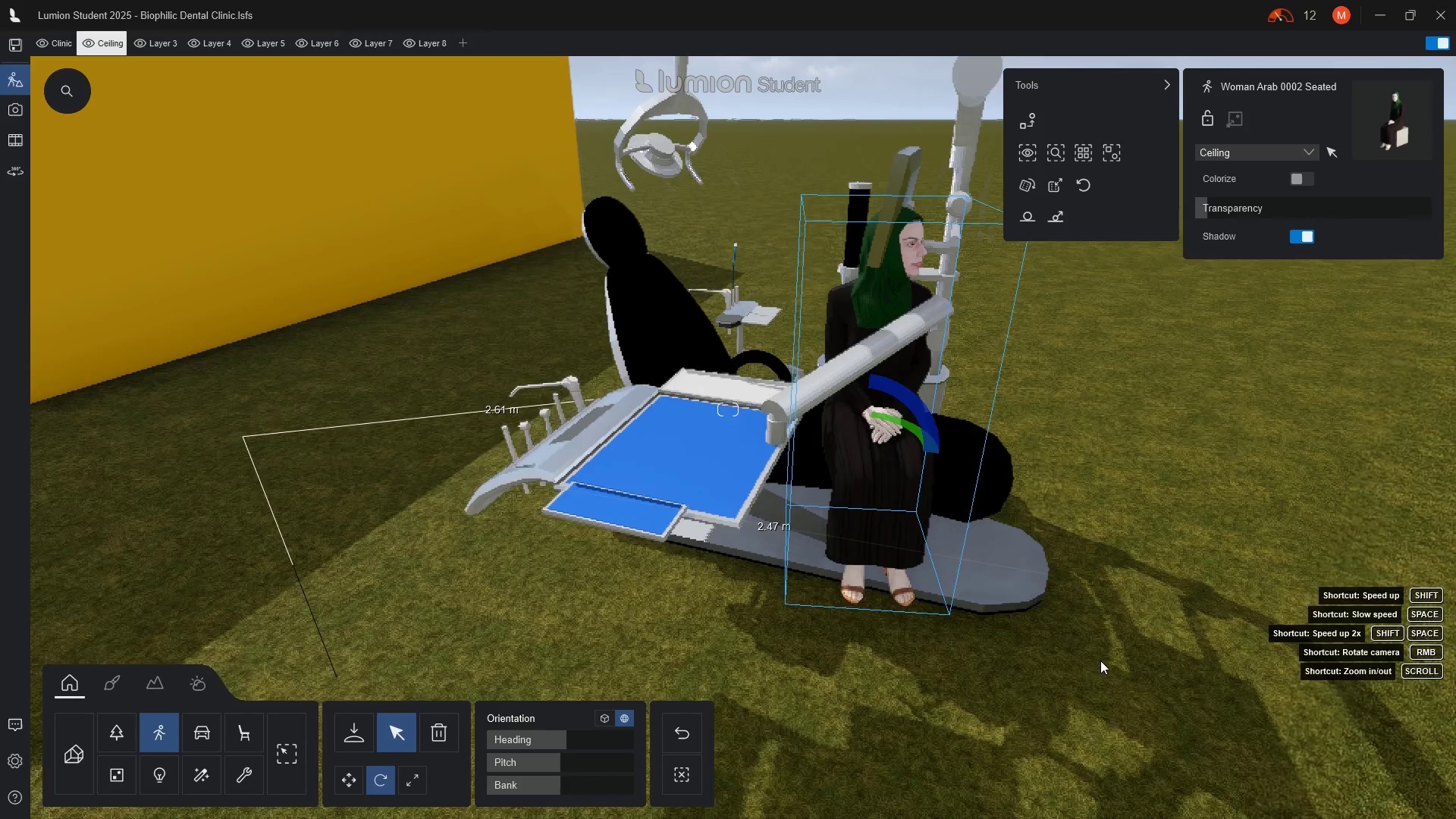 
key(D)
 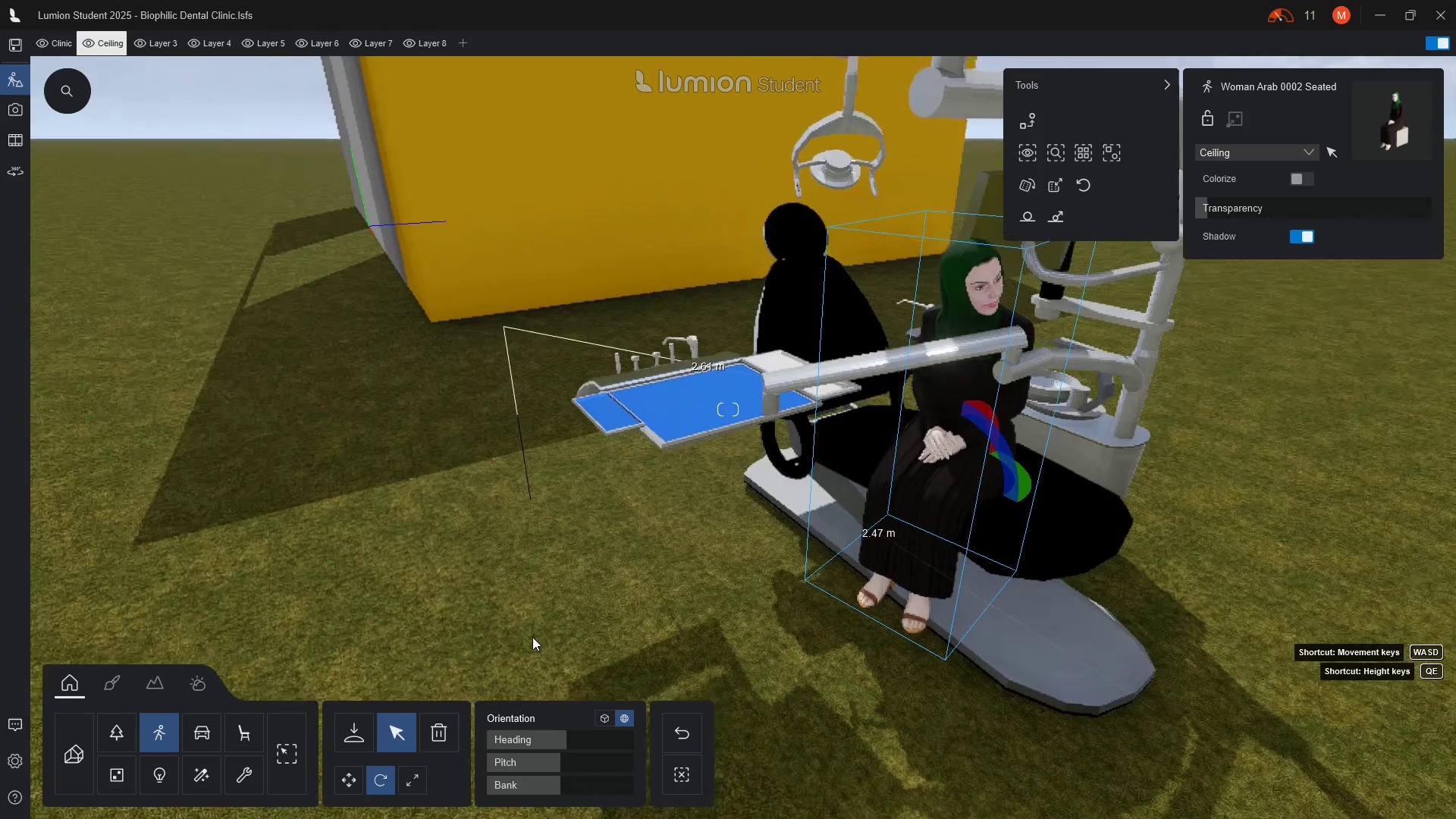 
hold_key(key=D, duration=0.48)
 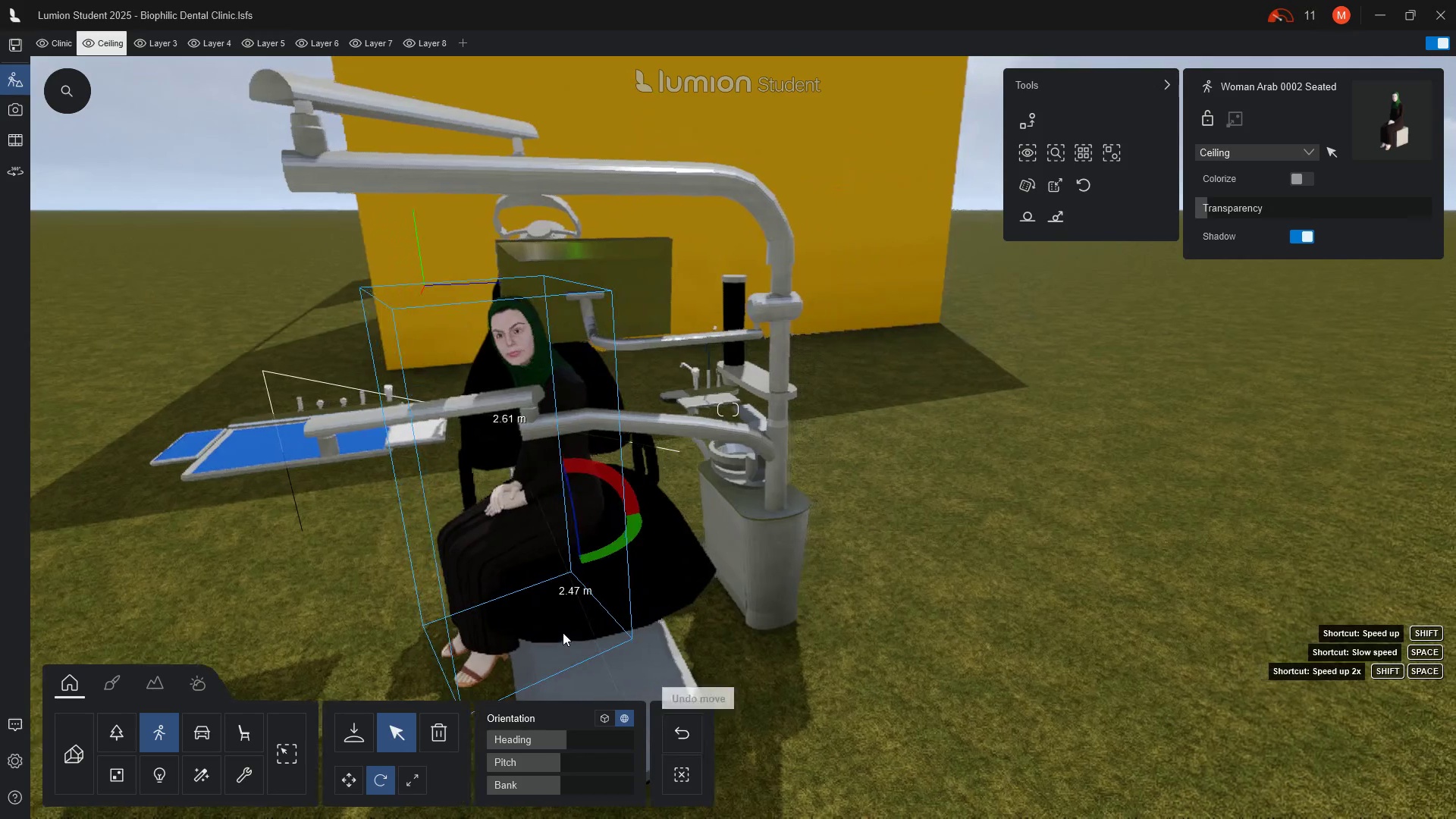 
key(D)
 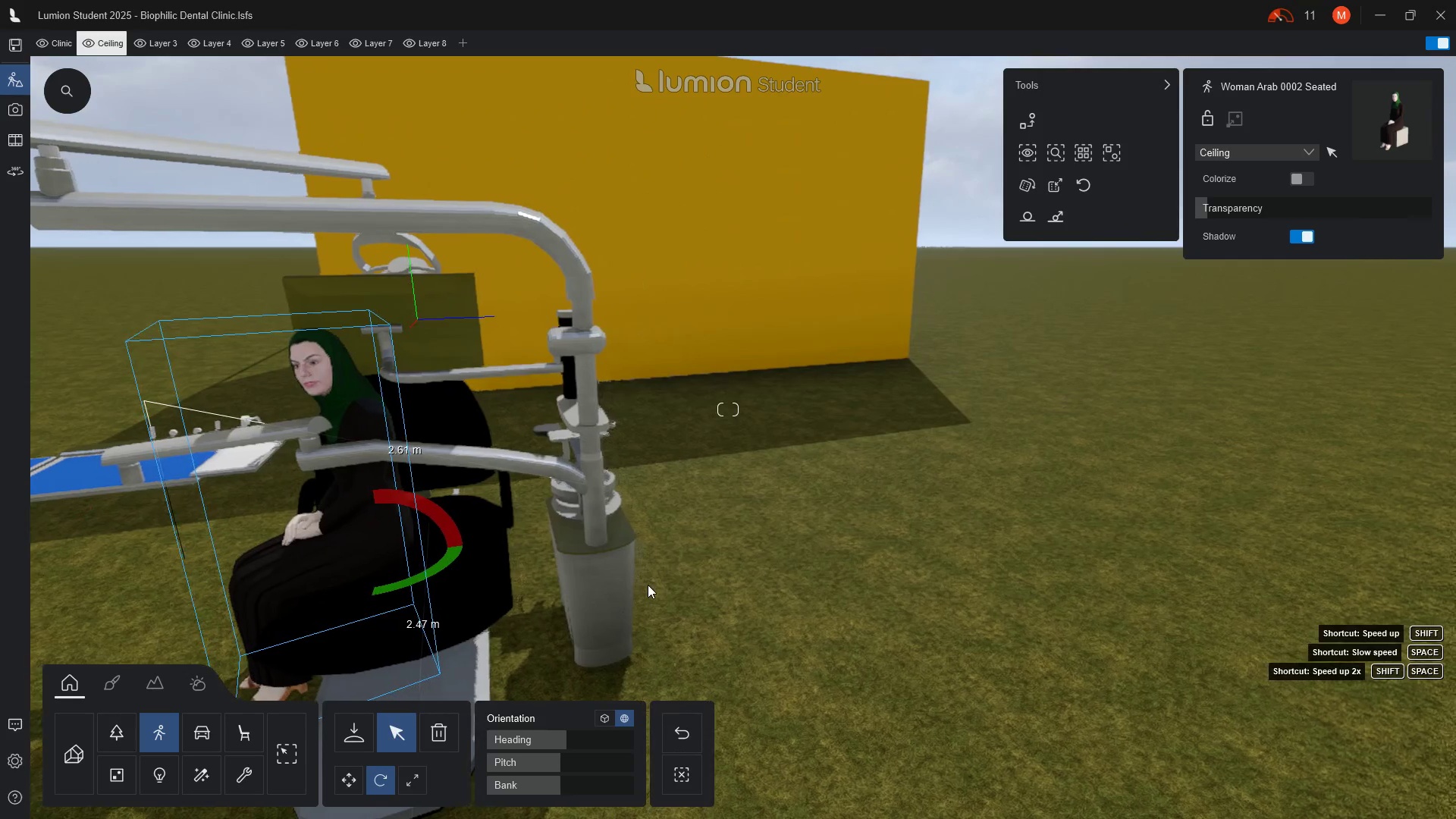 
hold_key(key=A, duration=0.52)
 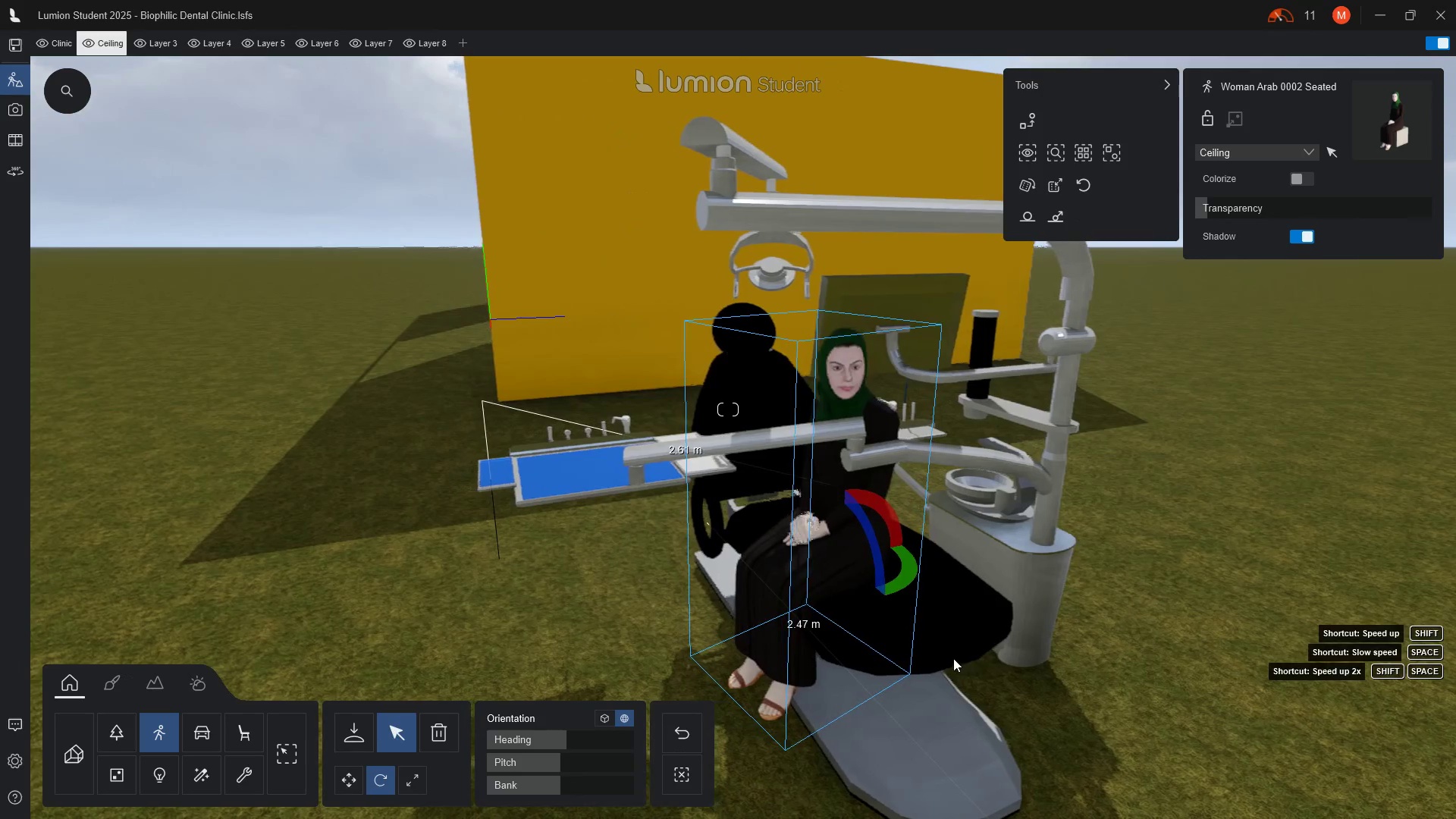 
hold_key(key=E, duration=0.38)
 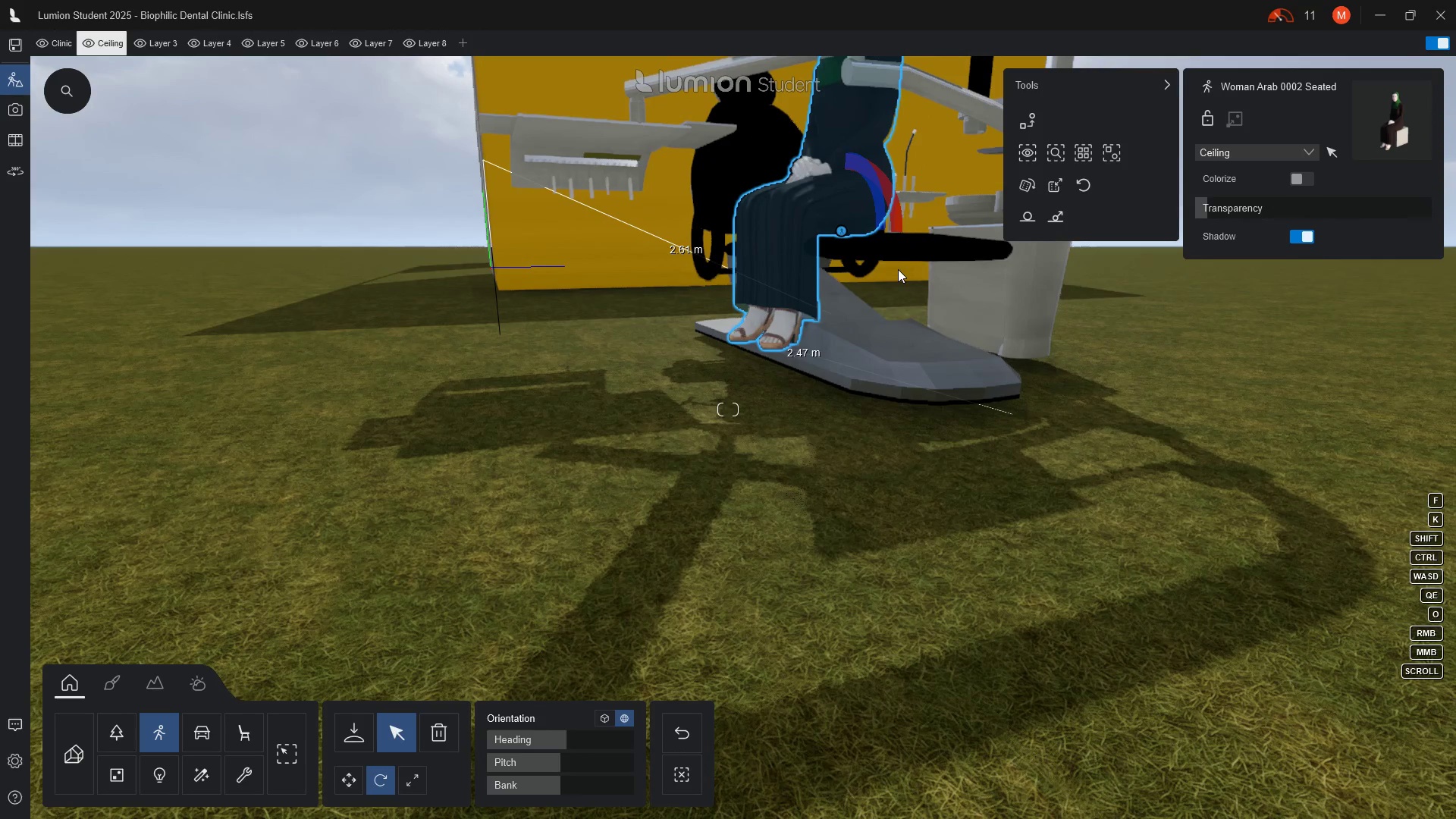 
scroll: coordinate [885, 167], scroll_direction: up, amount: 1.0
 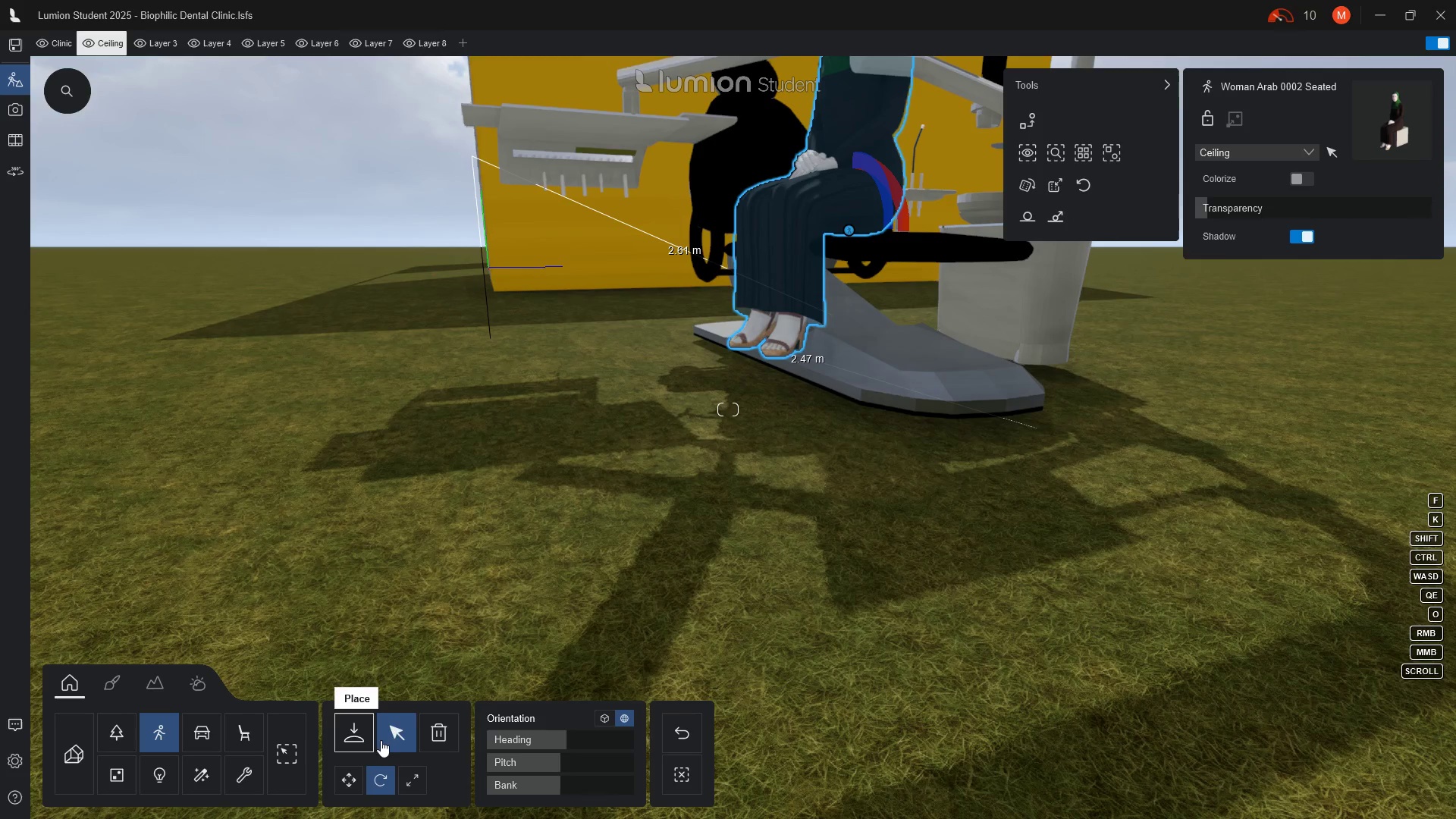 
left_click_drag(start_coordinate=[408, 728], to_coordinate=[403, 728])
 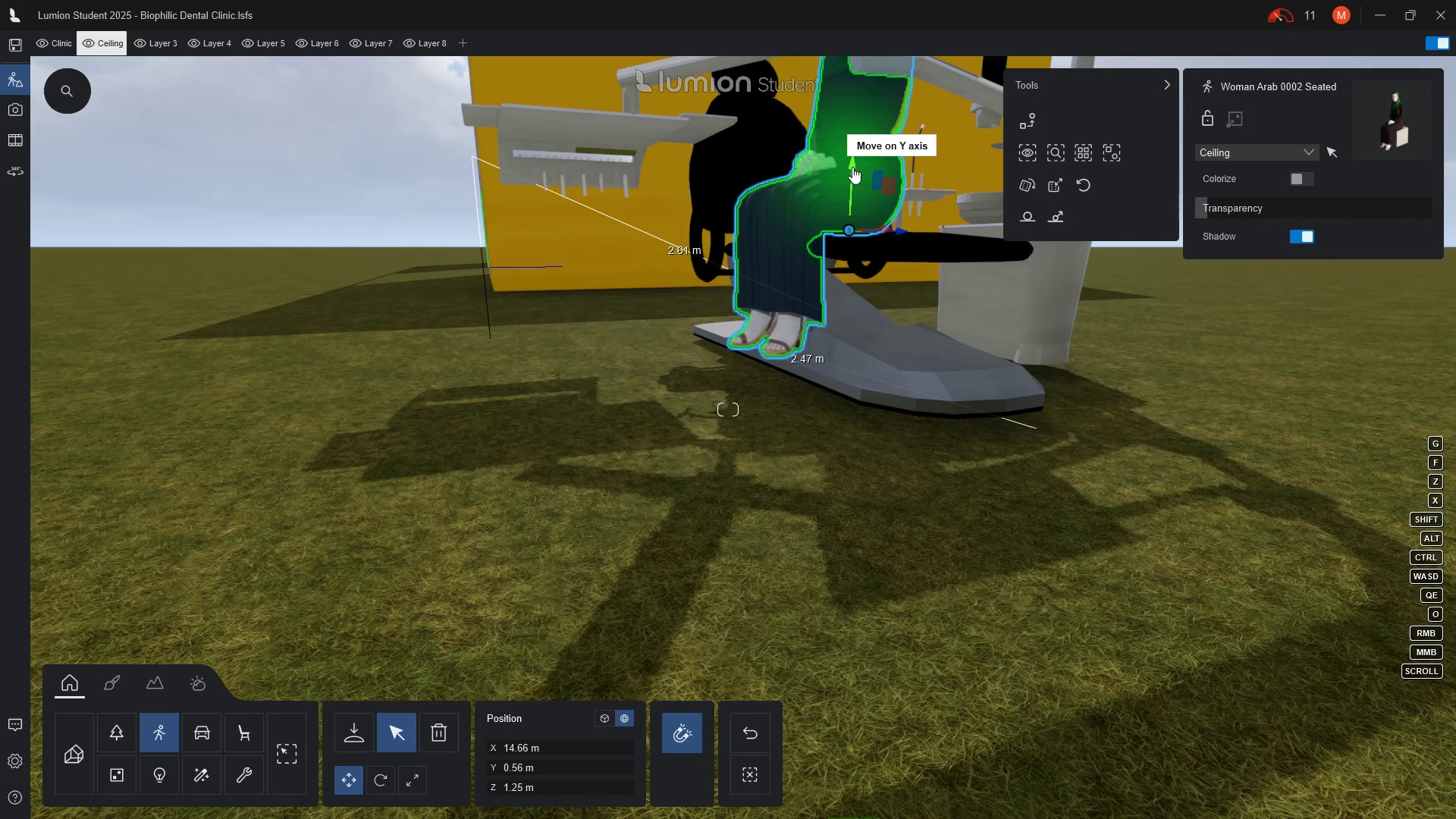 
left_click_drag(start_coordinate=[852, 165], to_coordinate=[853, 212])
 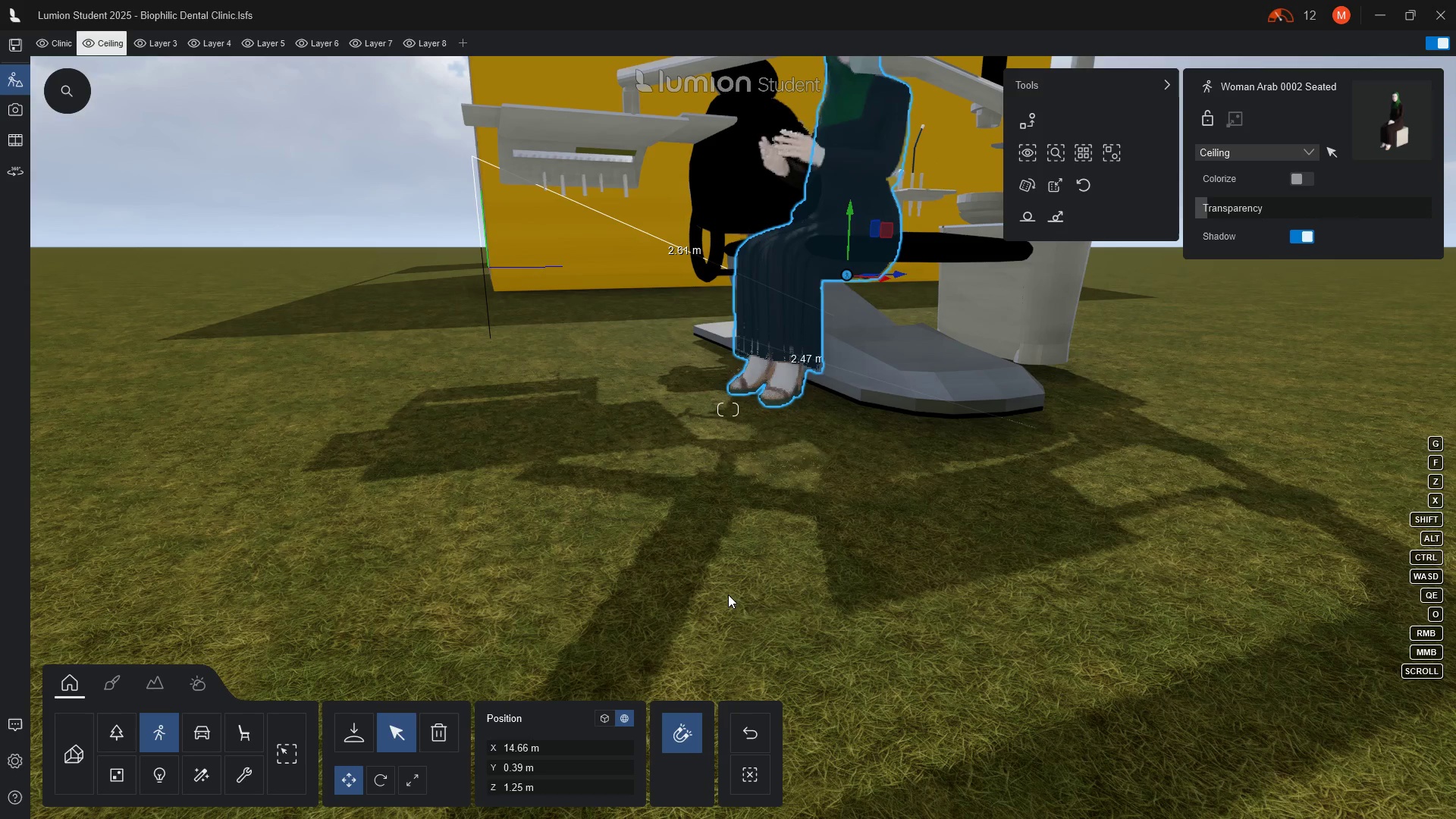 
scroll: coordinate [722, 576], scroll_direction: down, amount: 5.0
 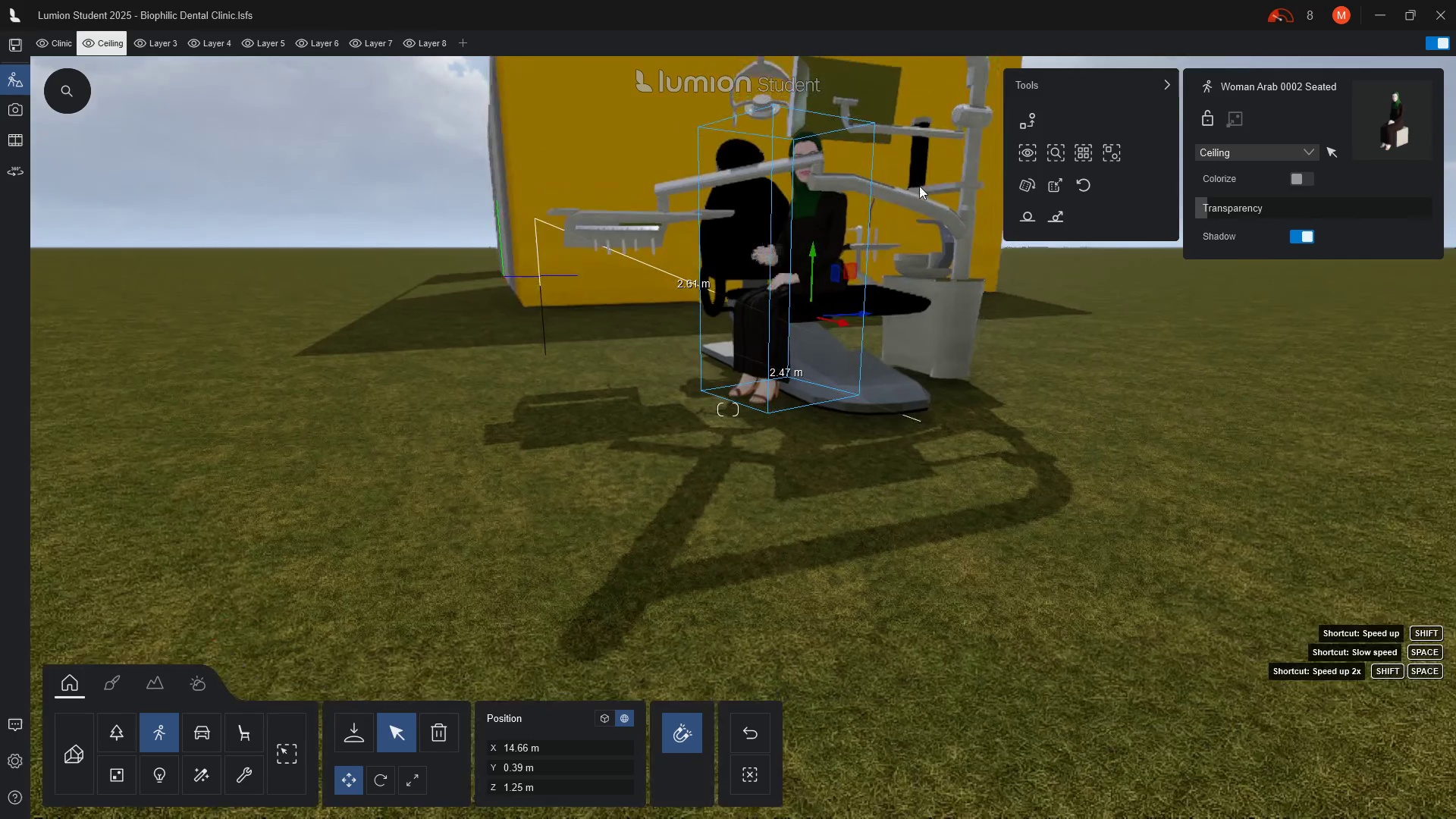 
scroll: coordinate [919, 184], scroll_direction: up, amount: 3.0
 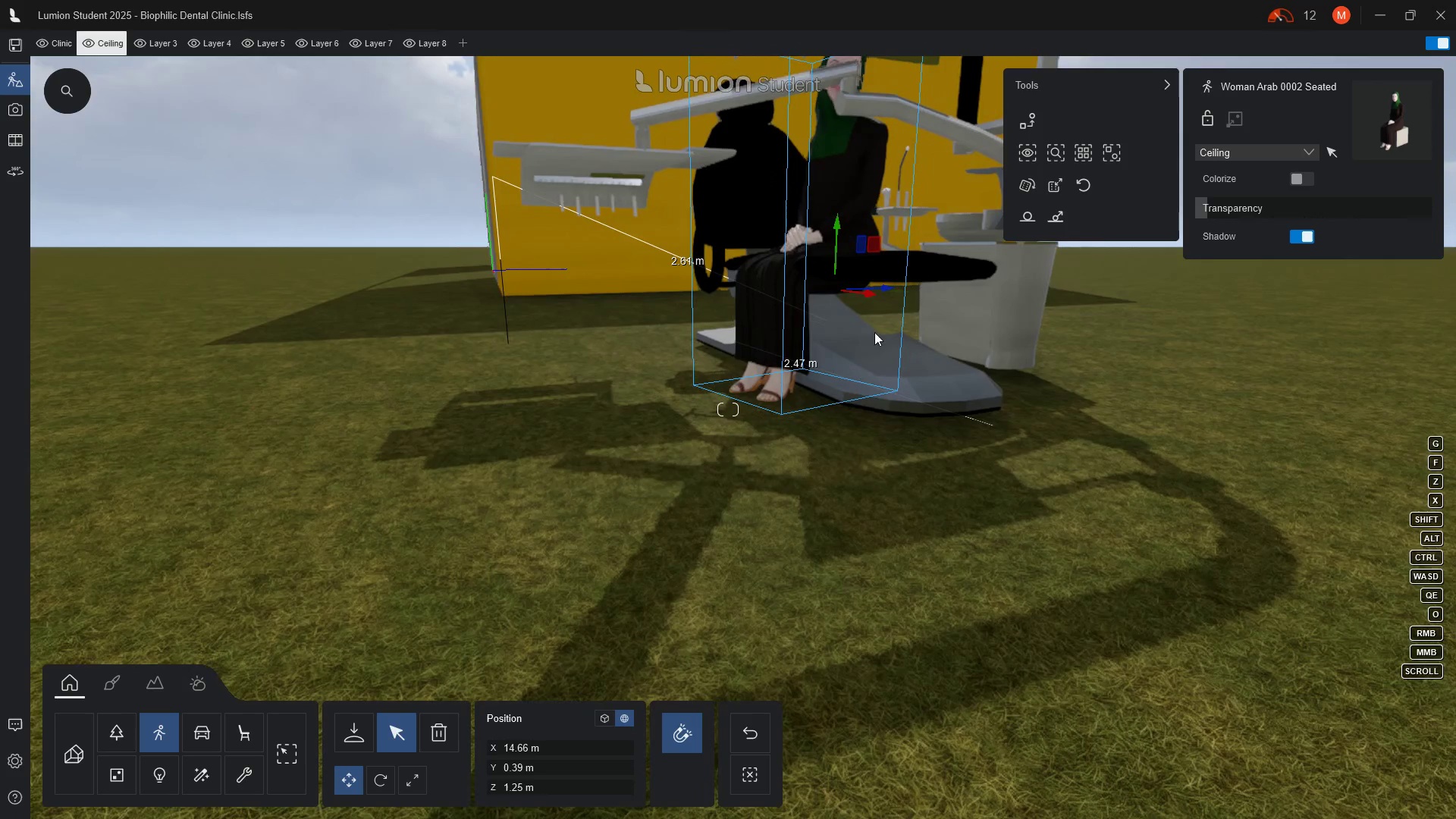 
key(Escape)
 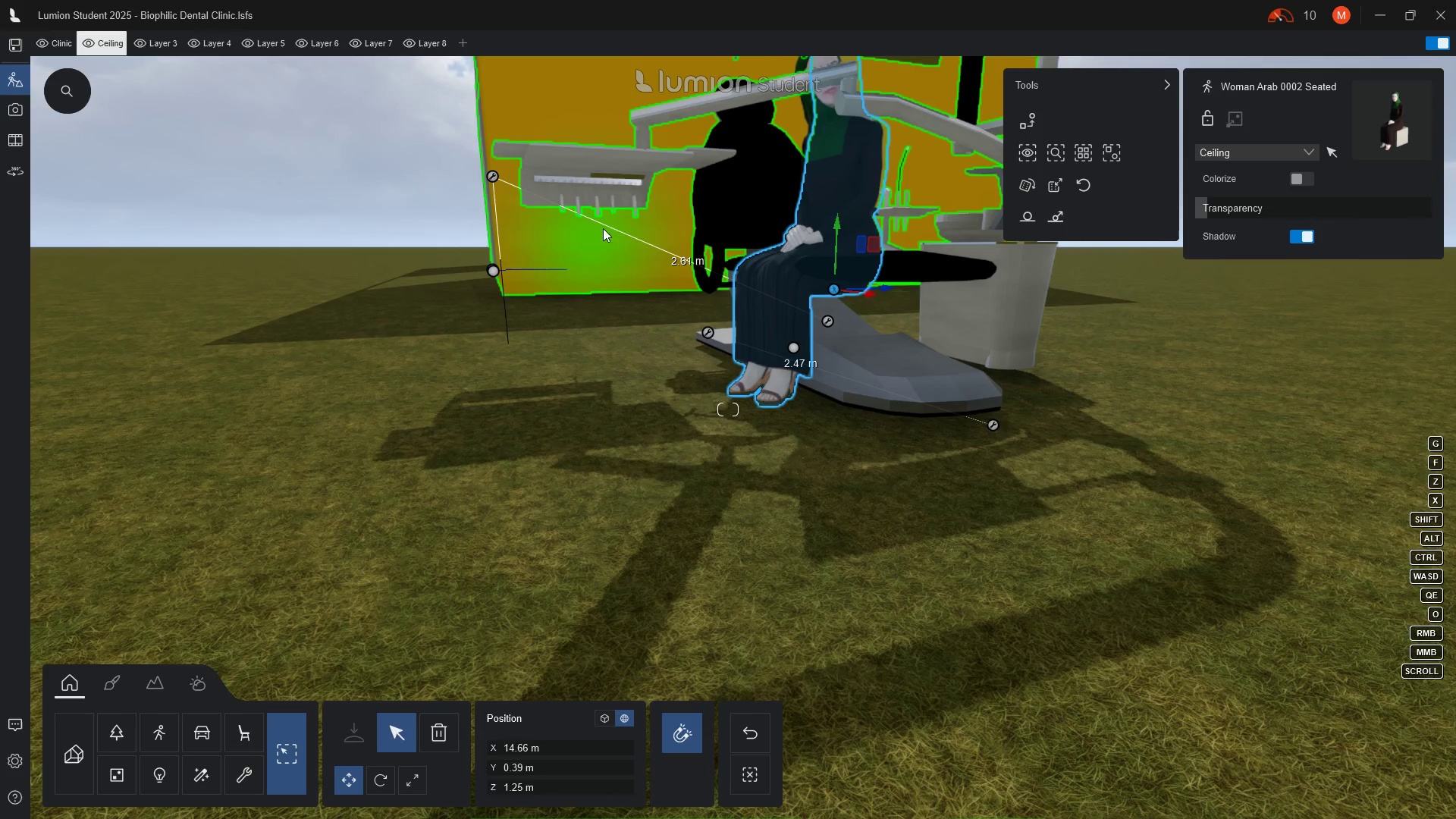 
left_click([491, 174])
 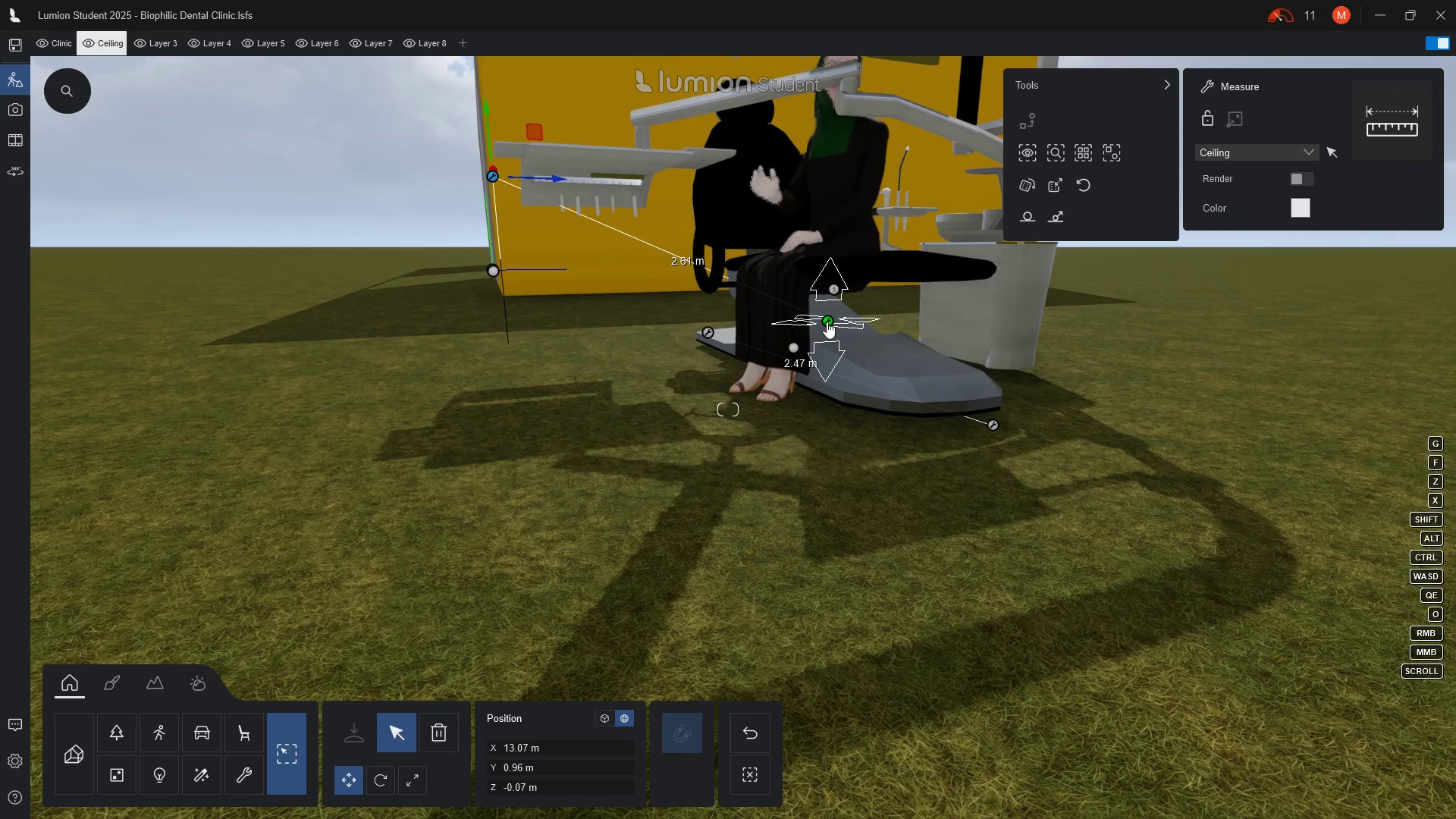 
left_click([827, 322])
 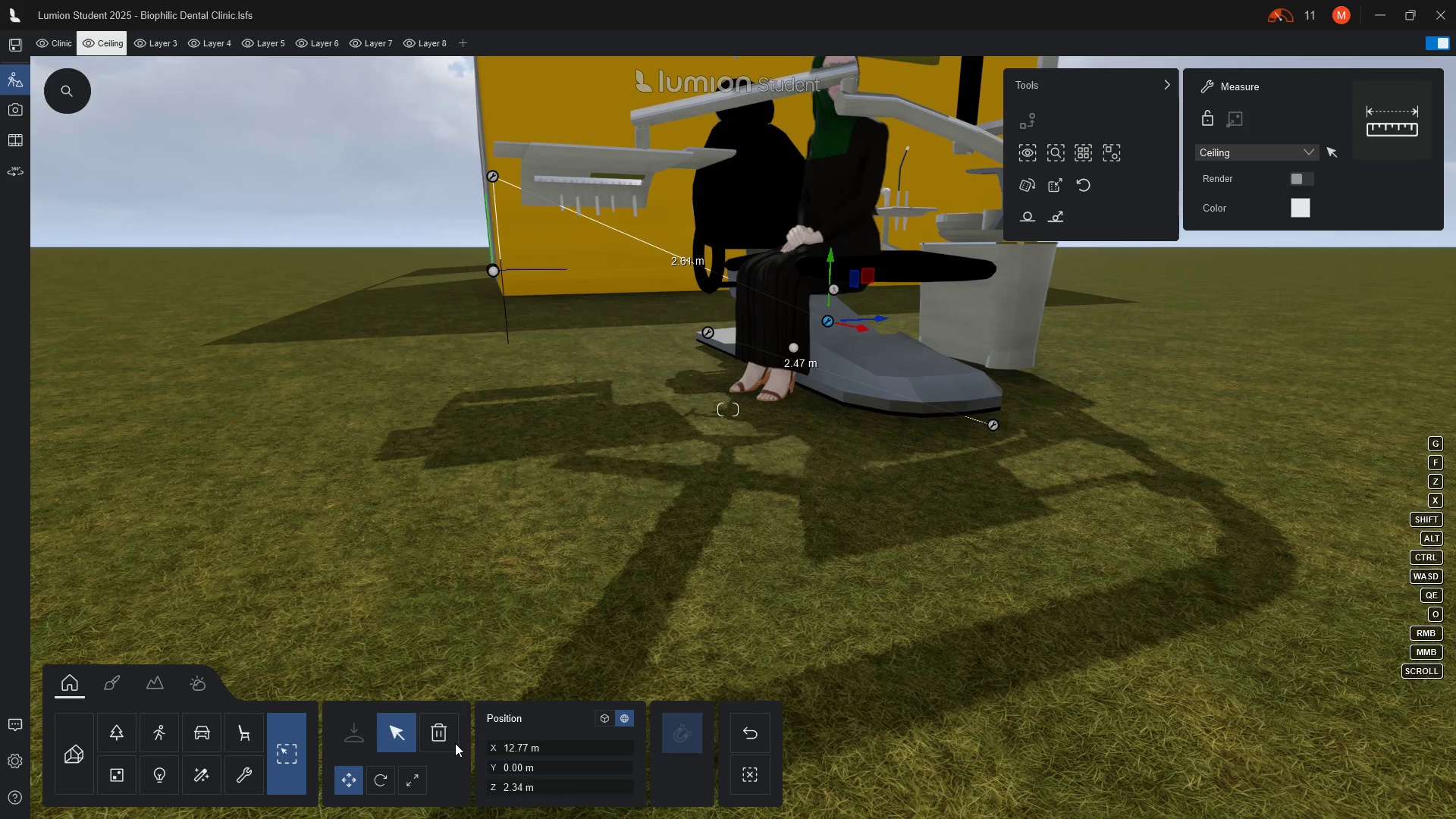 
wait(7.08)
 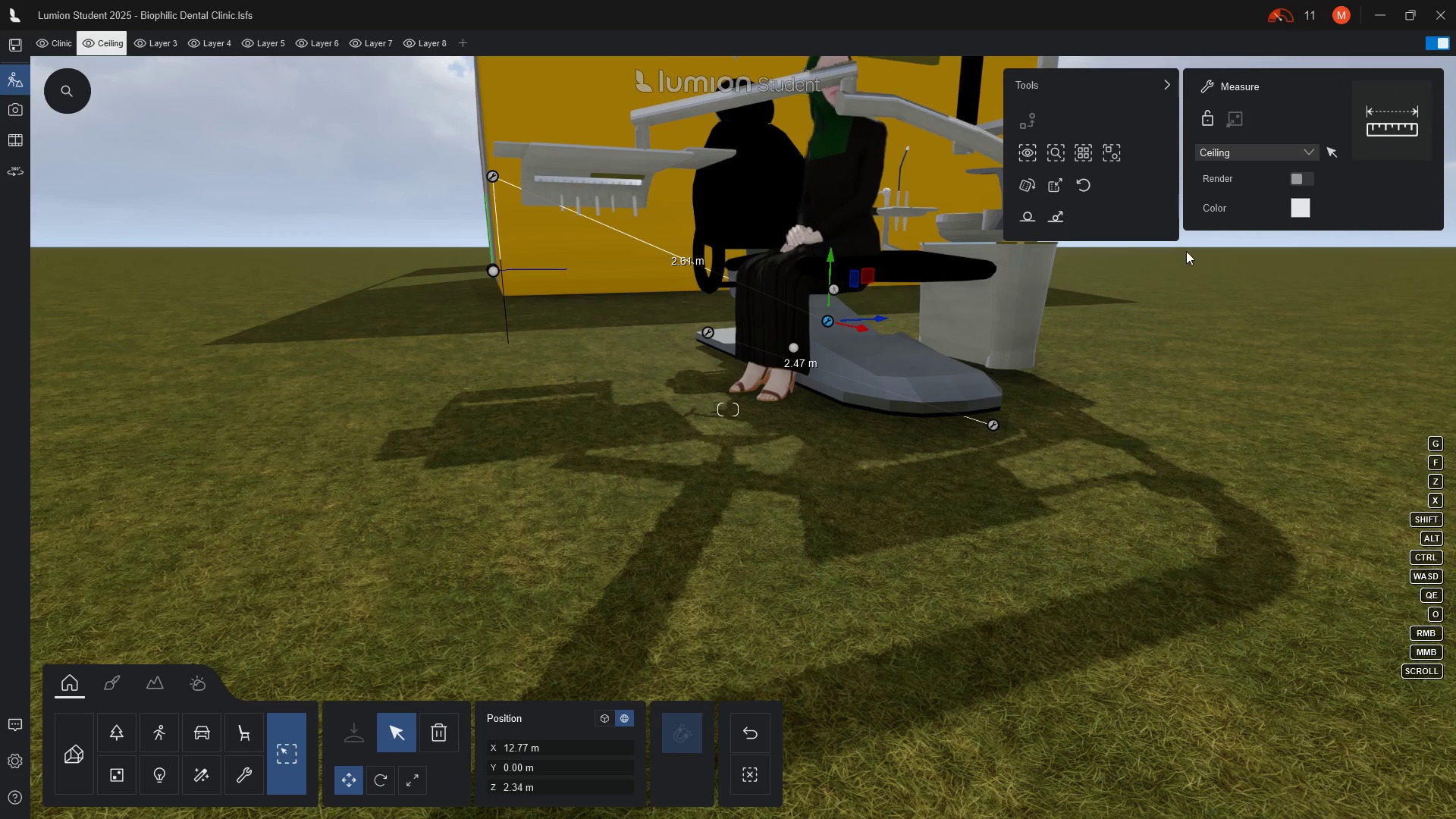 
left_click([1224, 127])
 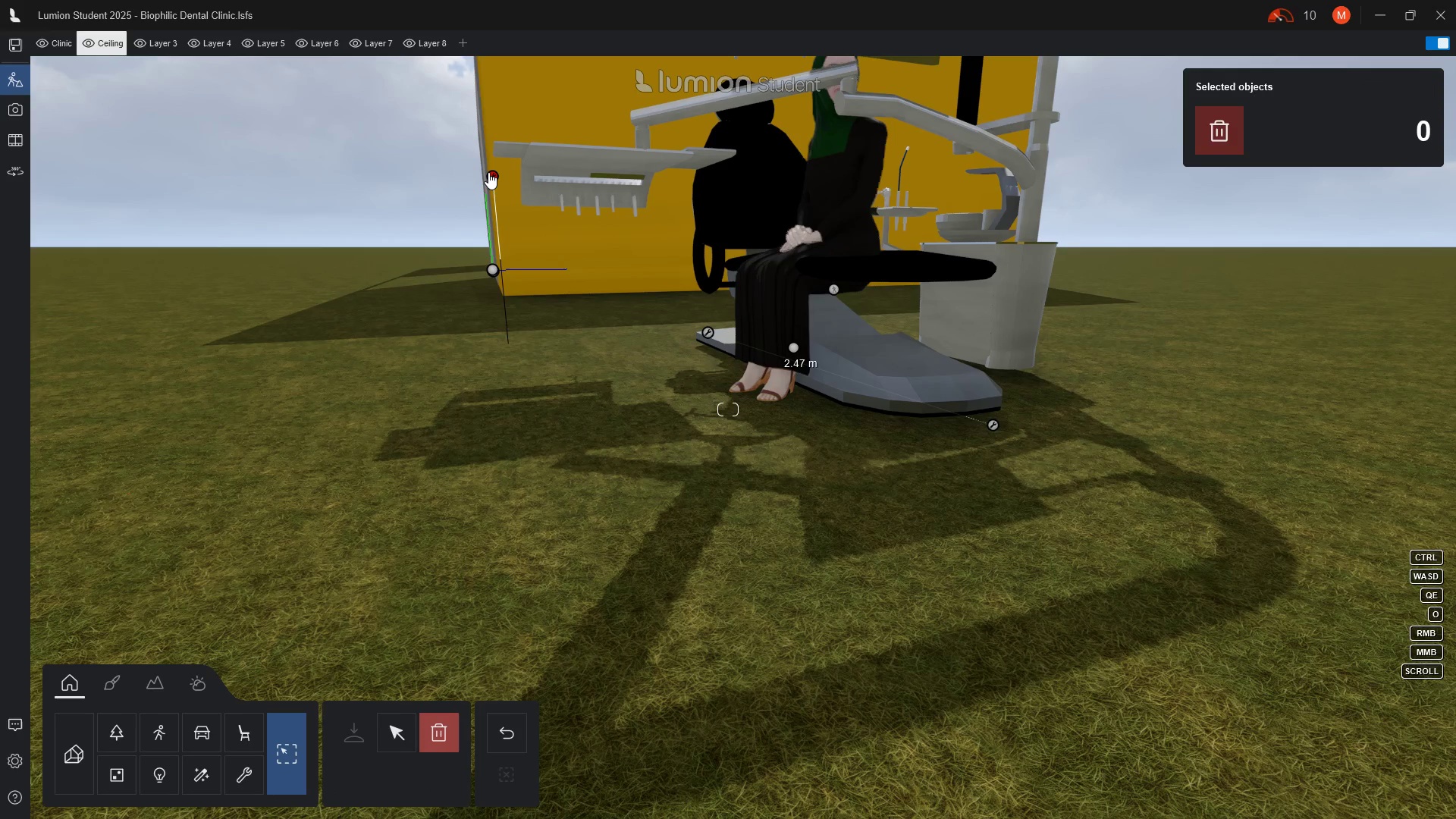 
double_click([491, 172])
 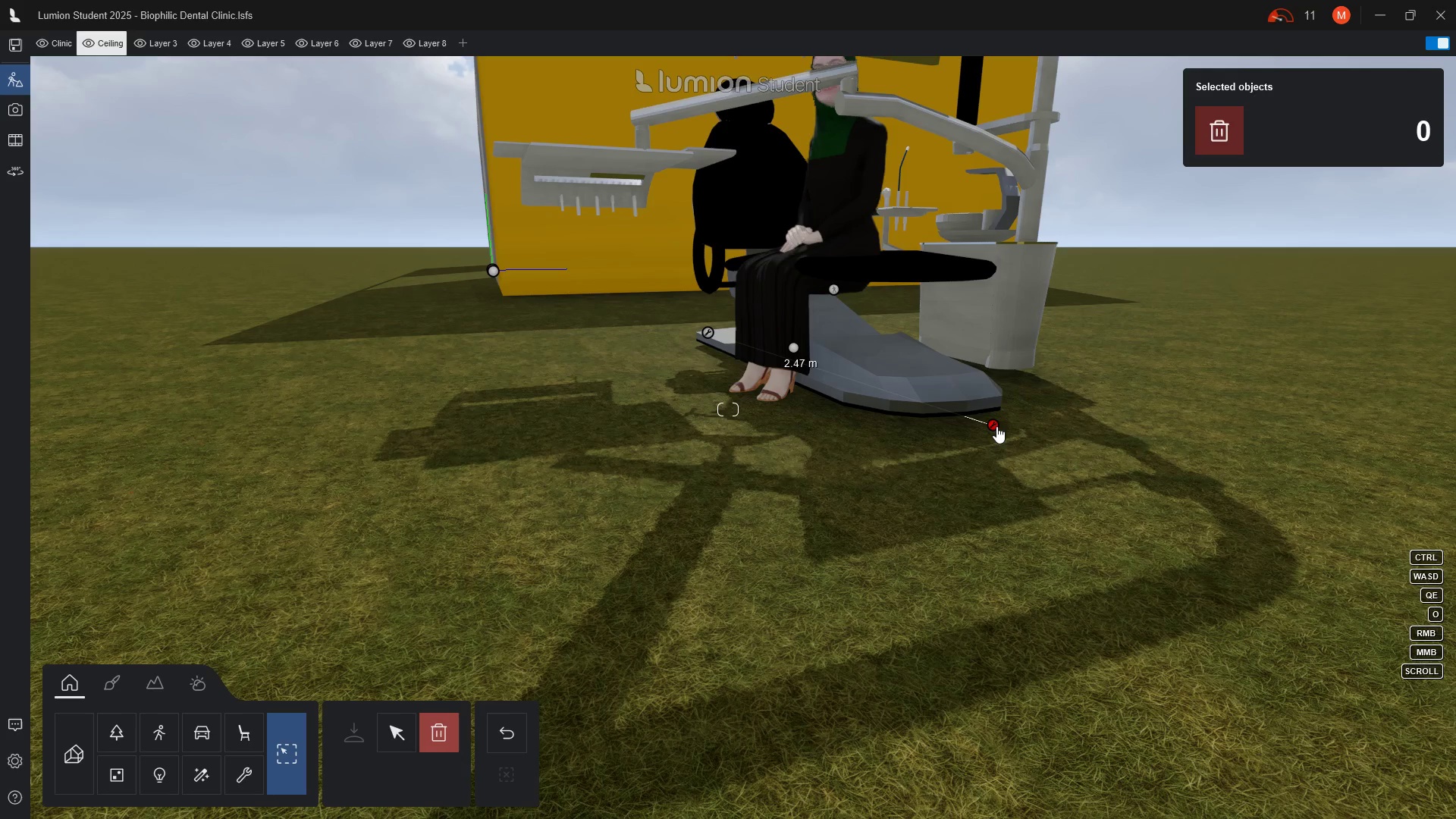 
double_click([994, 425])
 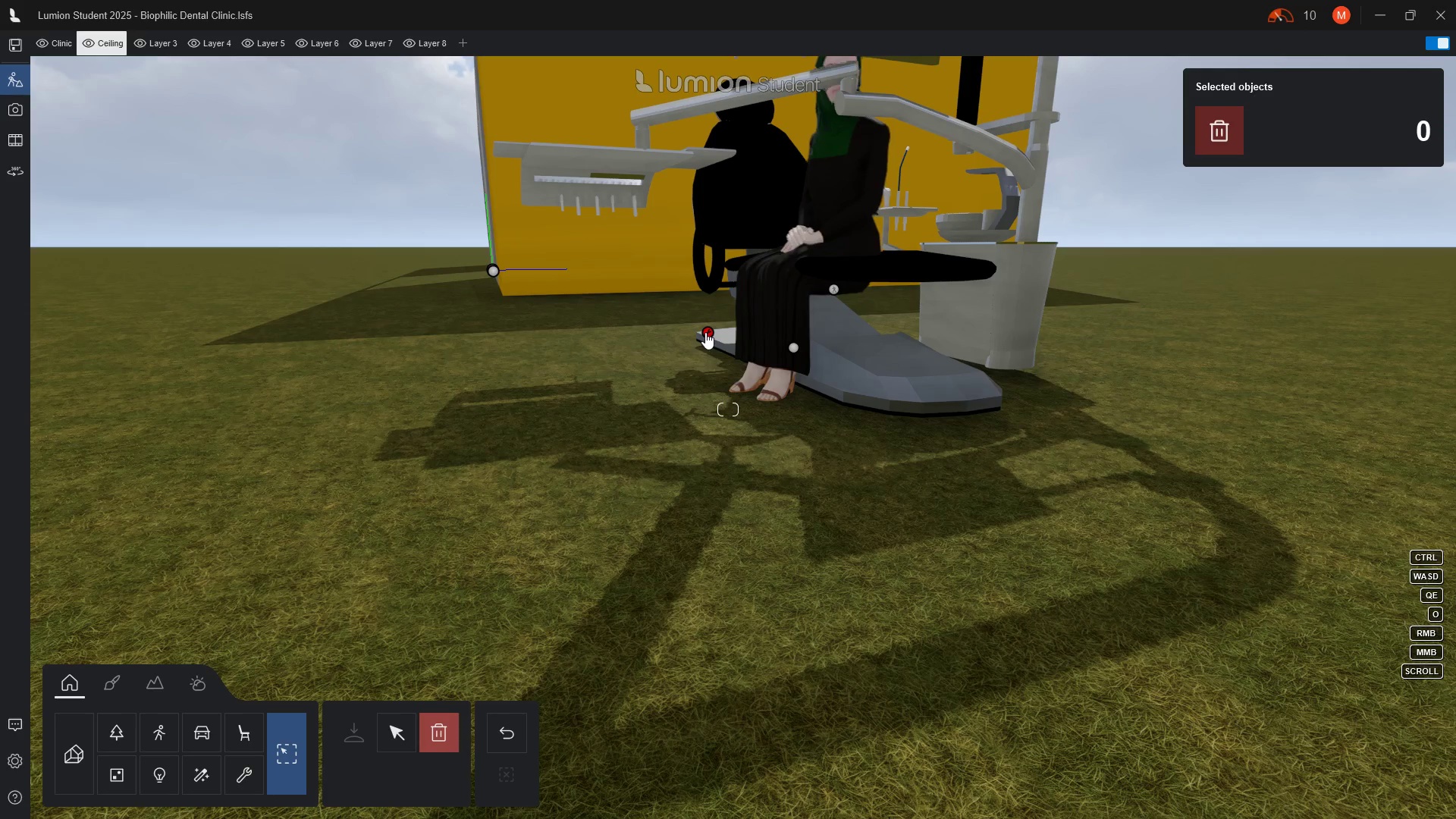 
double_click([705, 332])
 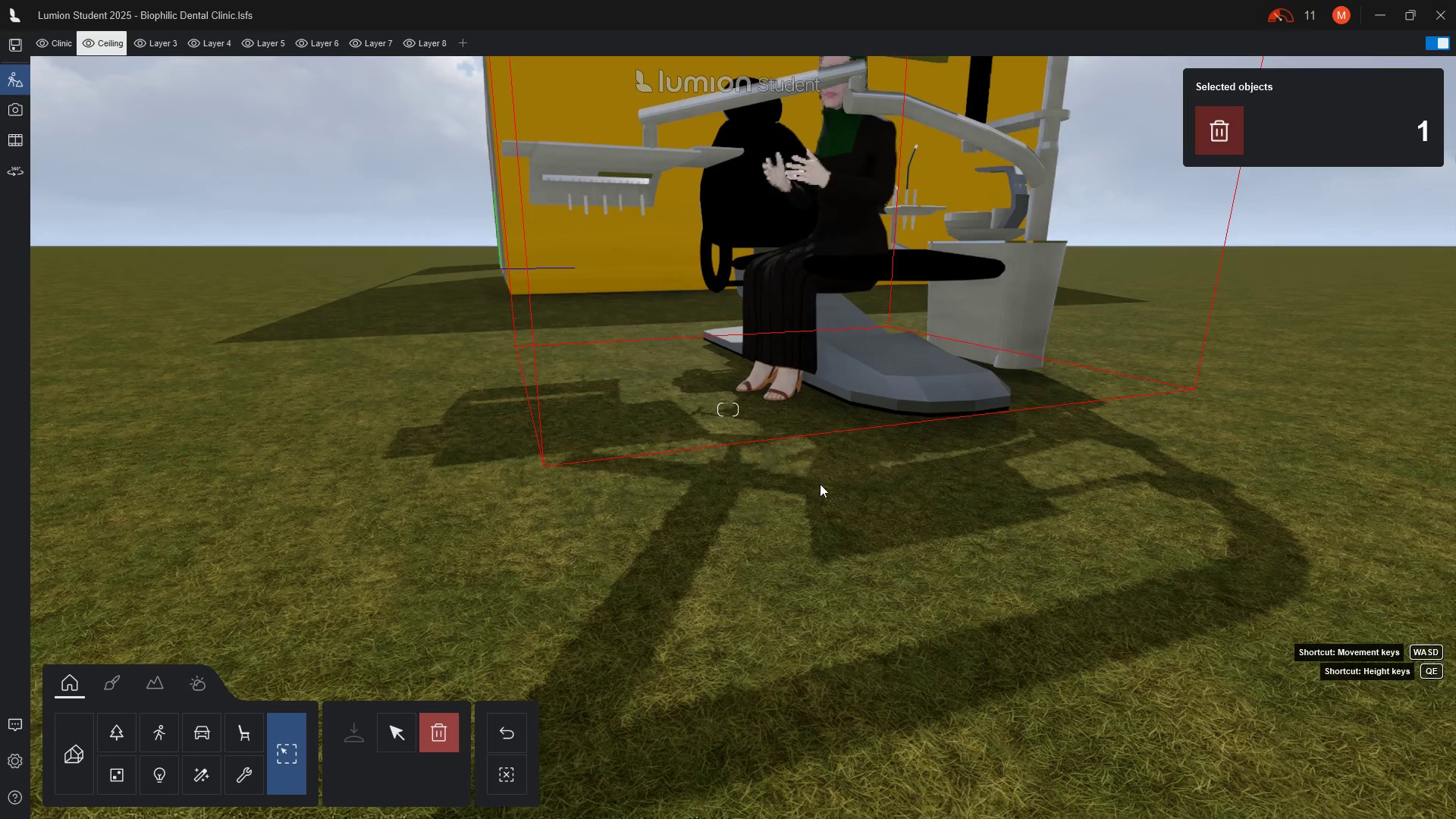 
wait(6.62)
 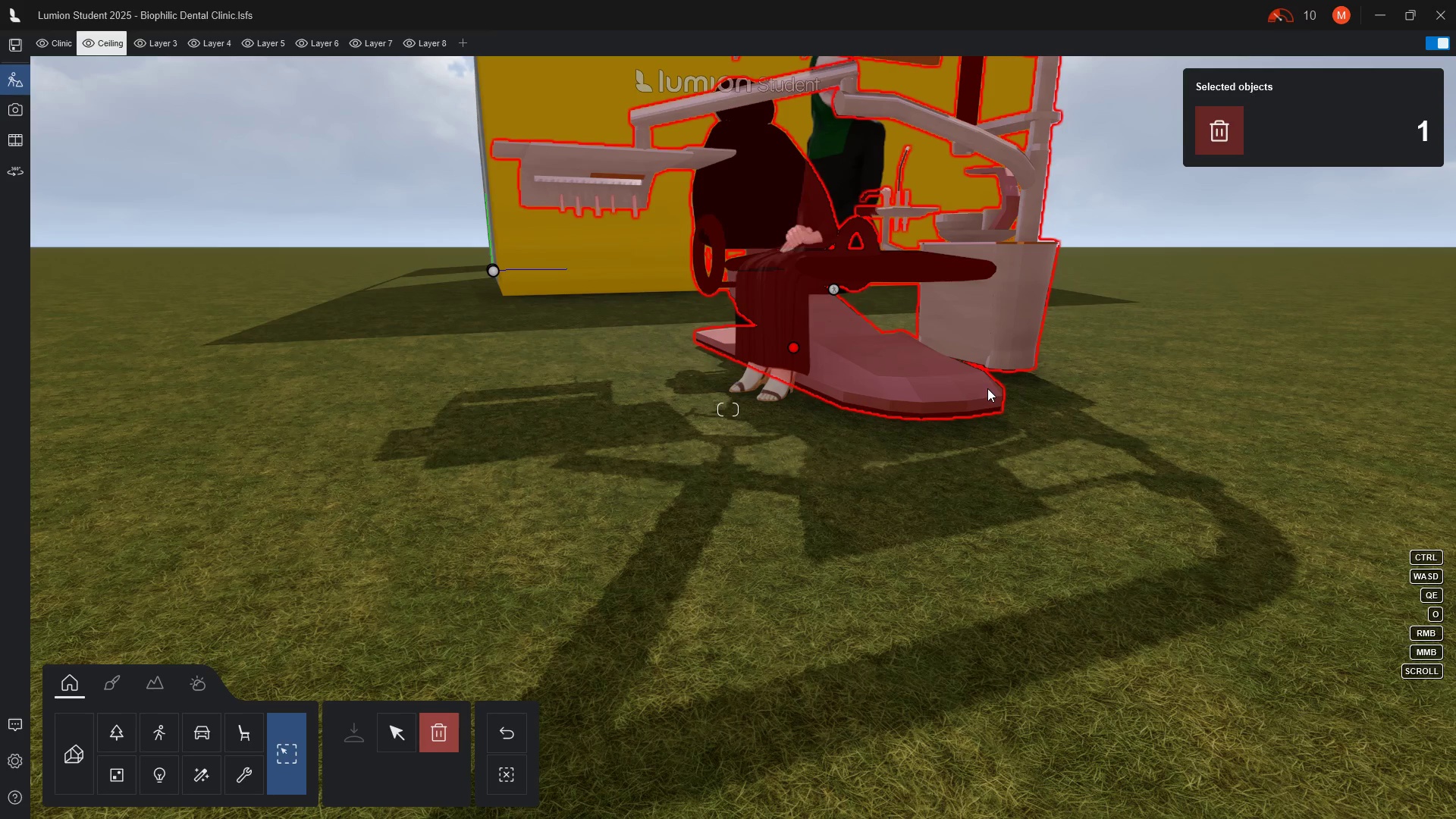 
hold_key(key=D, duration=0.61)
 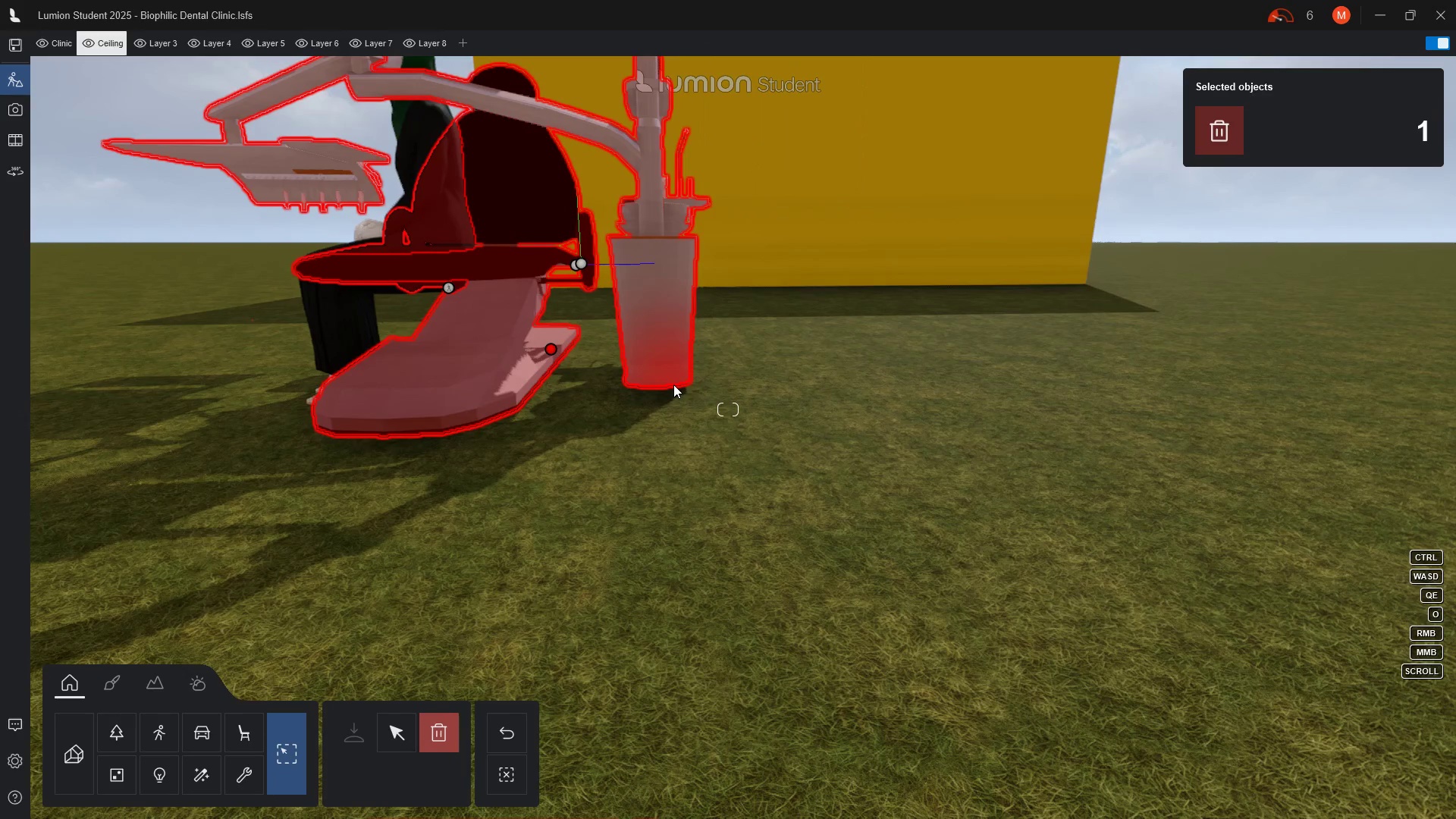 
left_click([662, 344])
 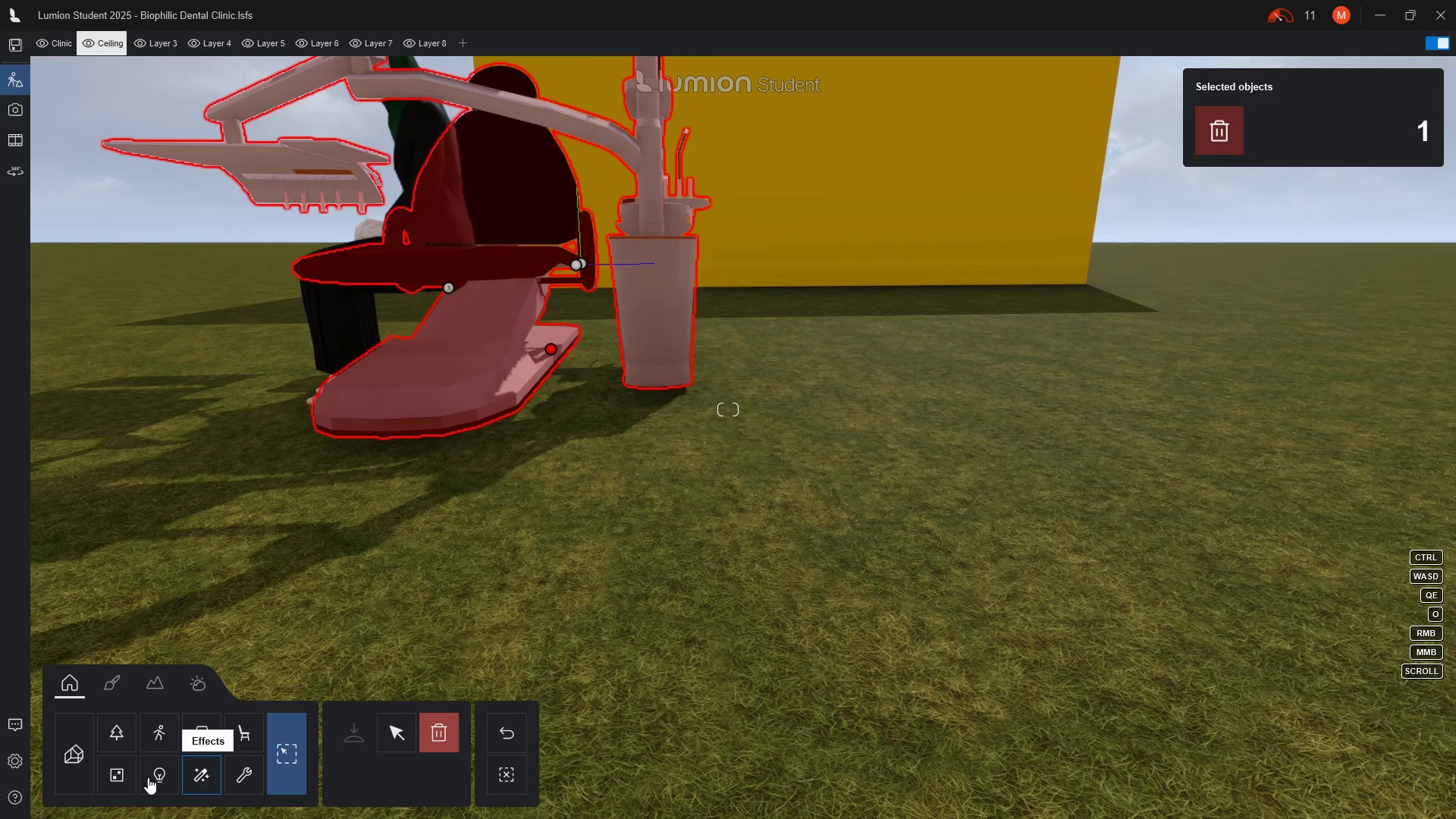 
left_click([396, 723])
 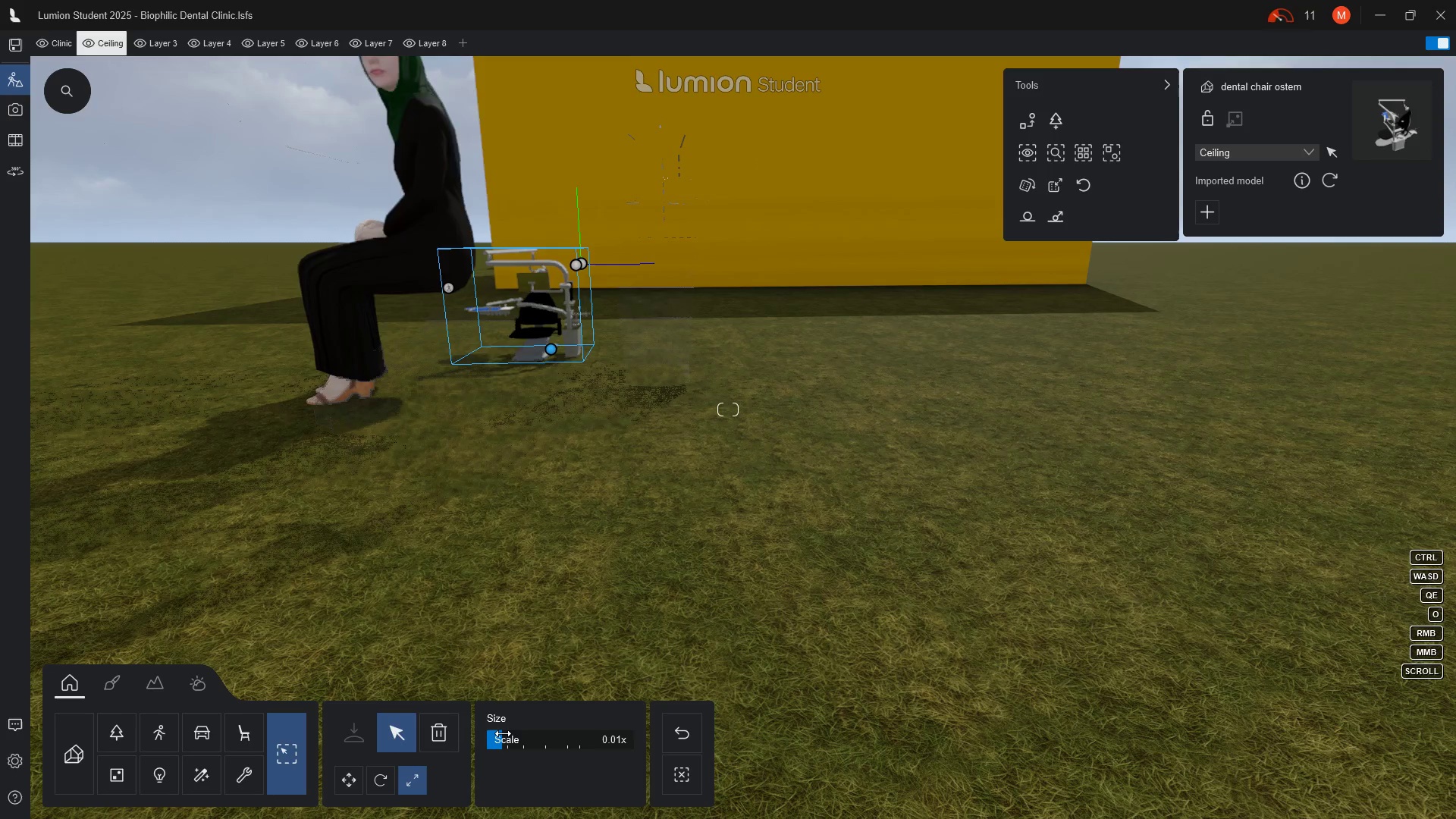 
wait(12.7)
 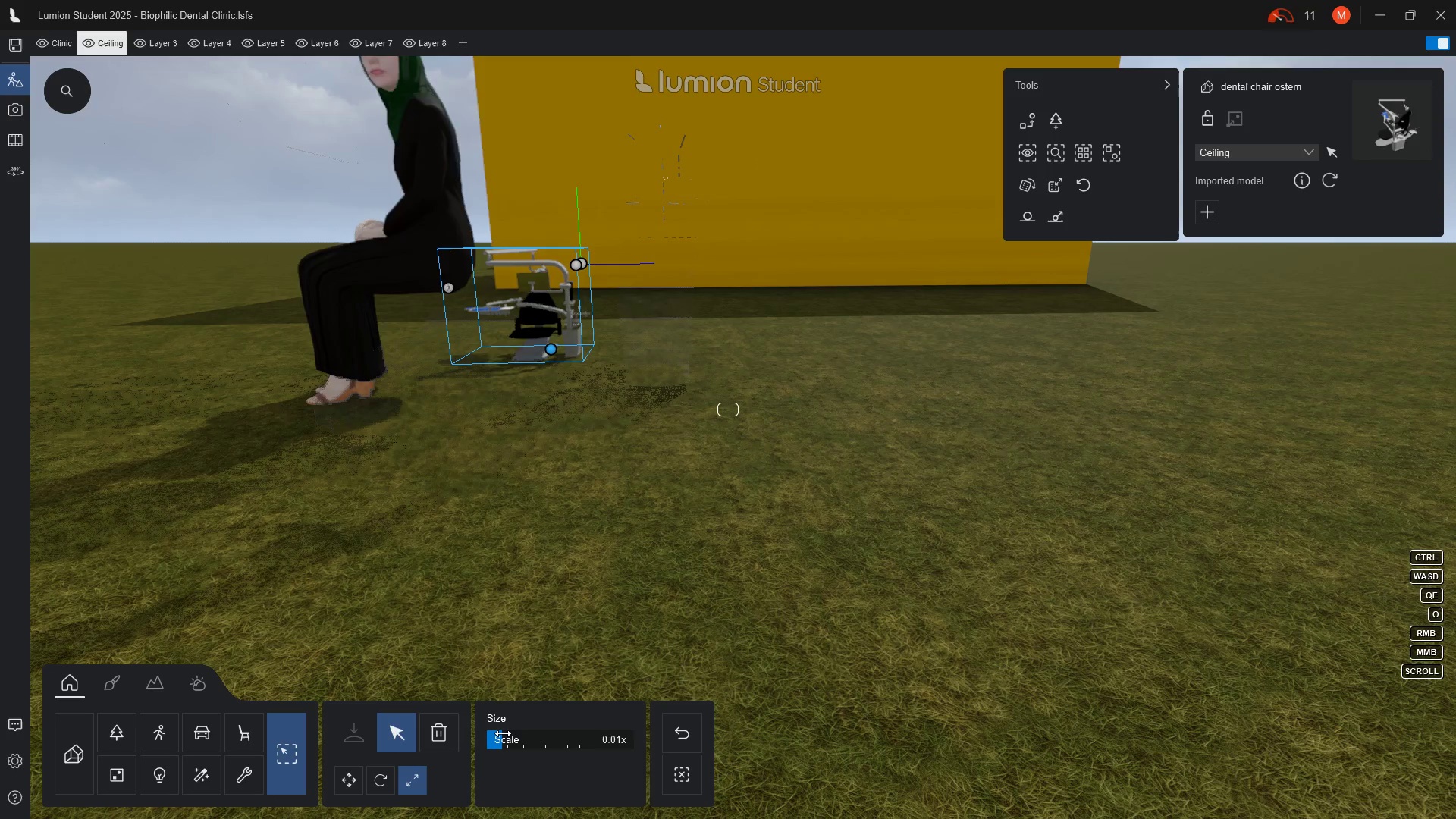 
left_click([616, 744])
 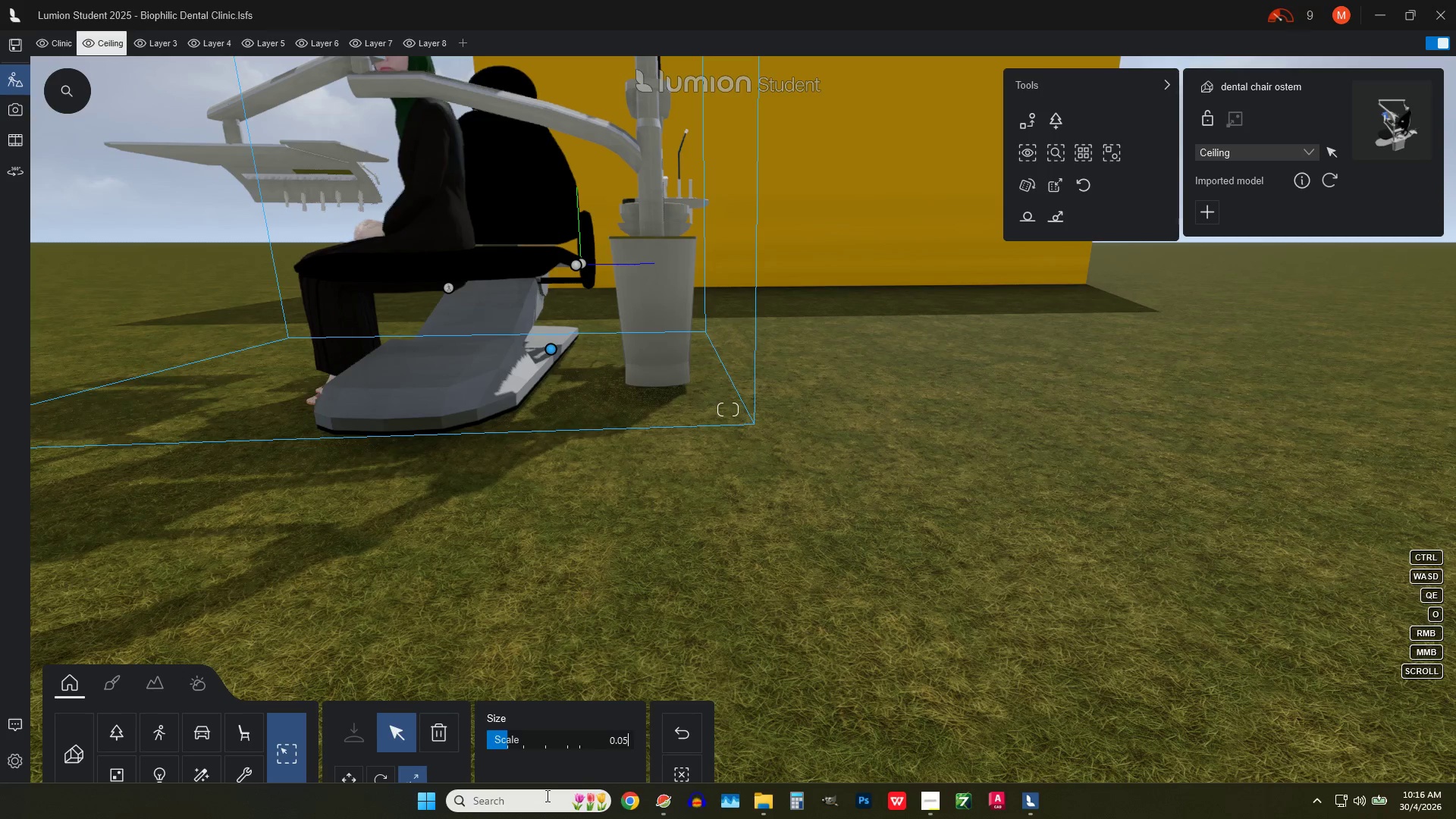 
key(Backspace)
 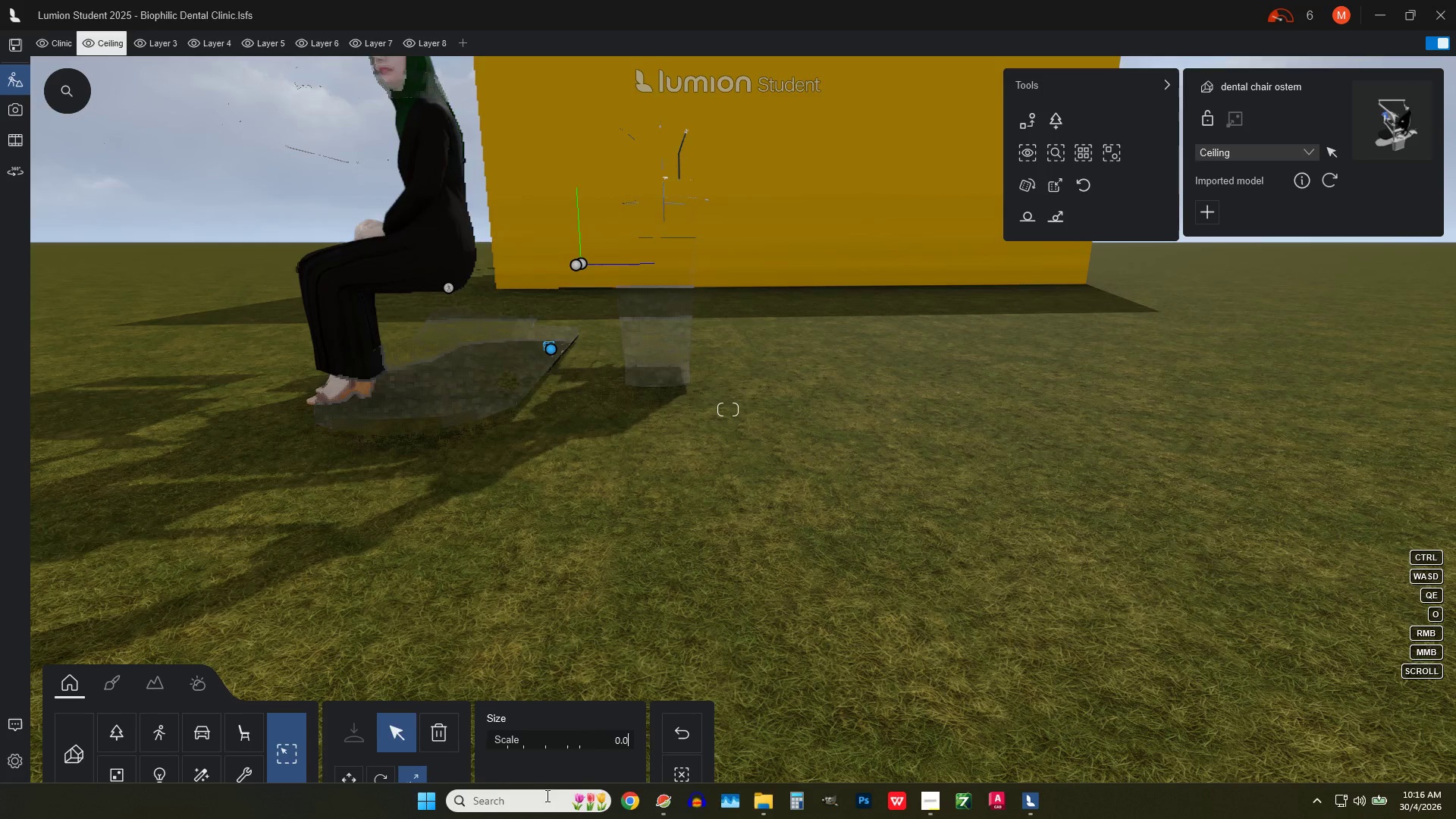 
key(3)
 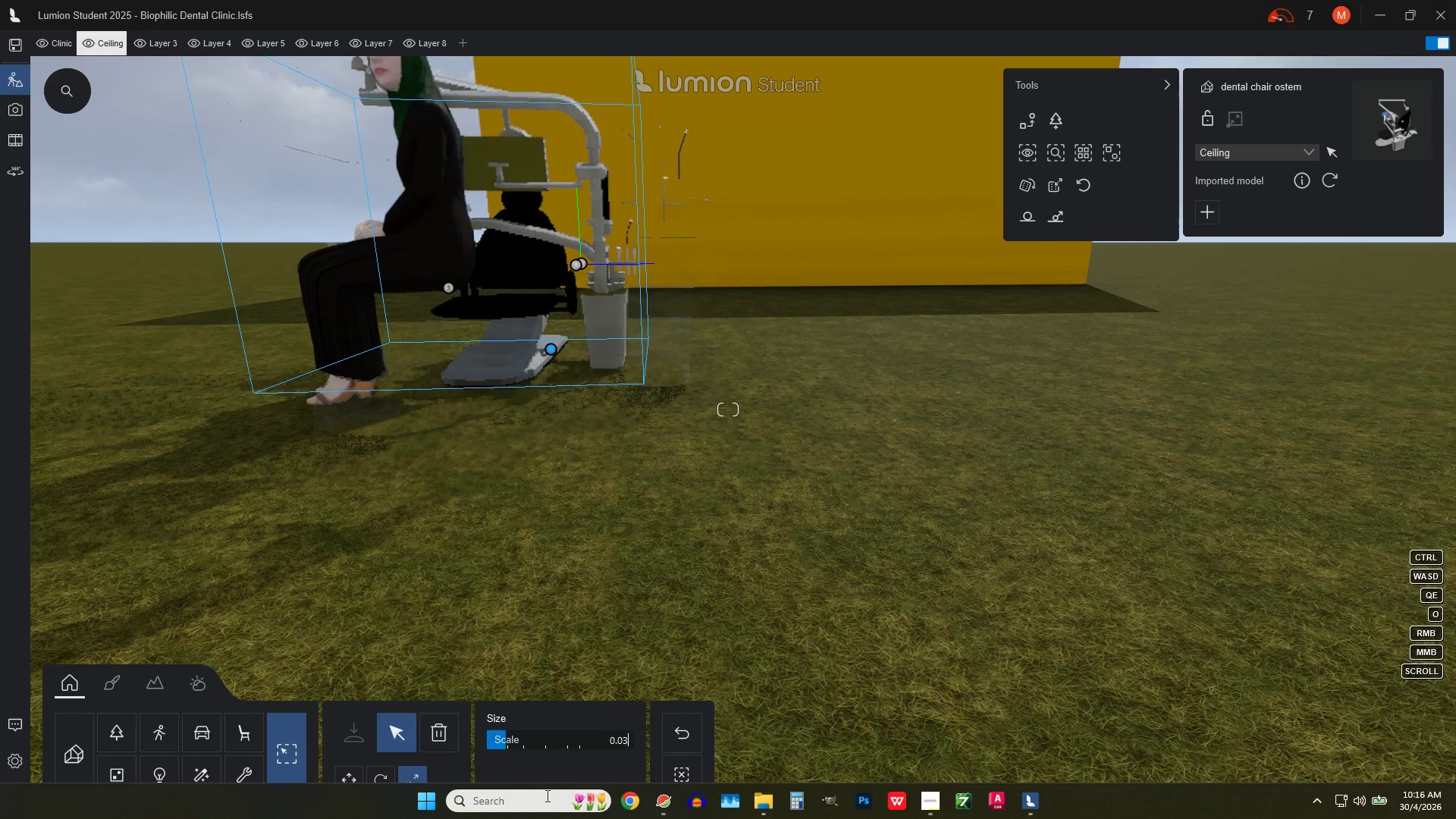 
key(Enter)
 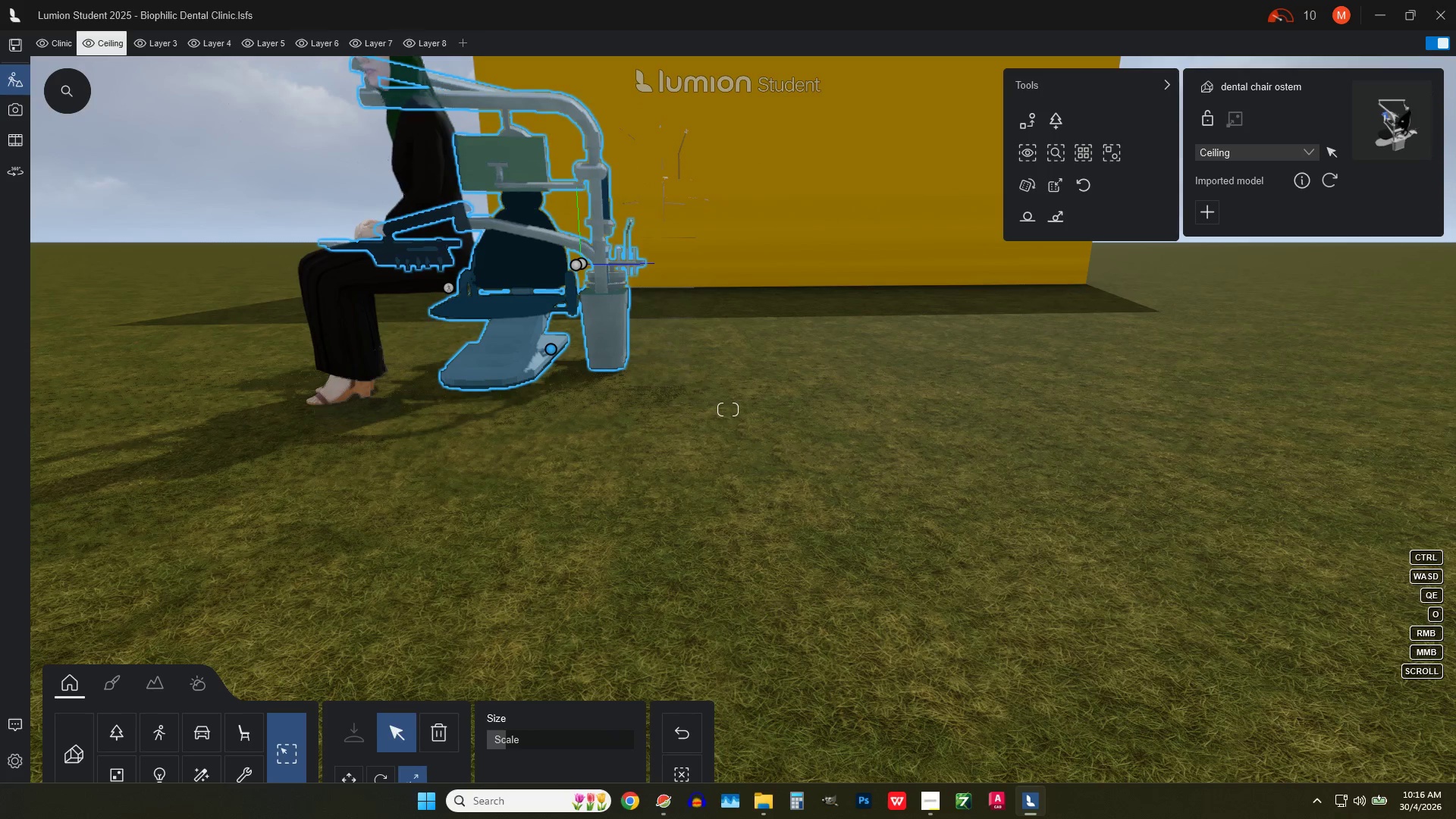 
mouse_move([542, 740])
 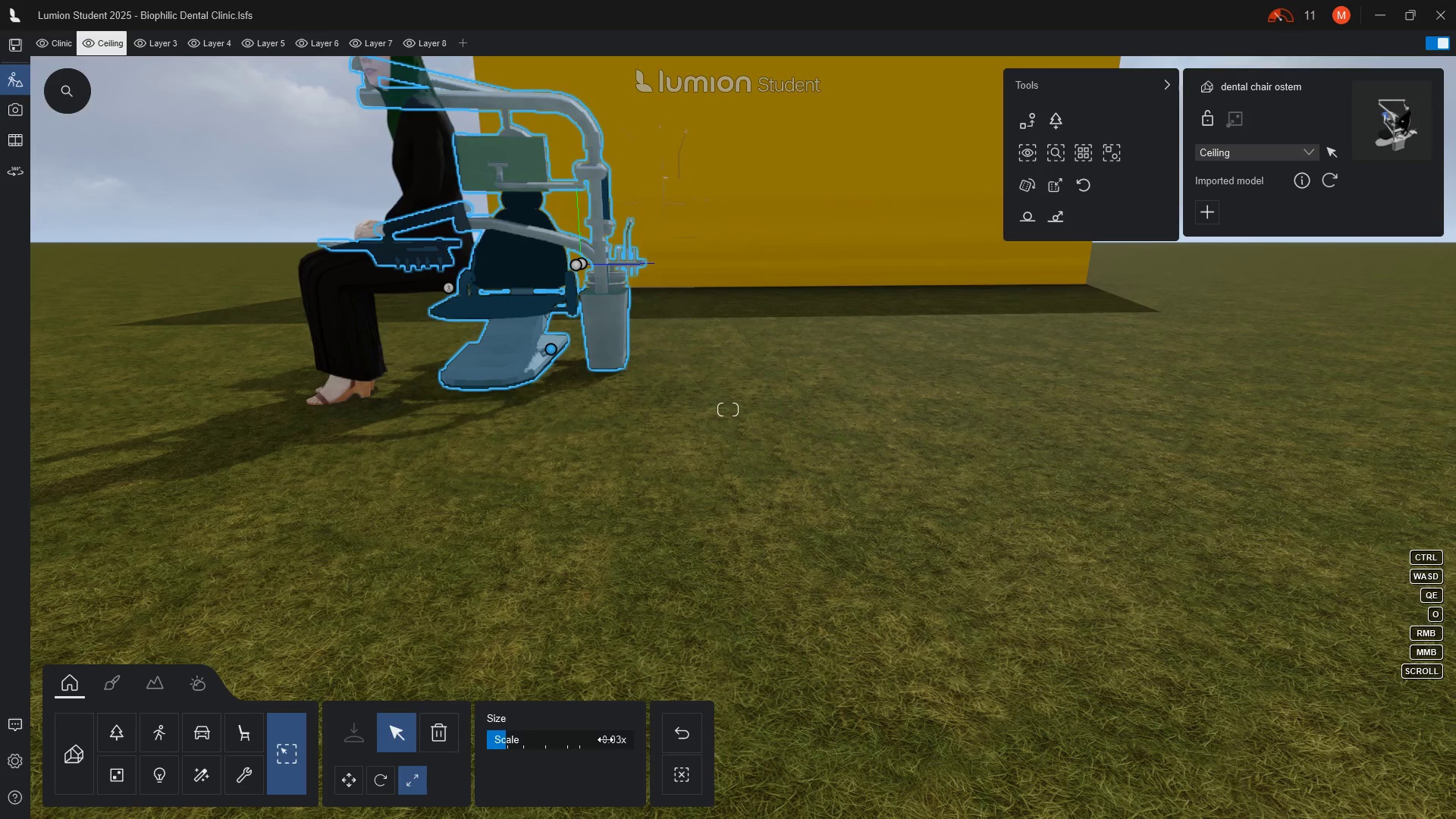 
left_click([605, 739])
 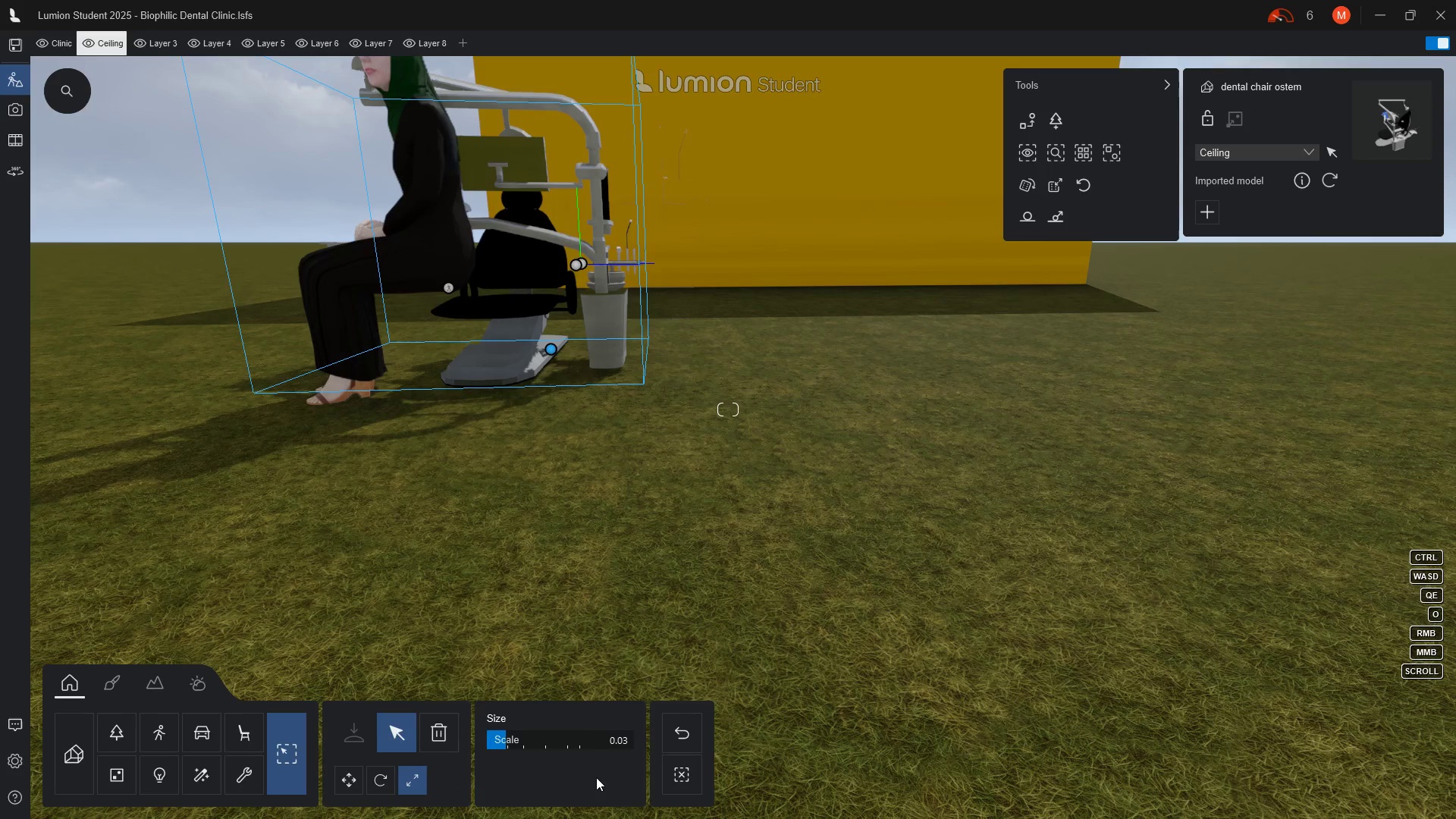 
key(Backspace)
 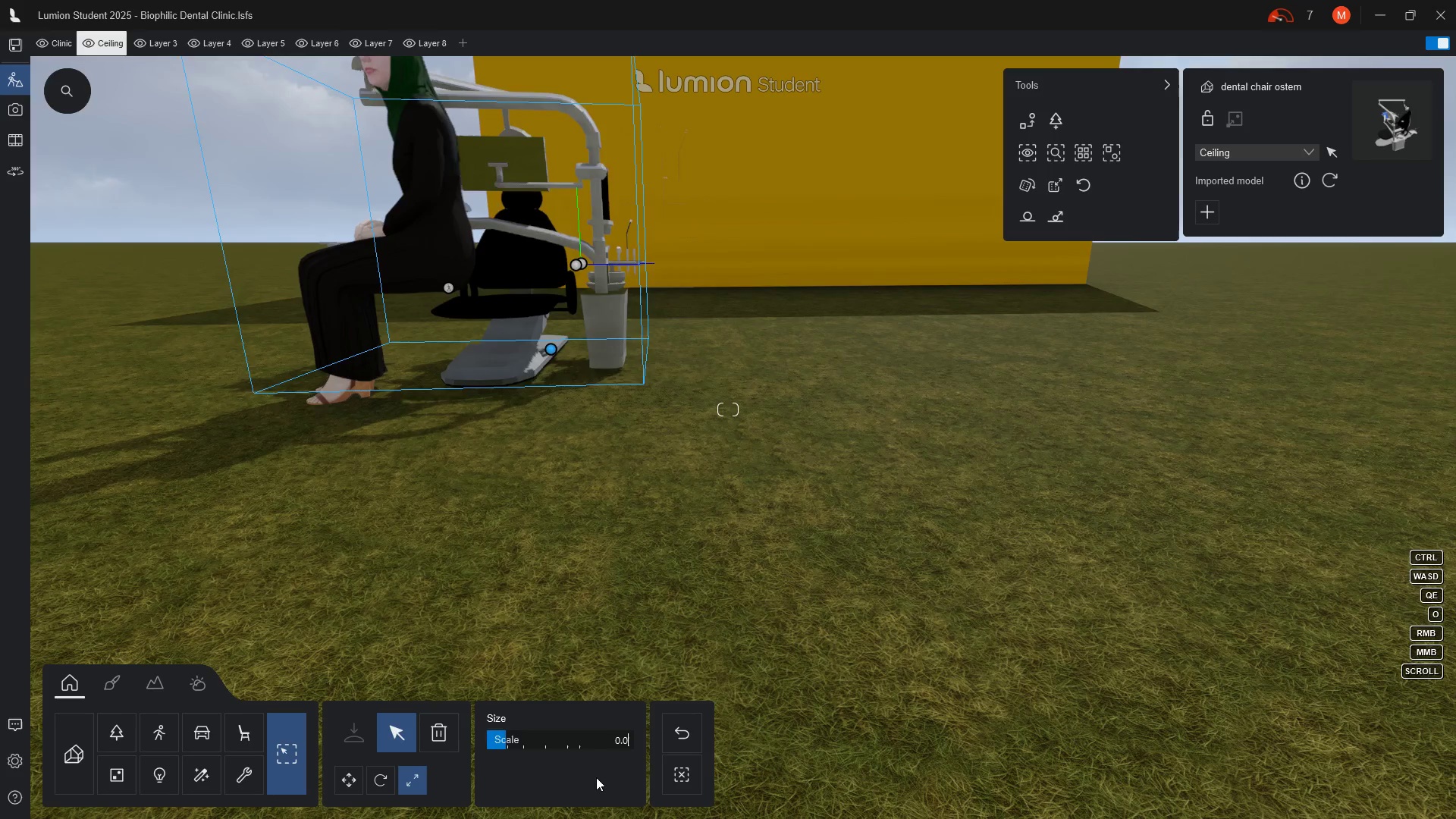 
key(4)
 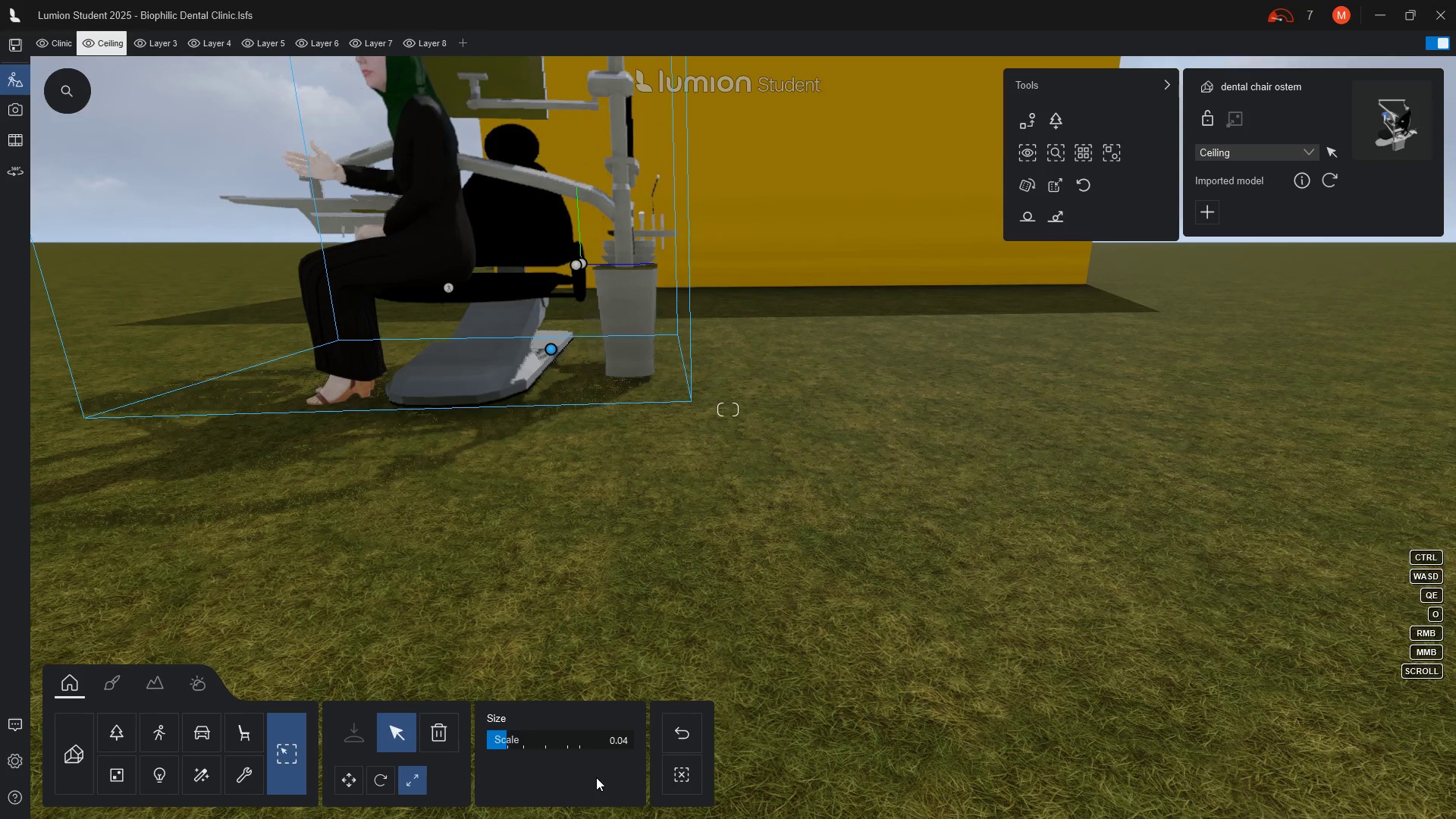 
key(Enter)
 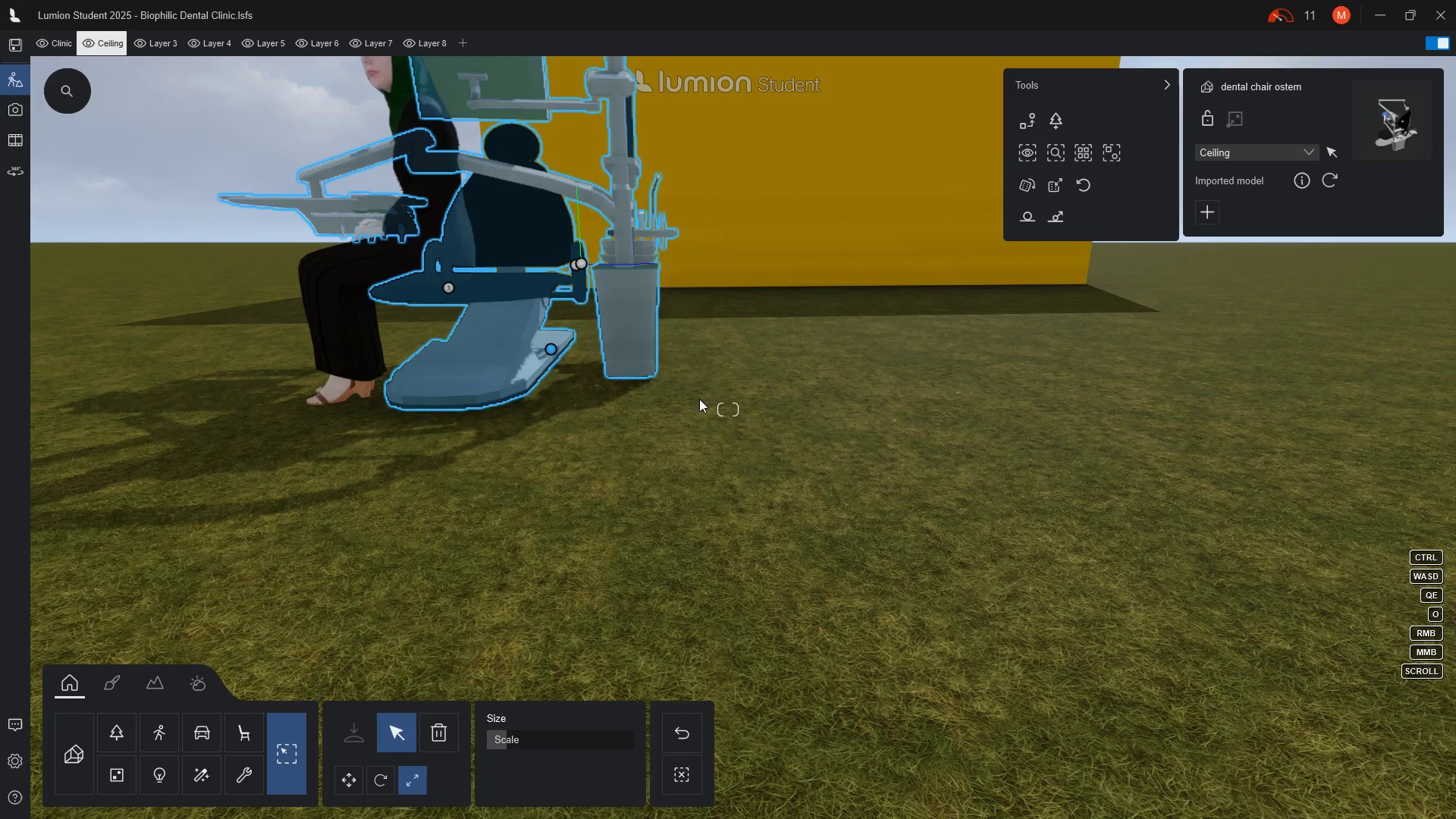 
scroll: coordinate [756, 413], scroll_direction: down, amount: 5.0
 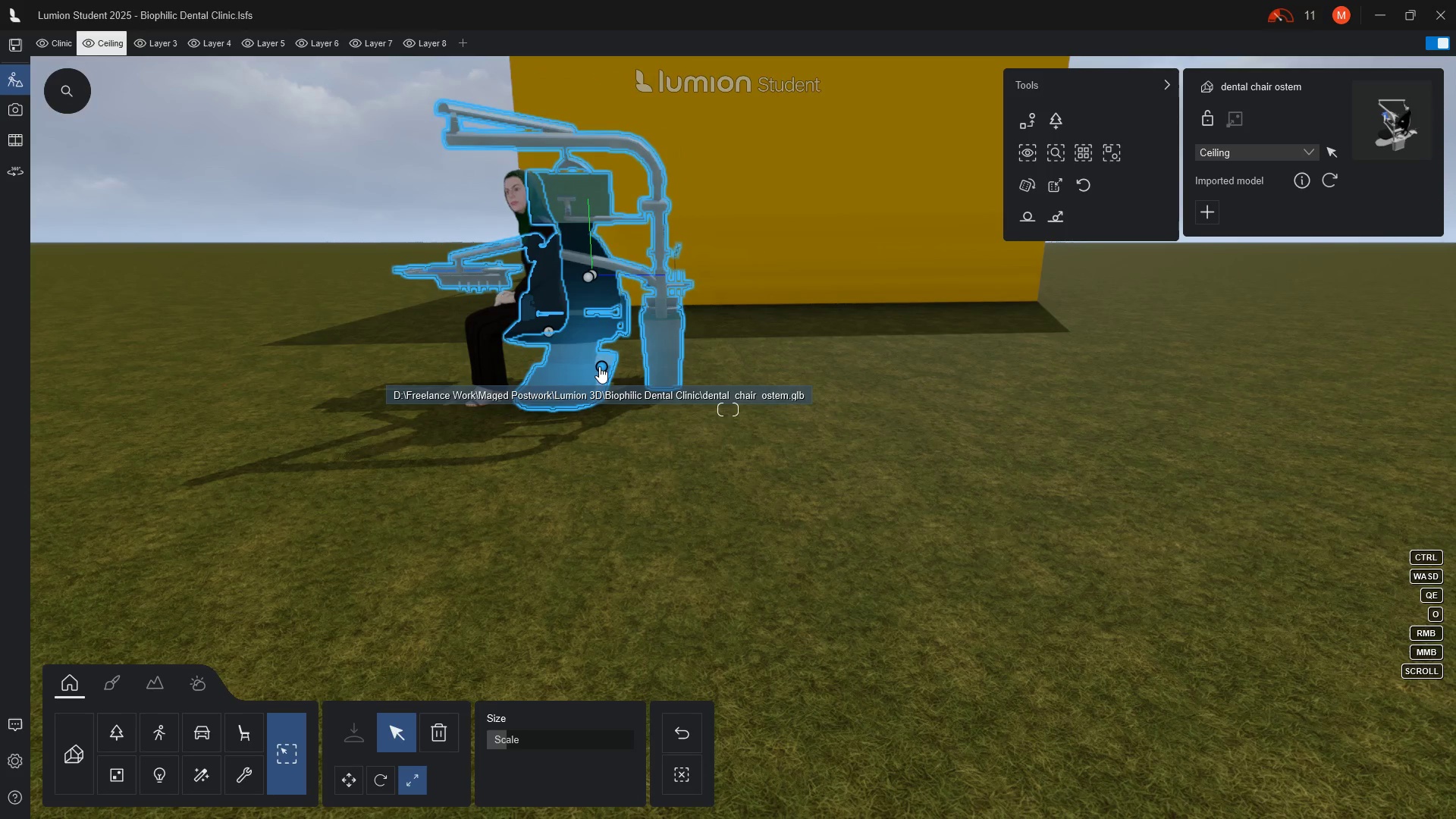 
wait(5.03)
 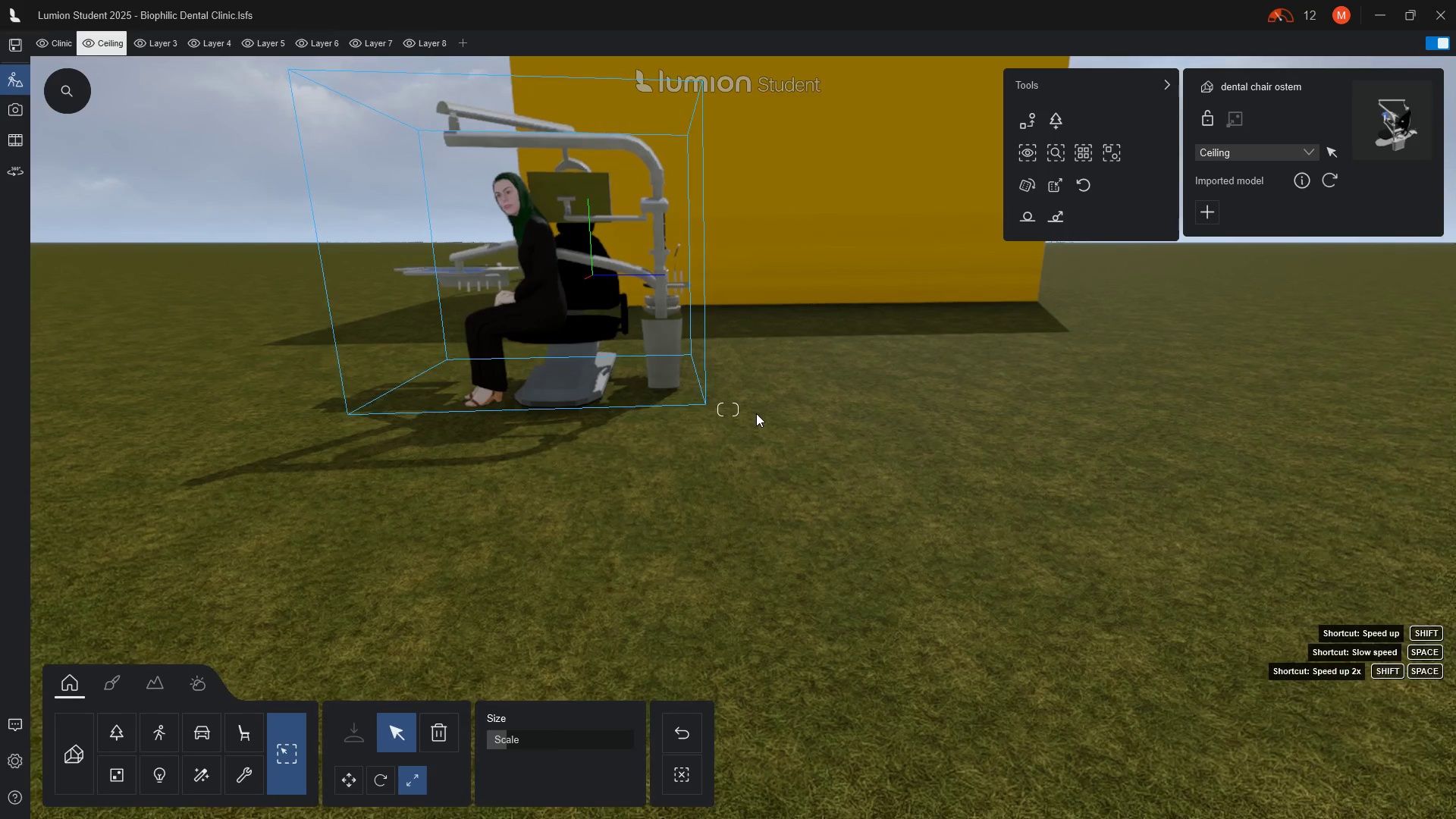 
left_click([599, 366])
 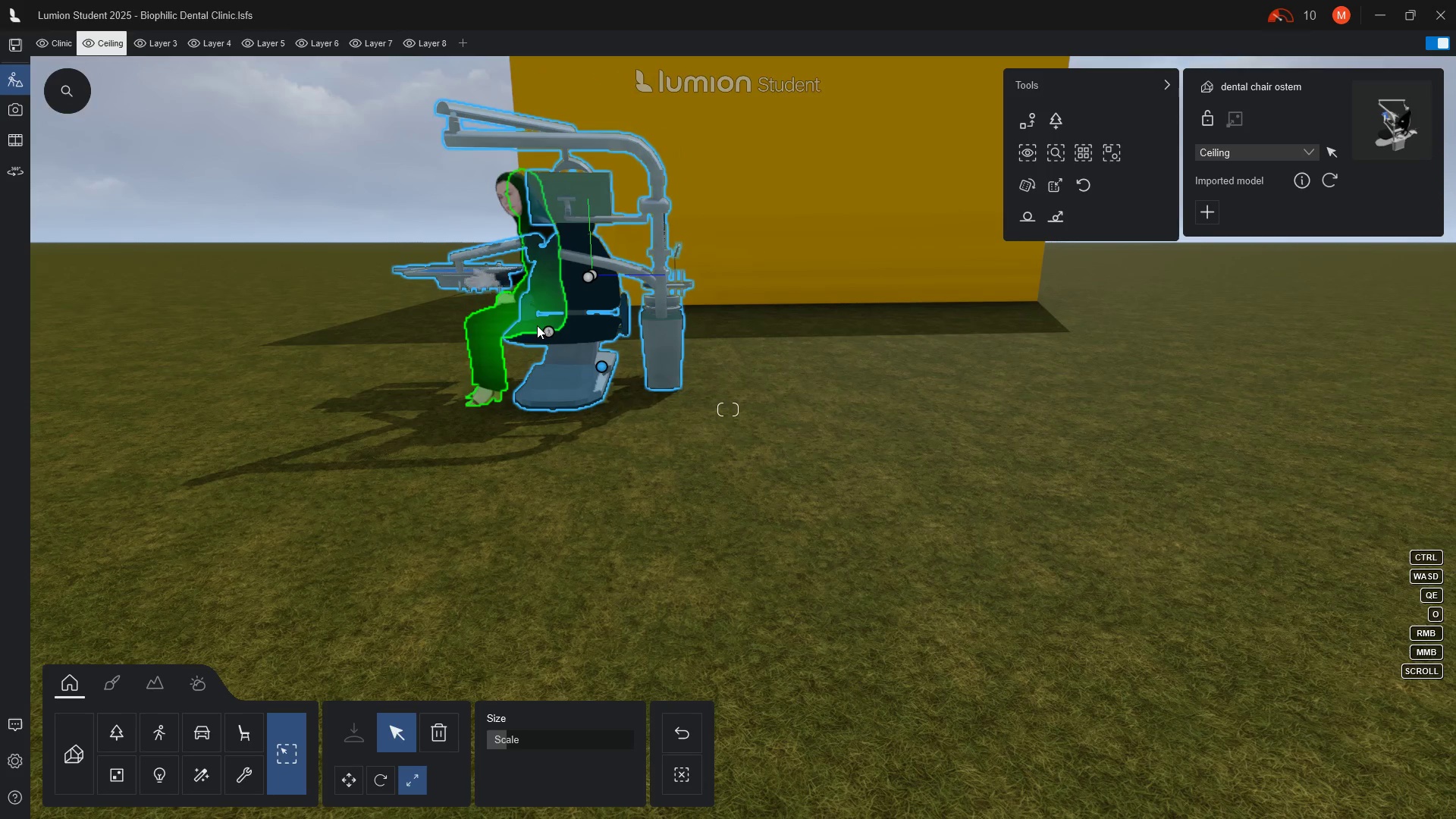 
left_click([546, 328])
 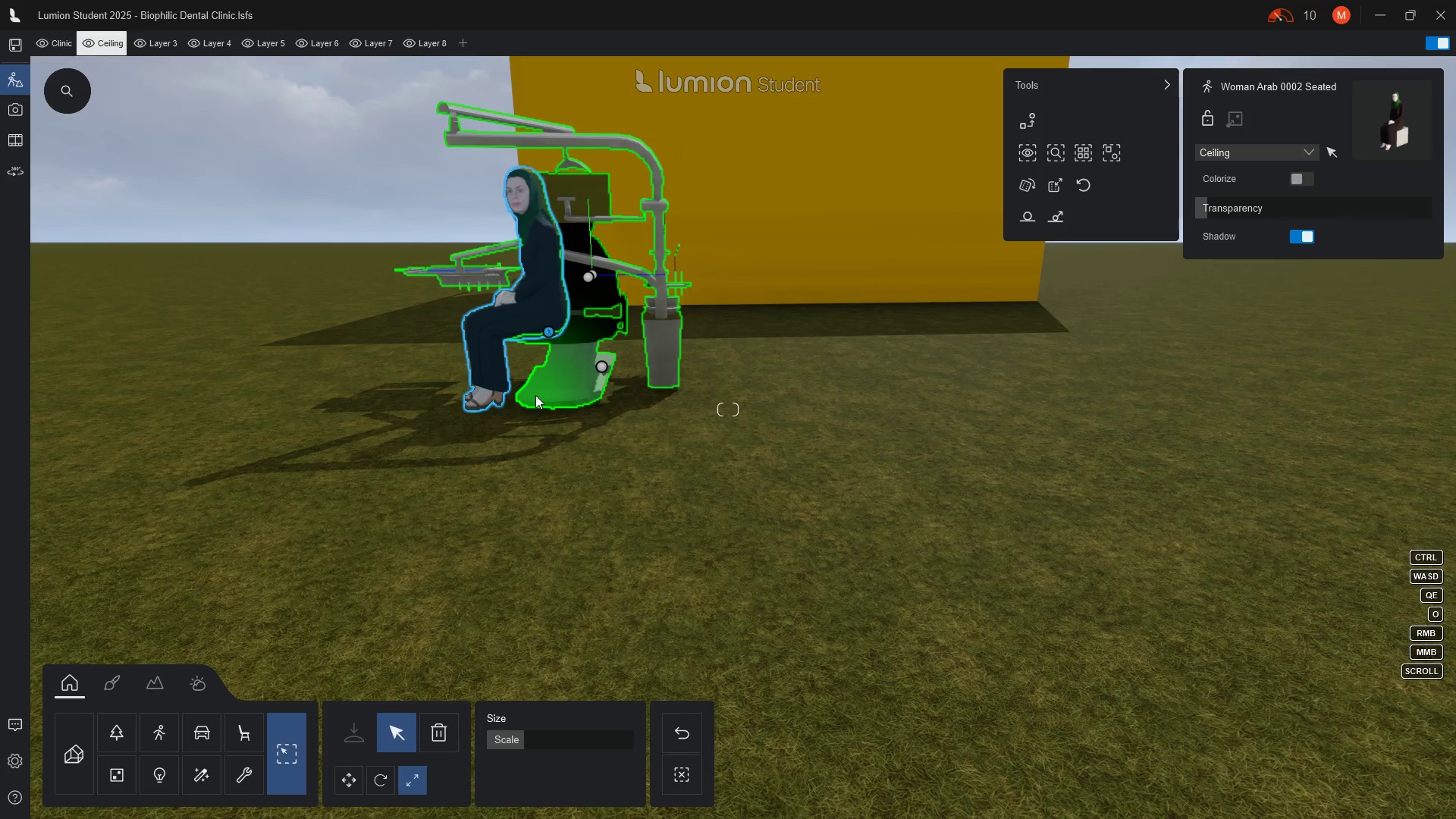 
hold_key(key=ControlLeft, duration=1.53)
left_click([602, 366])
 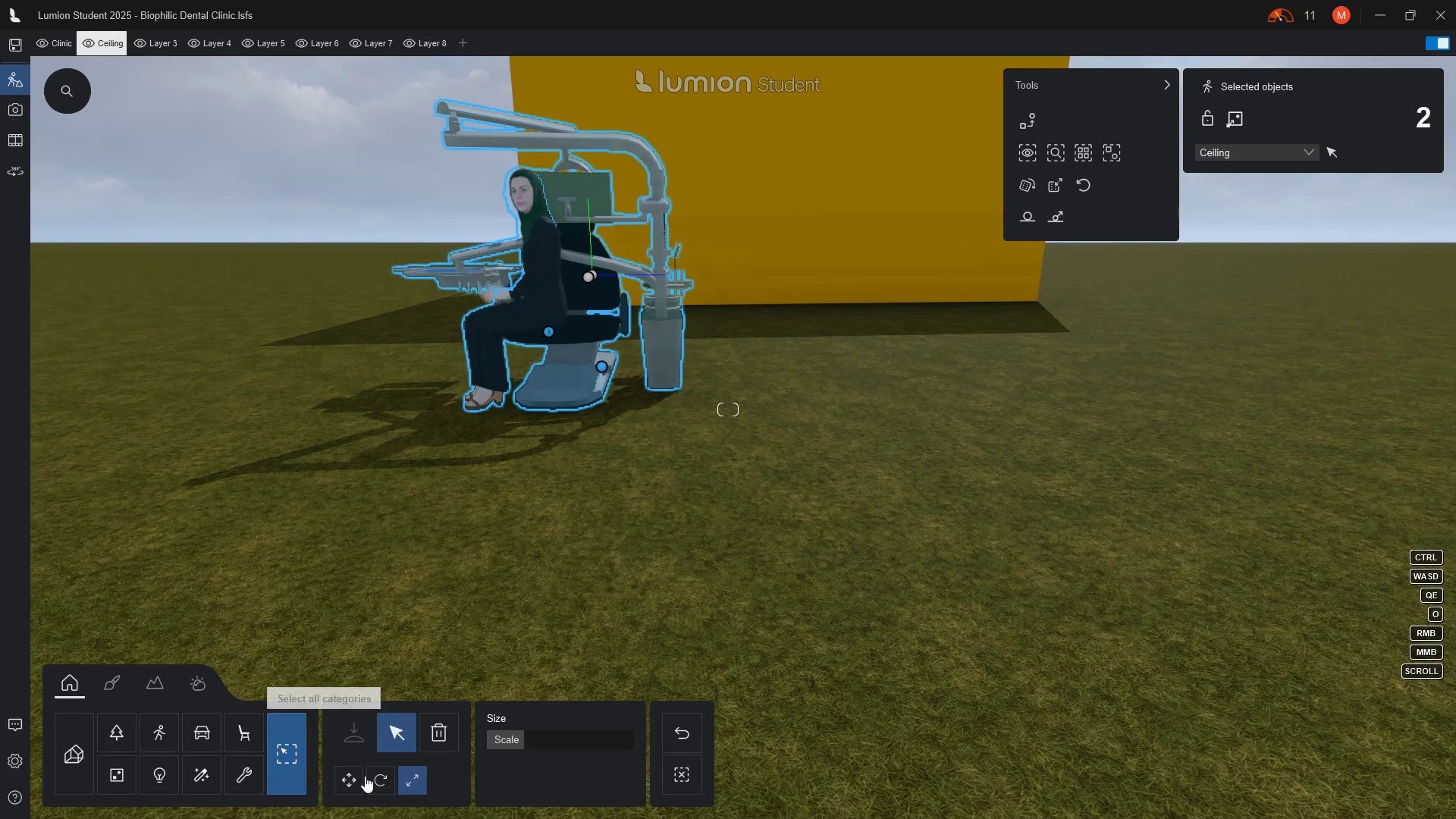 
left_click([352, 781])
 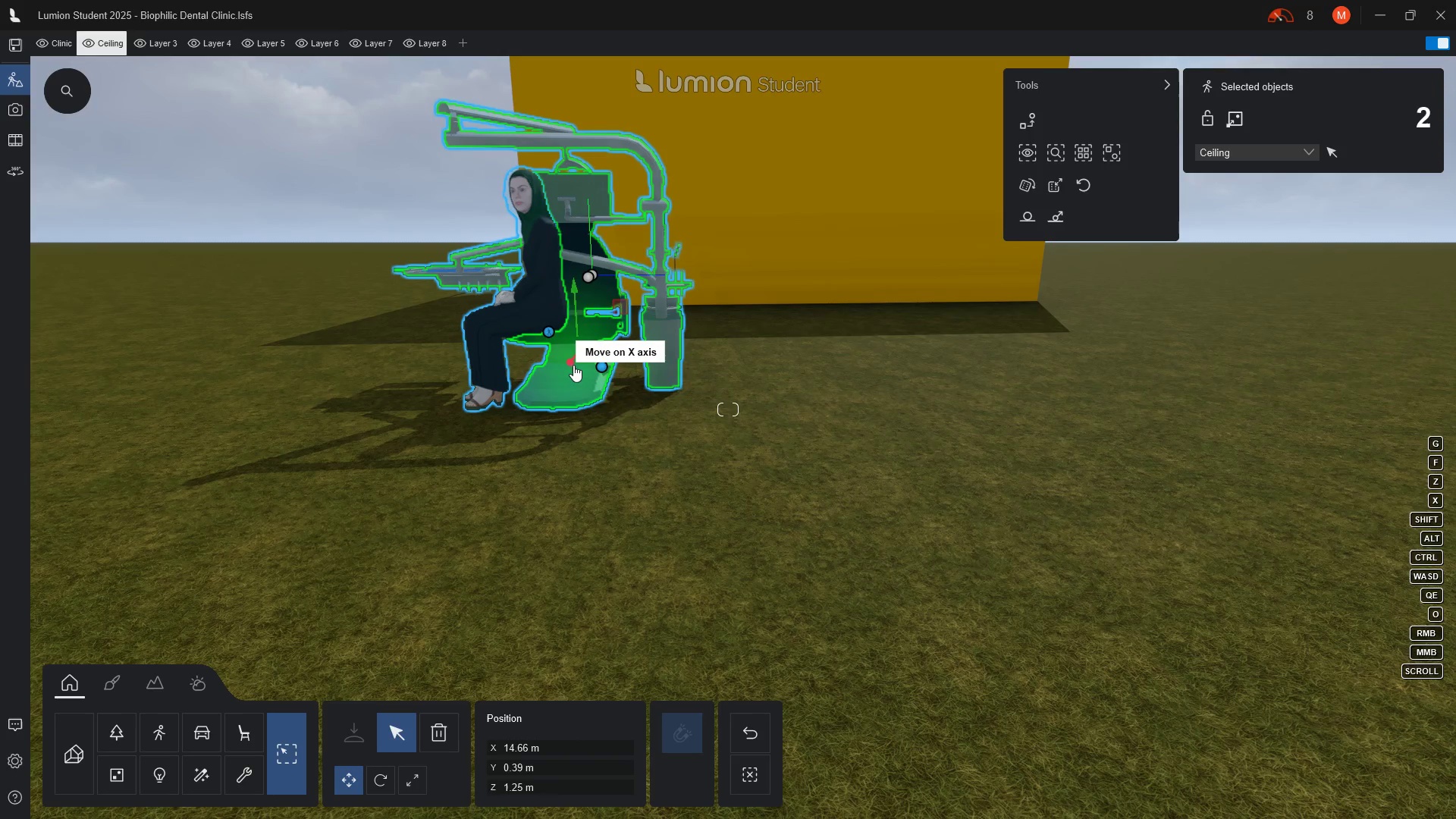 
left_click_drag(start_coordinate=[569, 361], to_coordinate=[657, 247])
 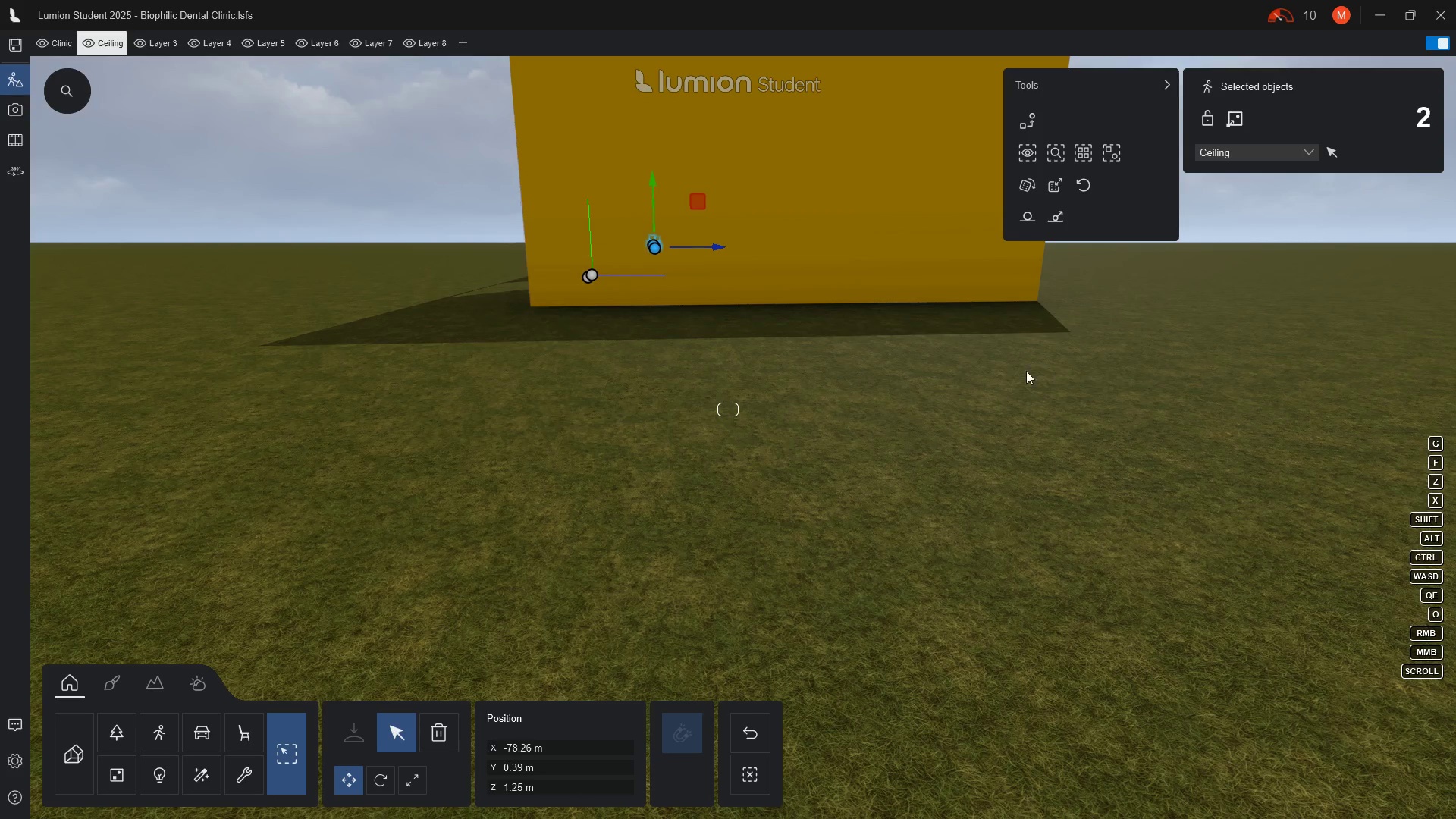 
hold_key(key=Q, duration=1.5)
 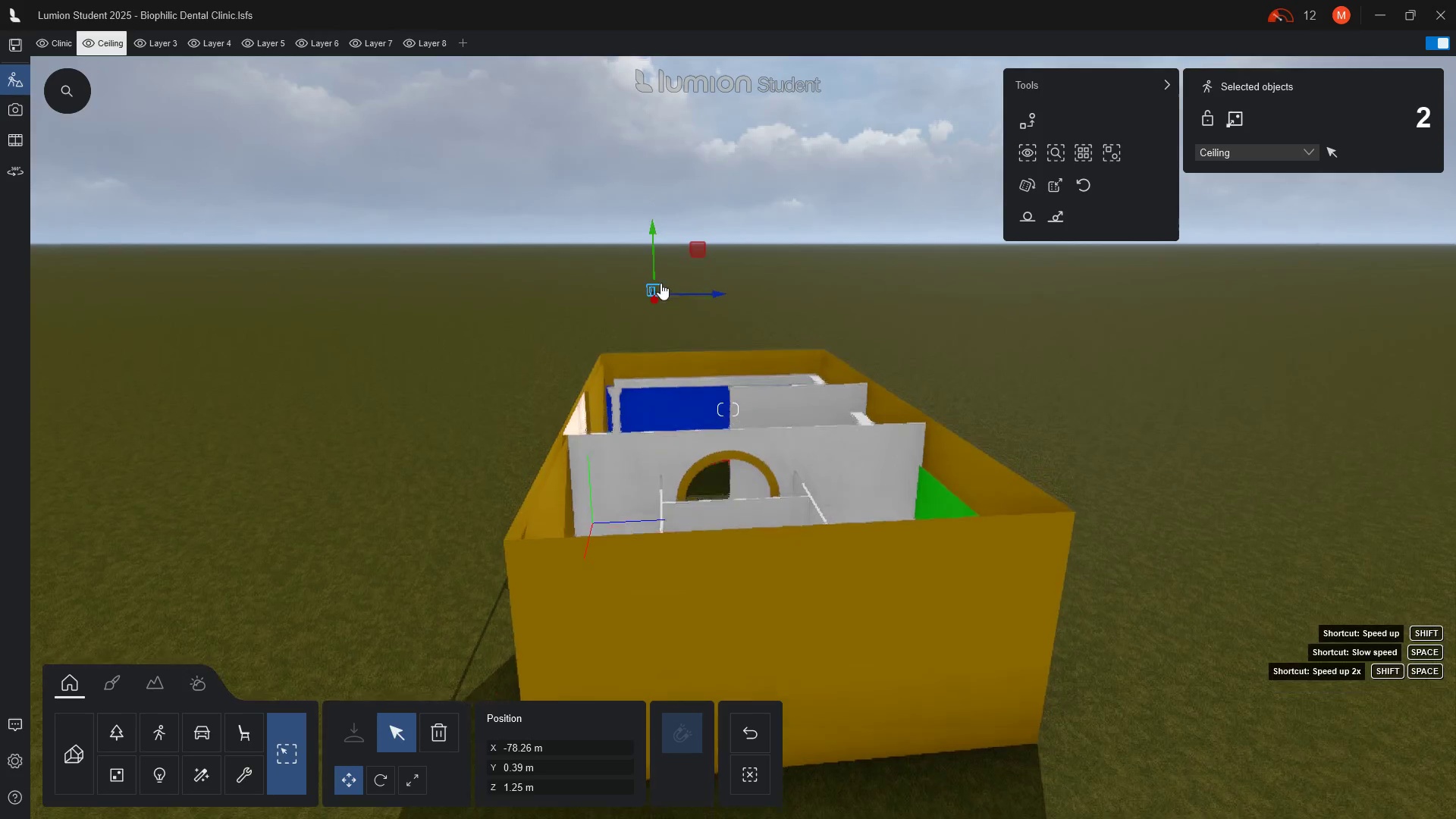 
hold_key(key=Q, duration=0.31)
 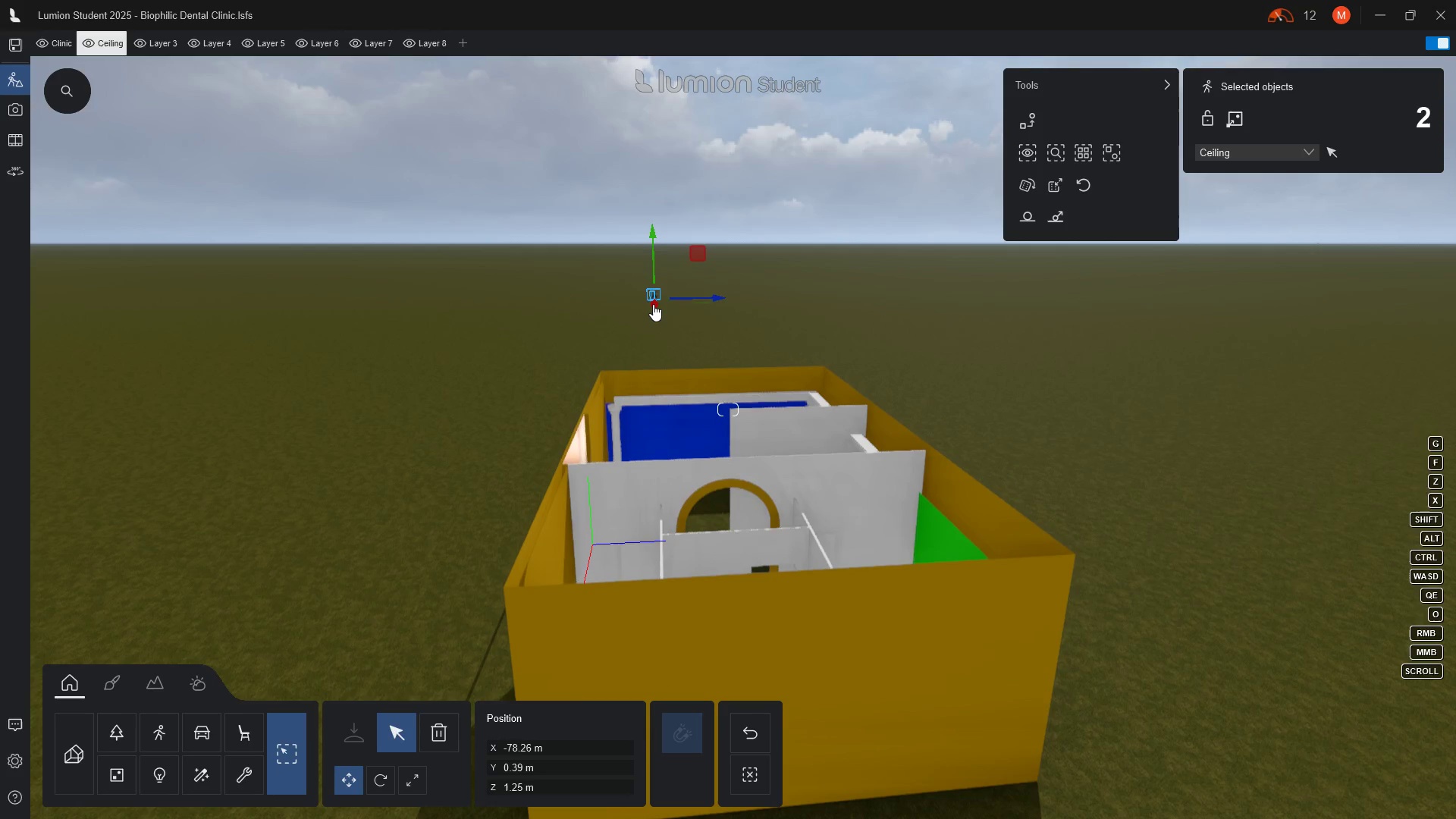 
left_click_drag(start_coordinate=[653, 304], to_coordinate=[613, 563])
 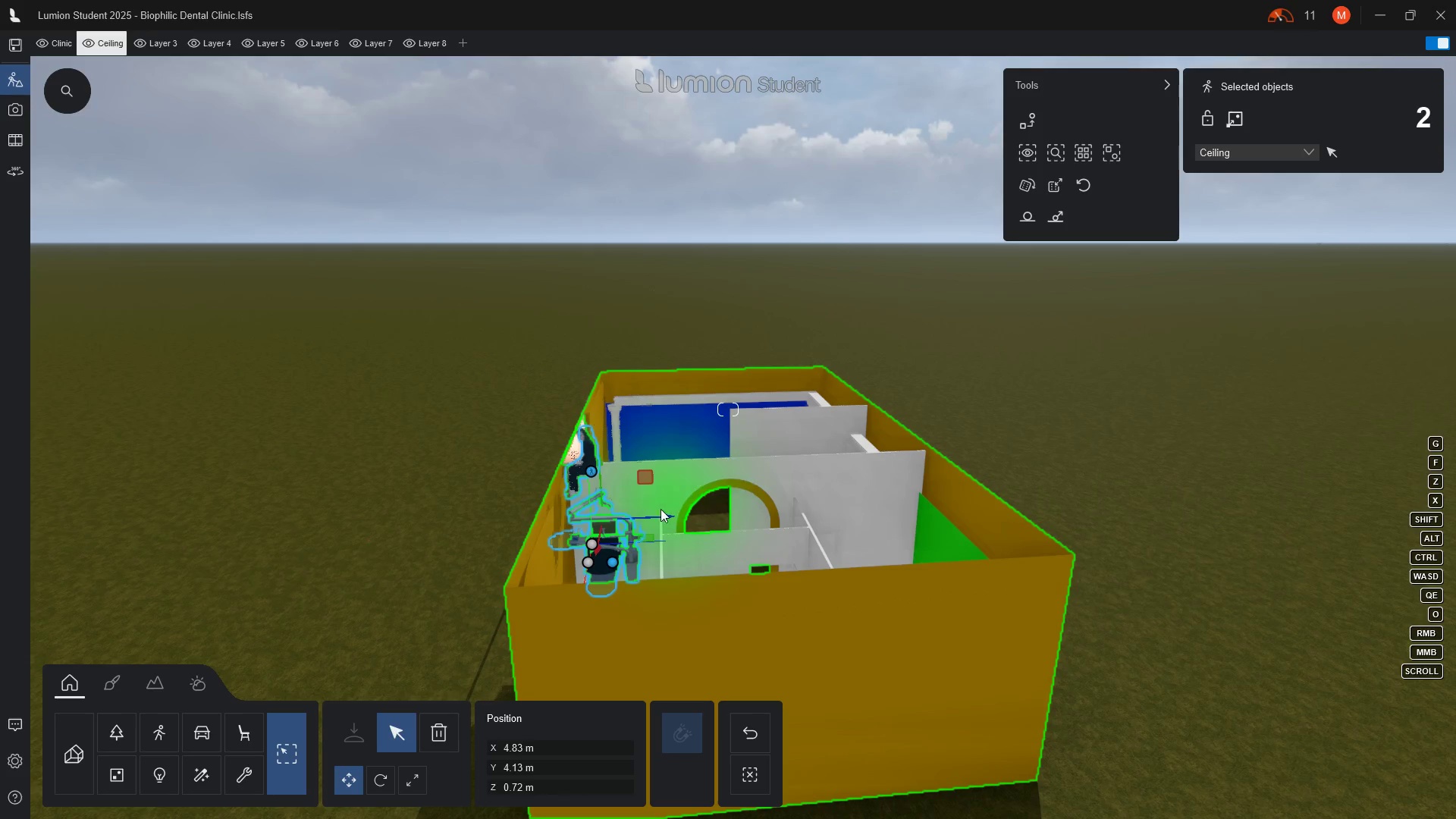 
scroll: coordinate [644, 526], scroll_direction: up, amount: 4.0
 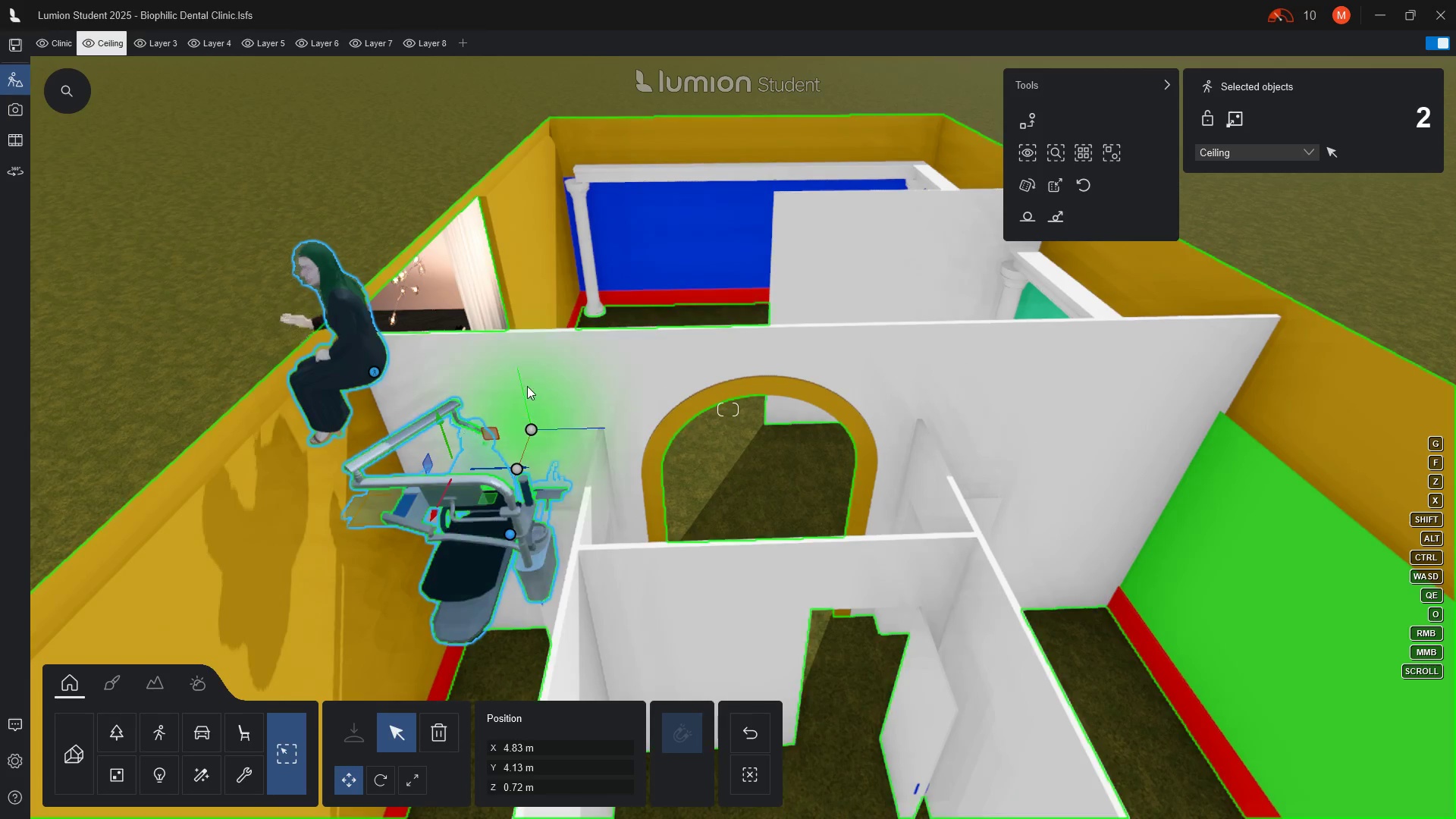 
wait(8.84)
 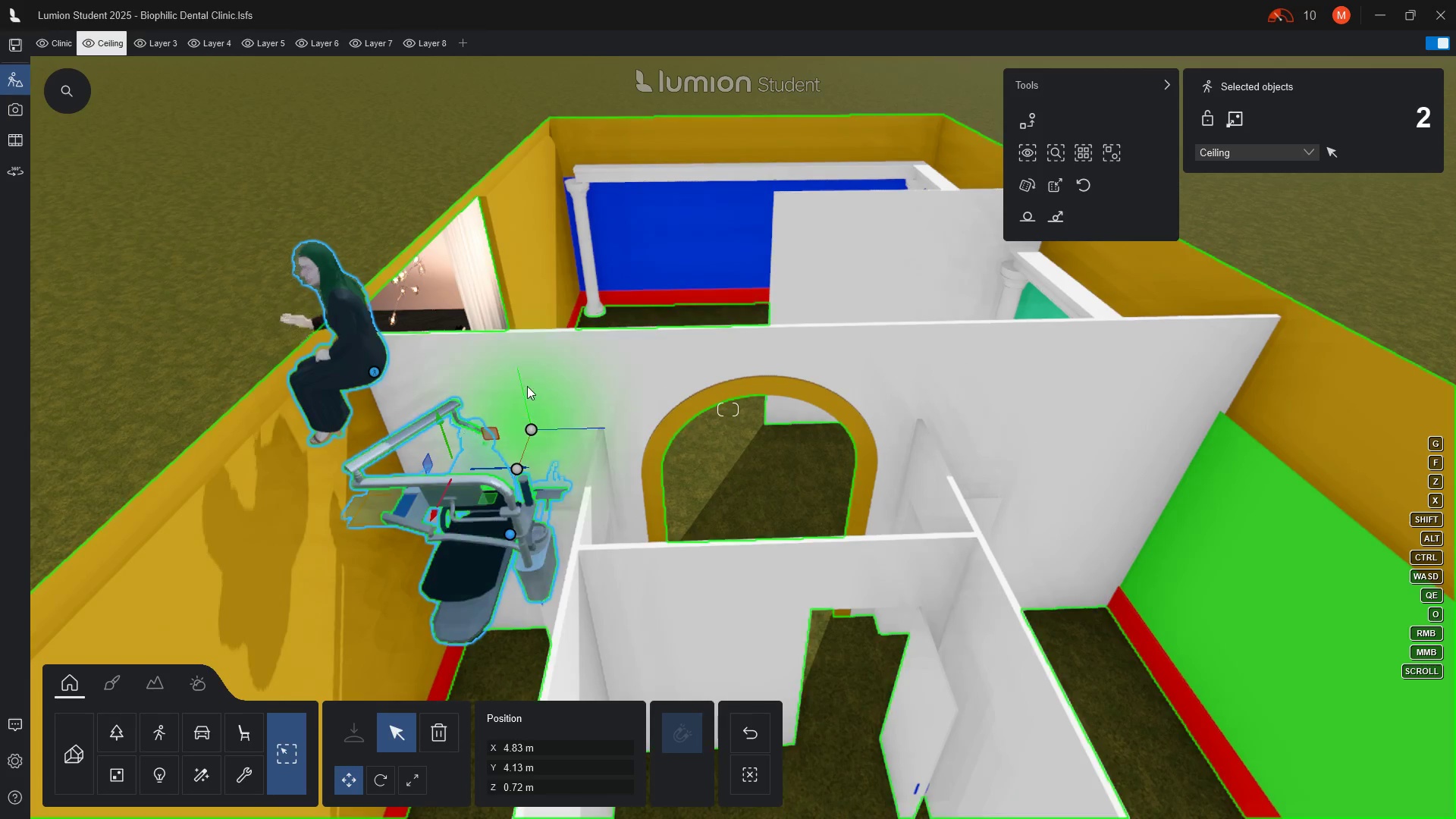 
scroll: coordinate [1063, 311], scroll_direction: down, amount: 1.0
 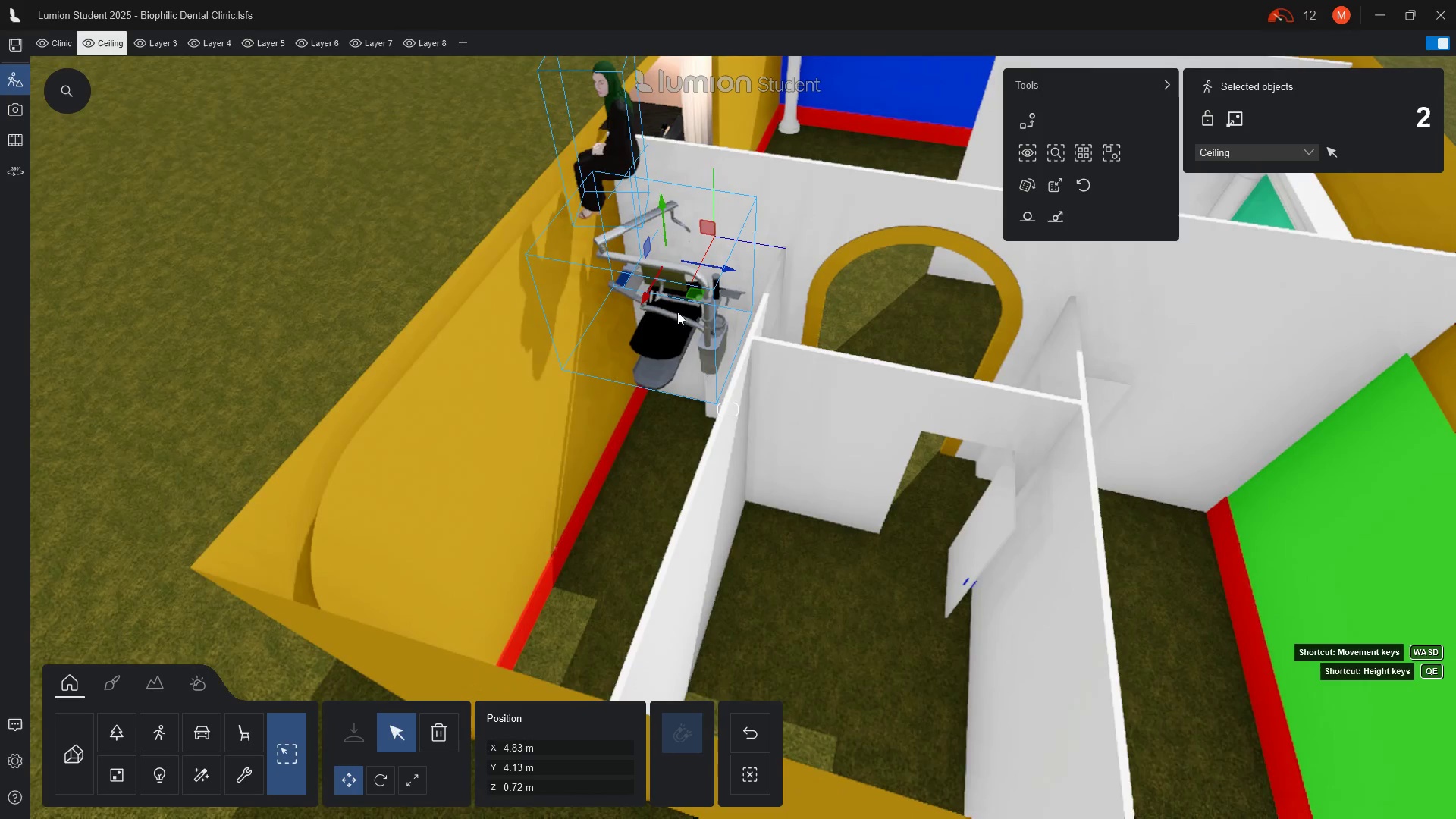 
wait(7.86)
 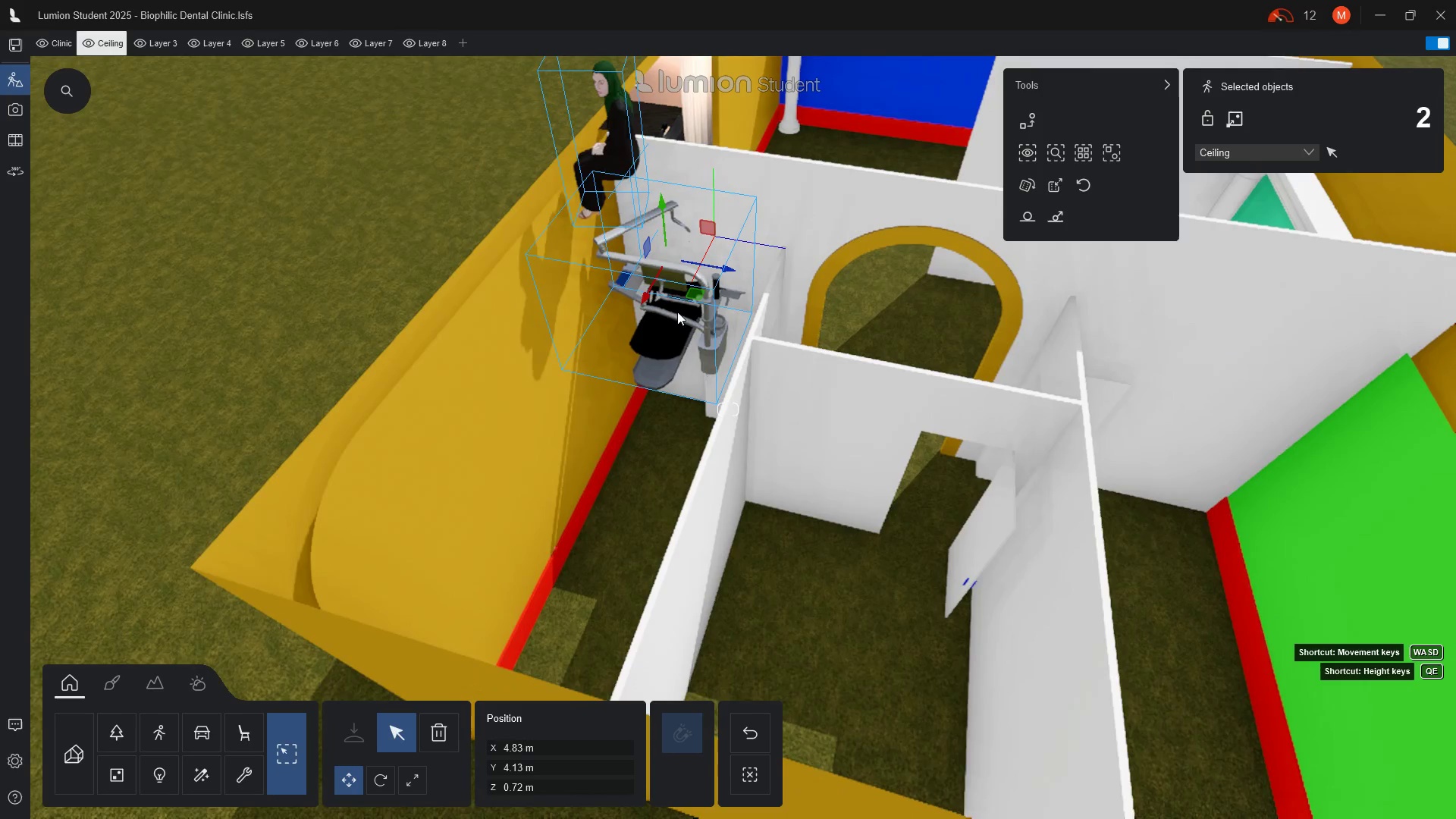 
left_click([1085, 249])
 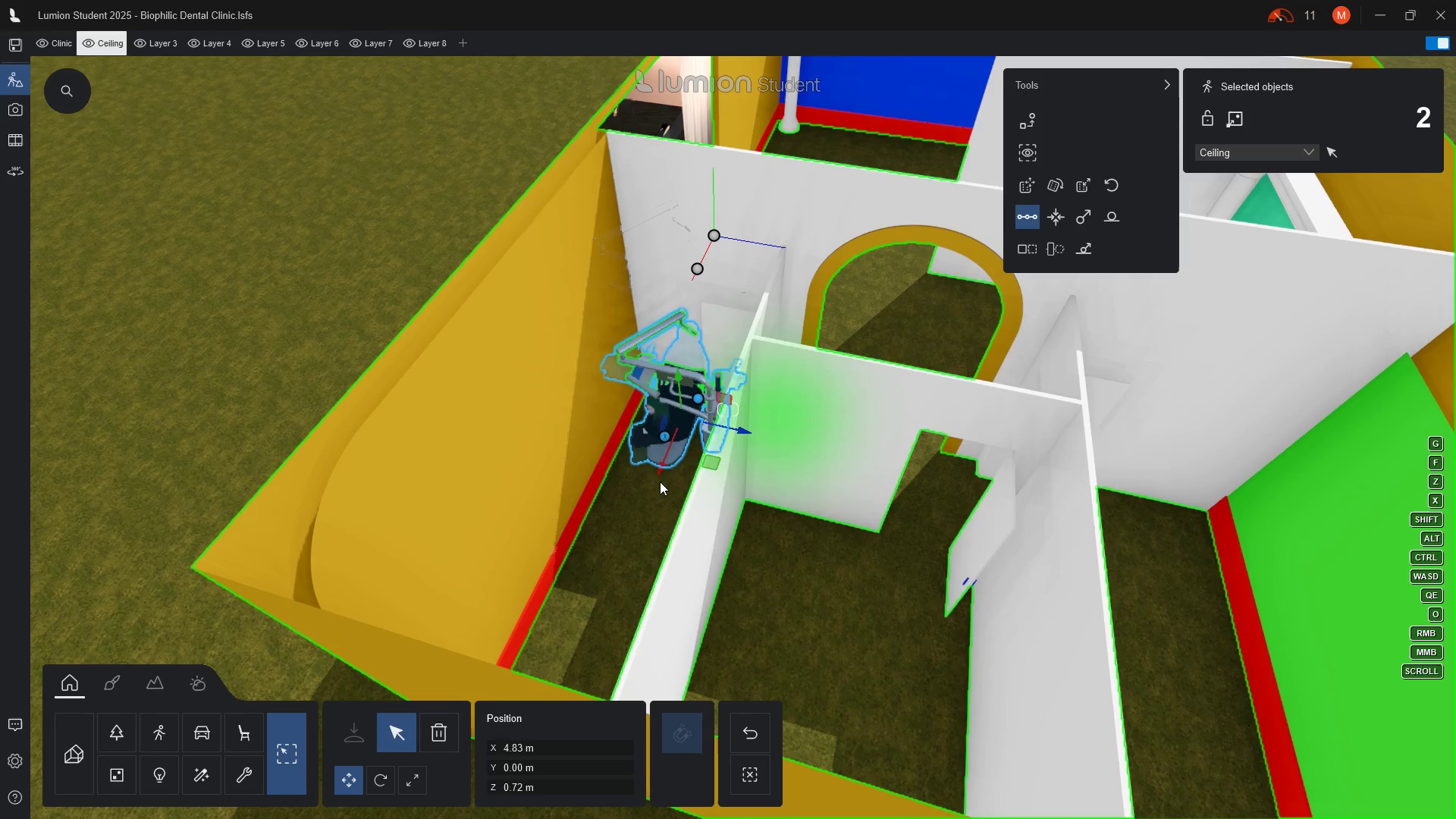 
scroll: coordinate [641, 480], scroll_direction: up, amount: 4.0
 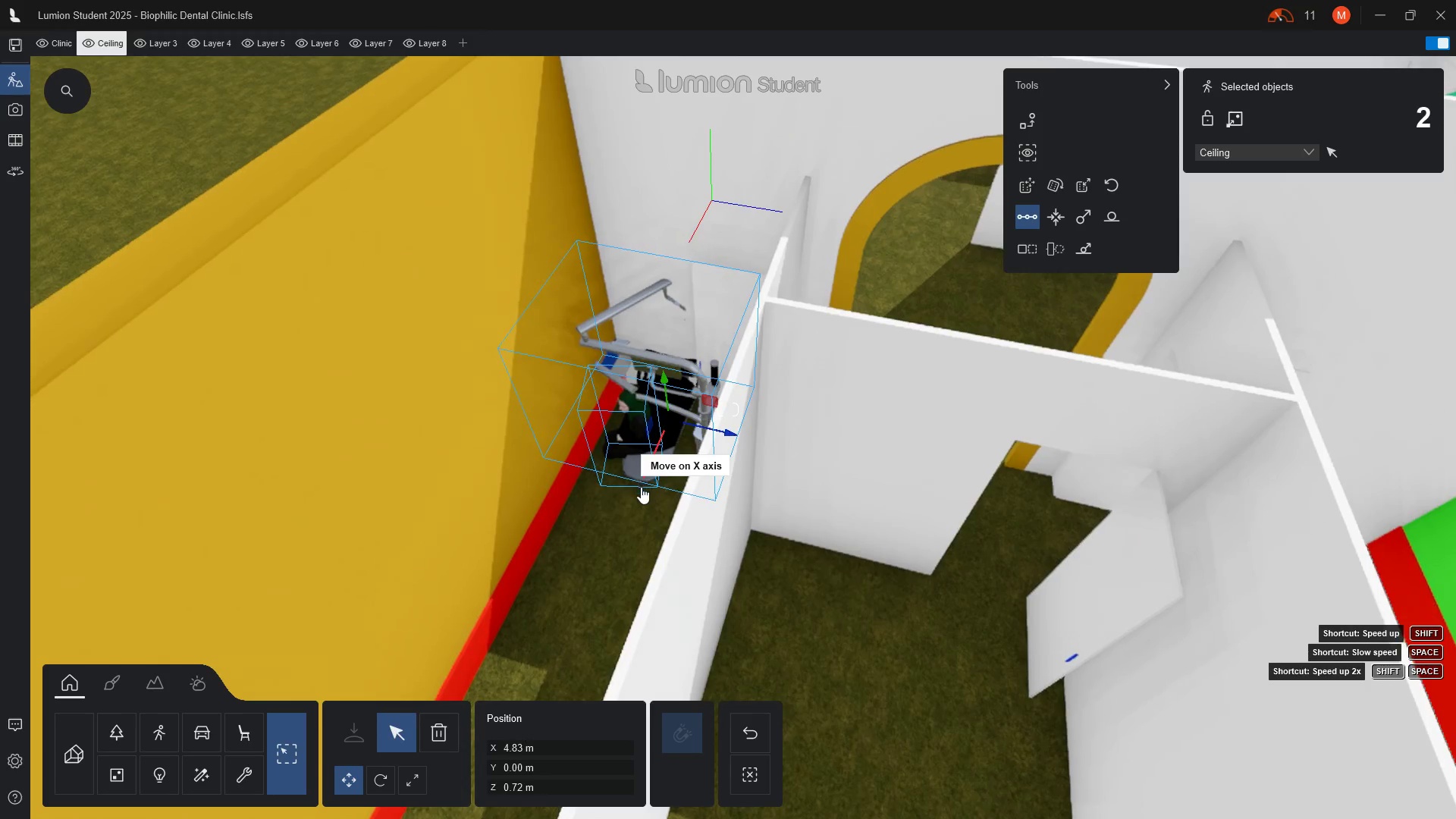 
type(aa)
 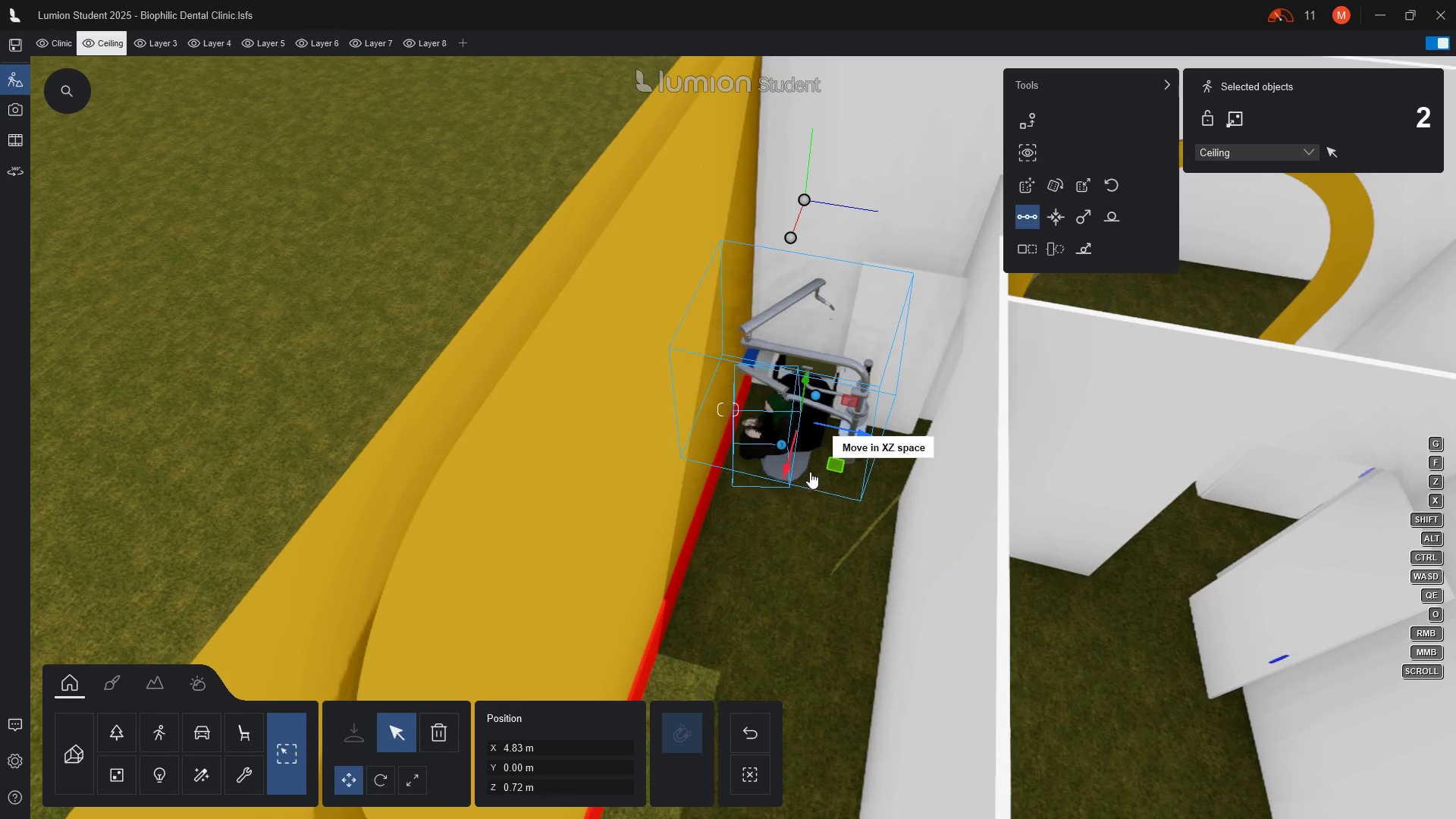 
mouse_move([820, 394])
 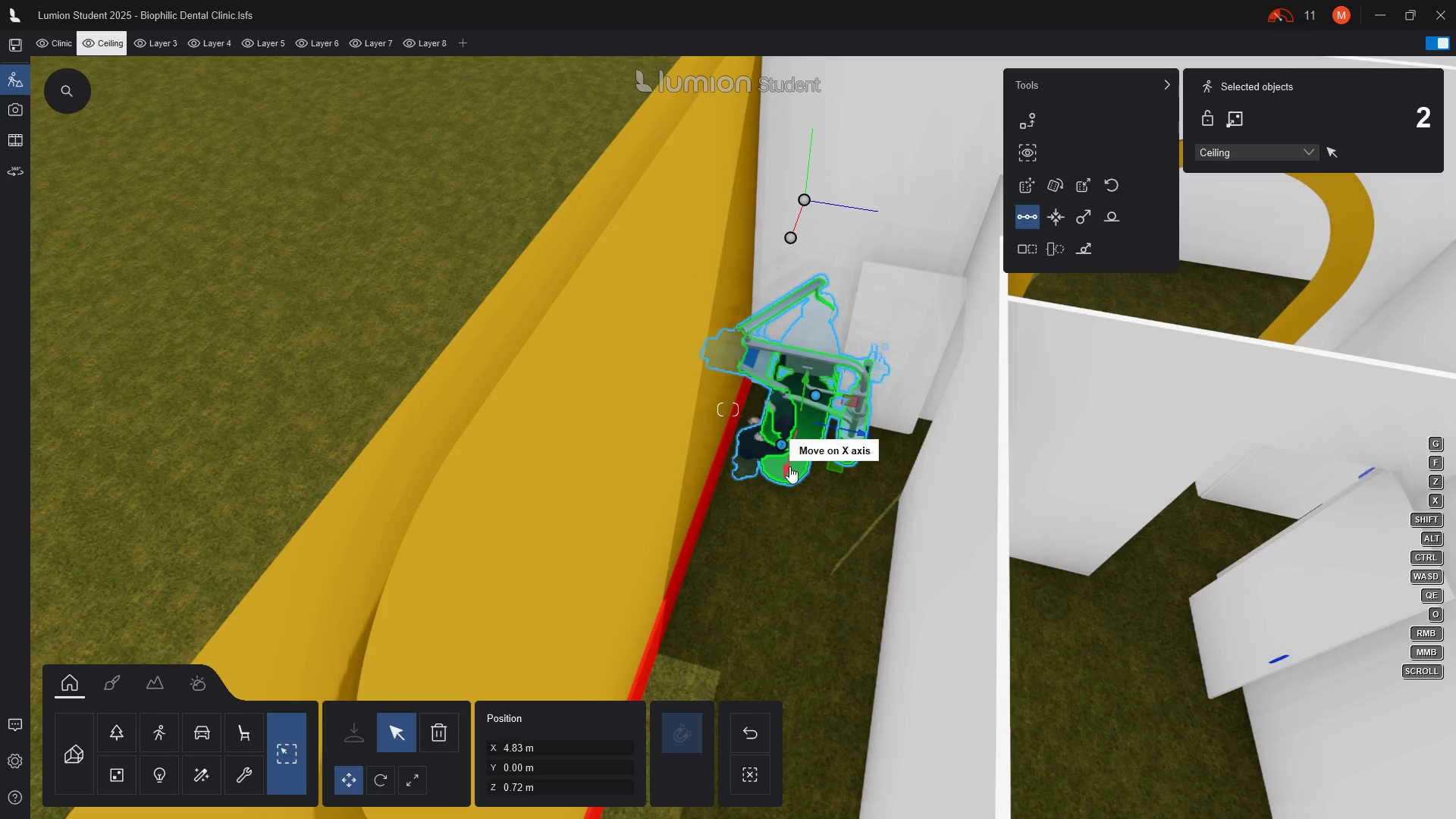 
left_click_drag(start_coordinate=[785, 469], to_coordinate=[701, 721])
 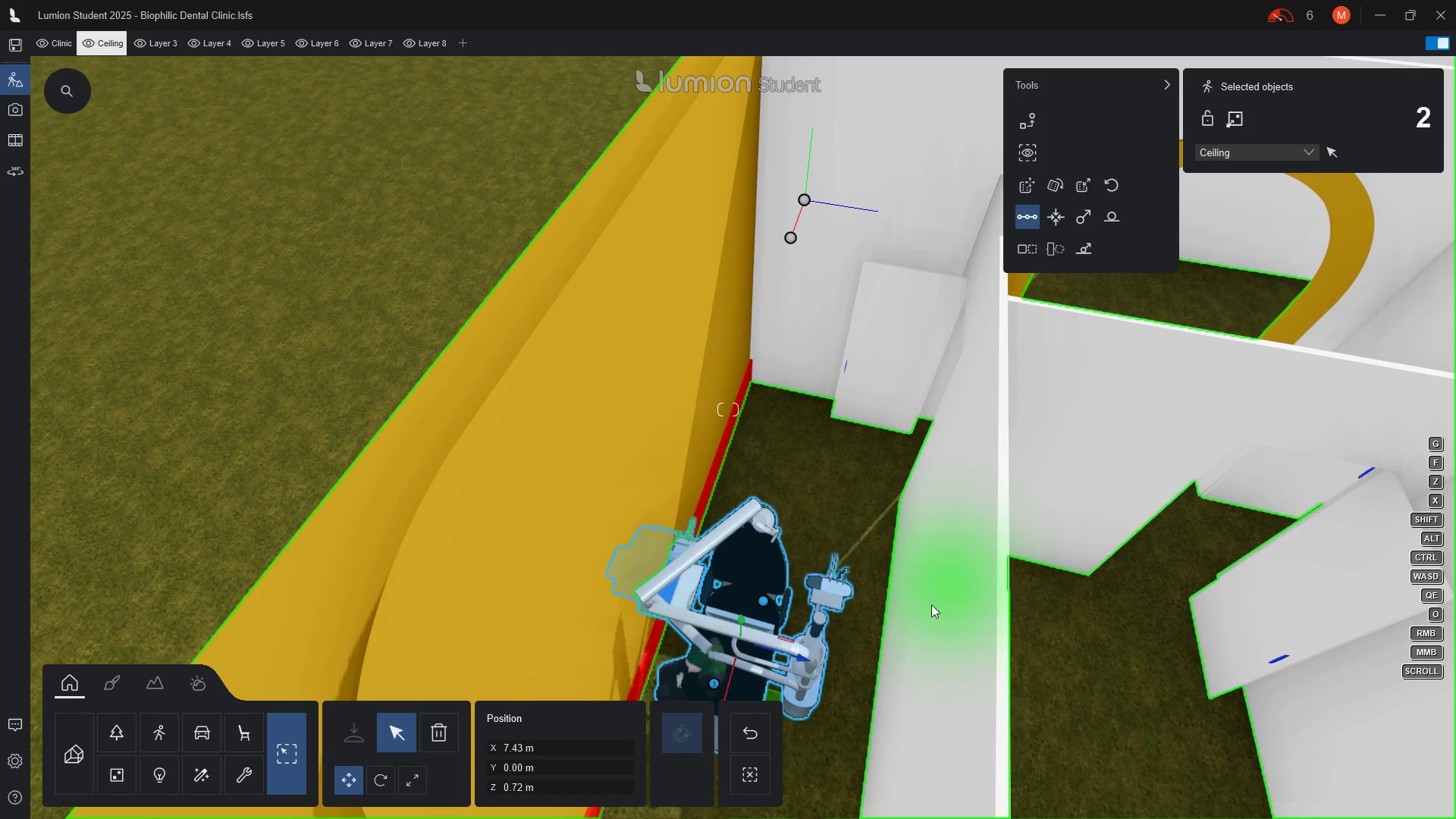 
wait(6.2)
 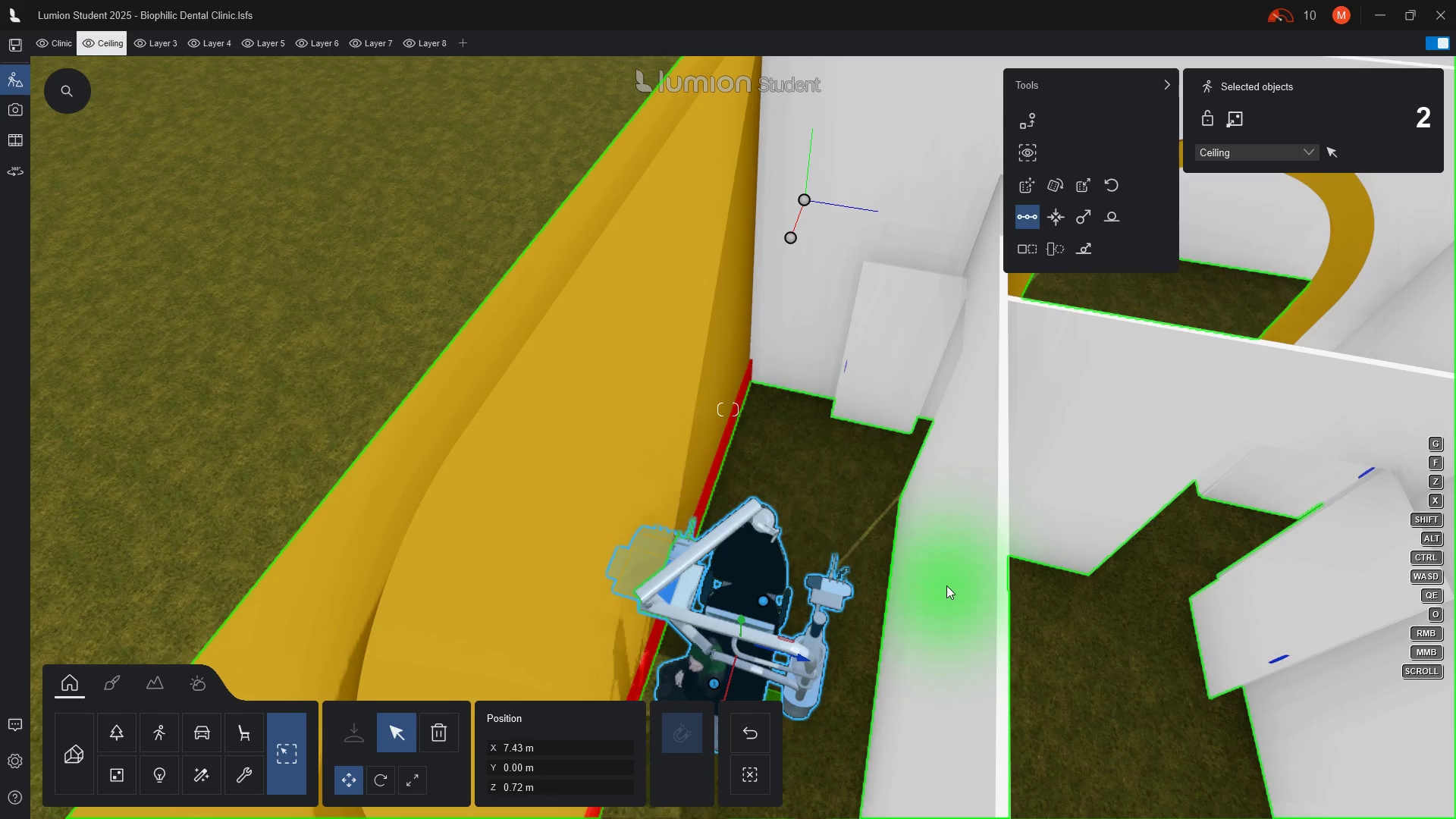 
hold_key(key=A, duration=0.55)
 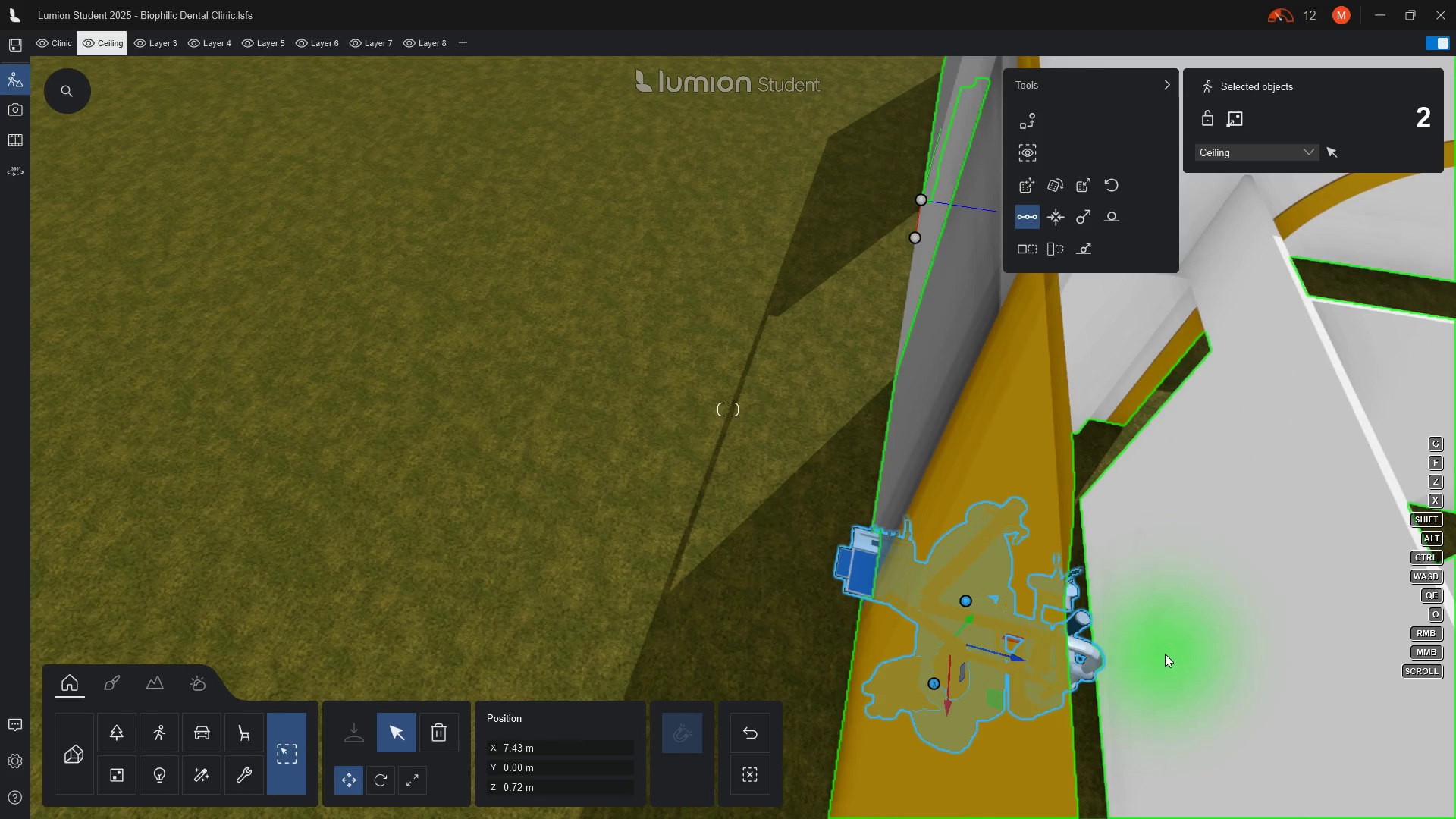 
hold_key(key=D, duration=0.36)
 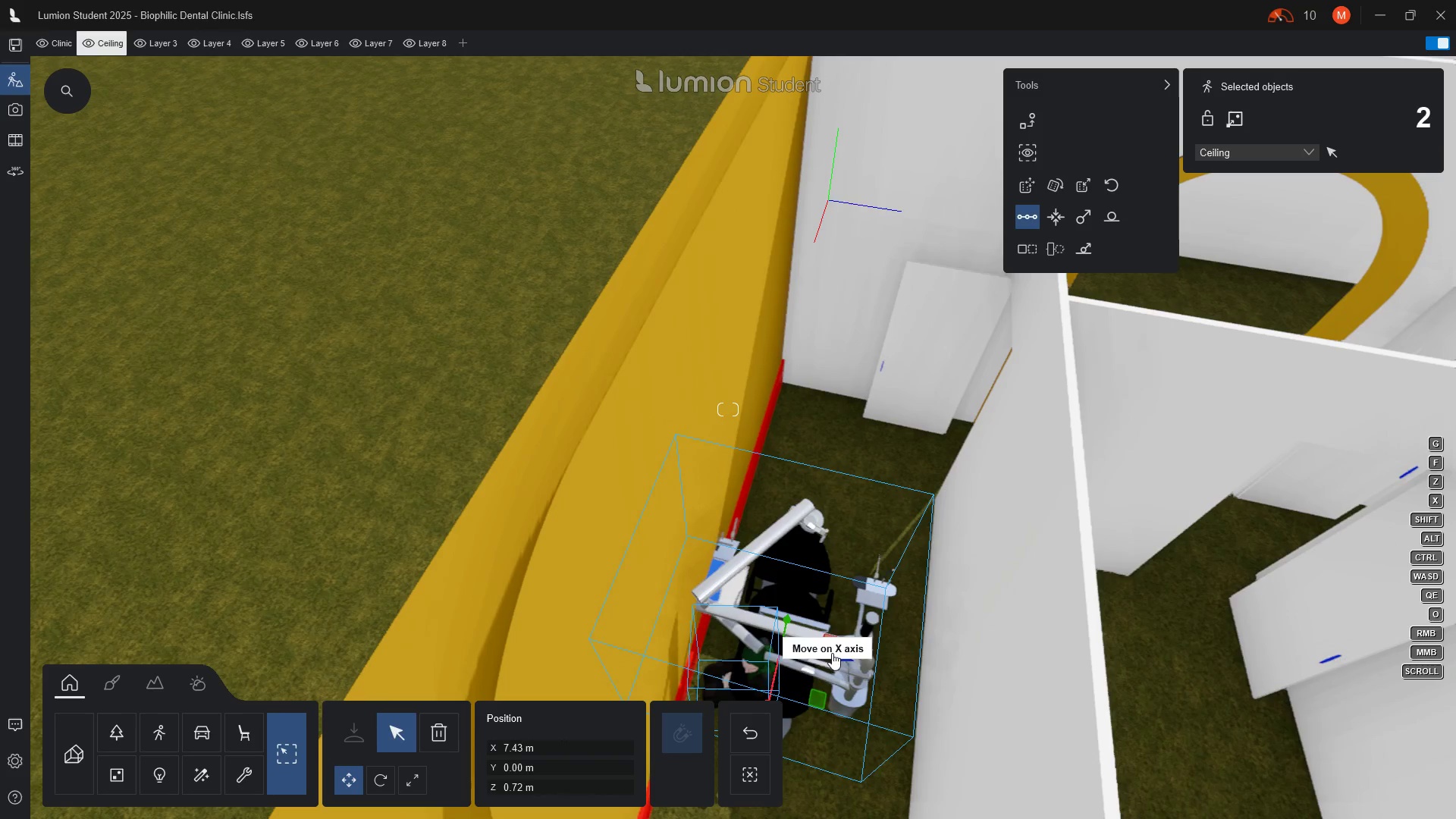 
left_click_drag(start_coordinate=[840, 656], to_coordinate=[892, 666])
 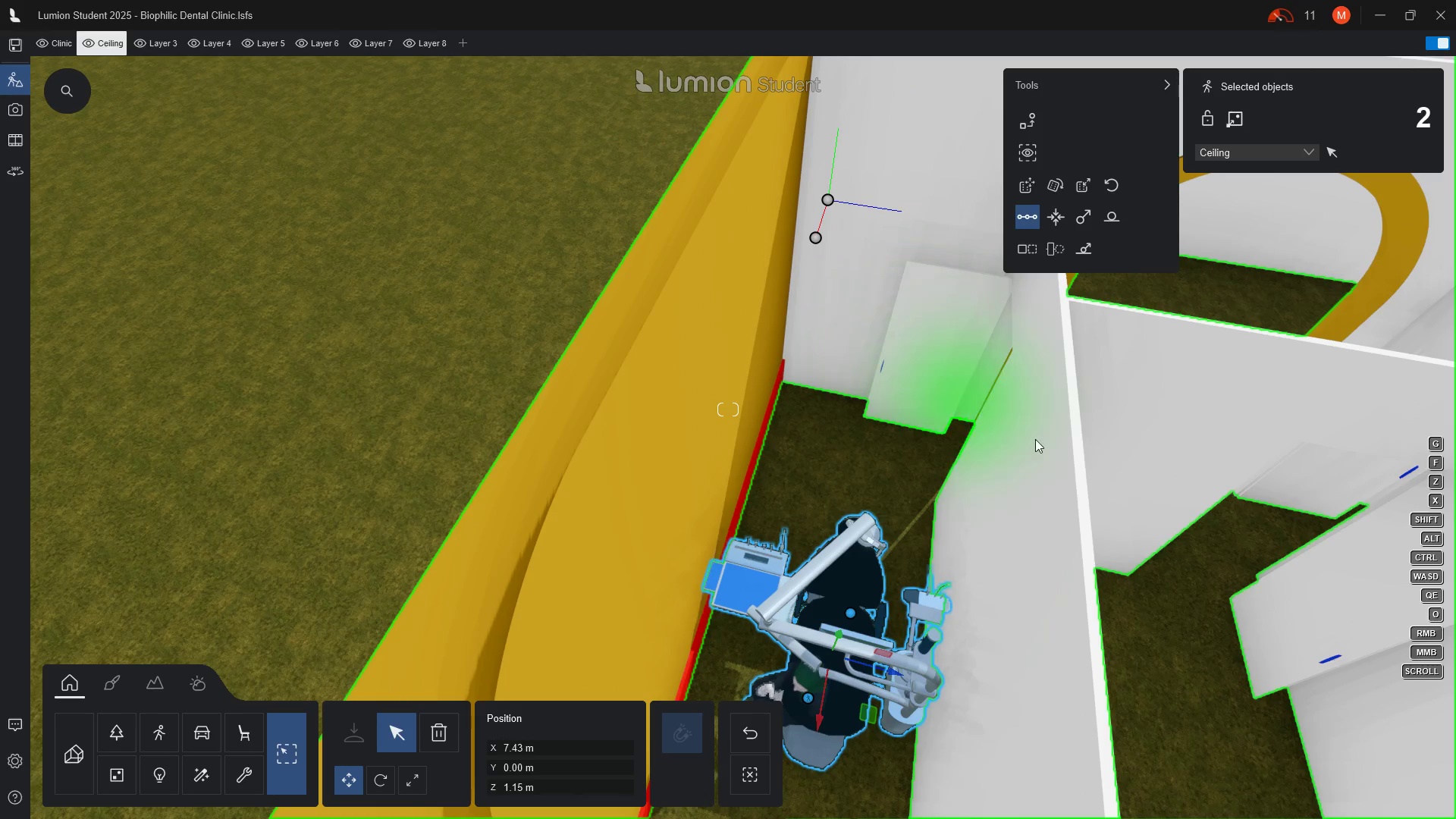 
wait(7.52)
 